 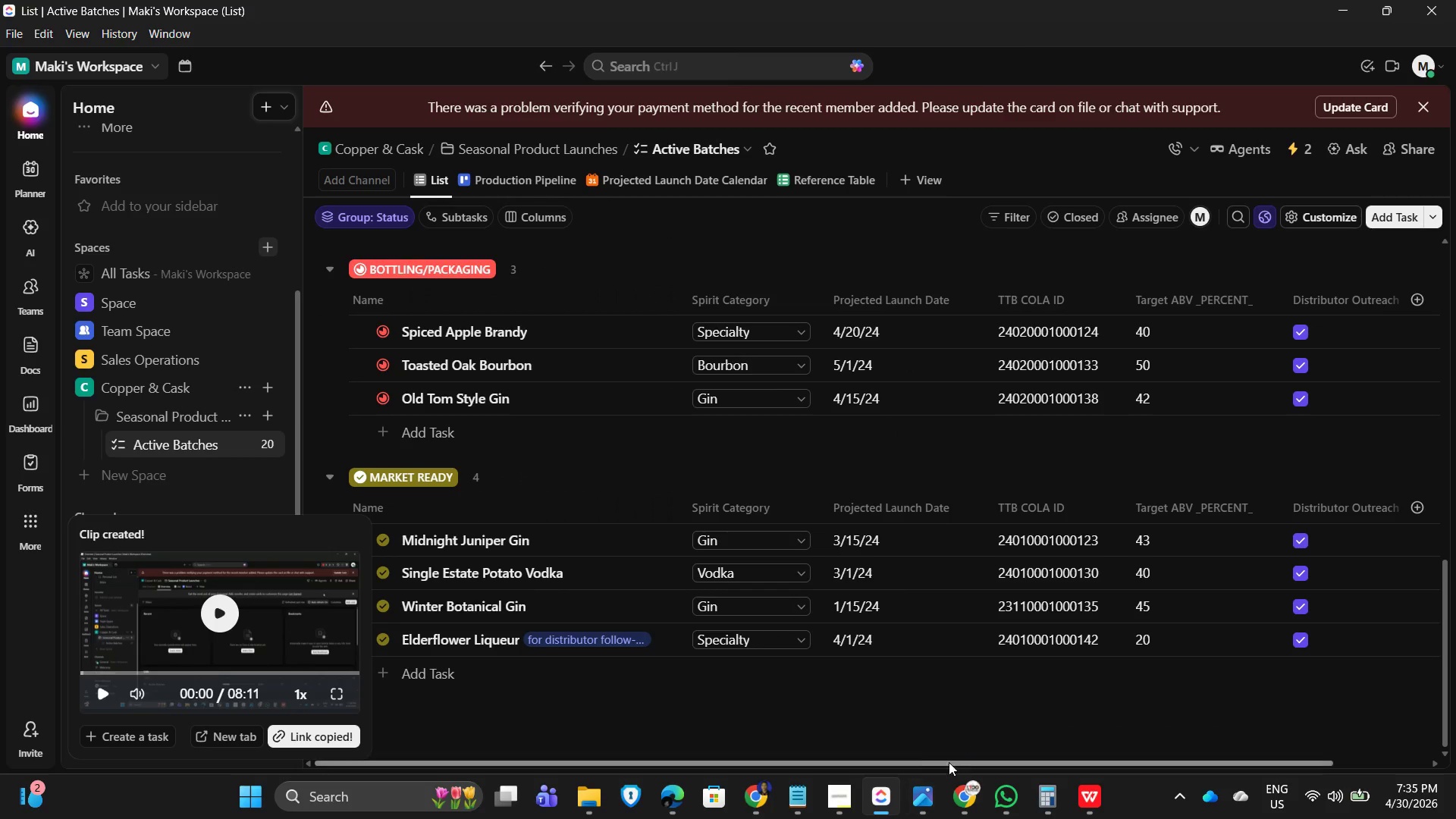 
type(Video Walkthrough)
 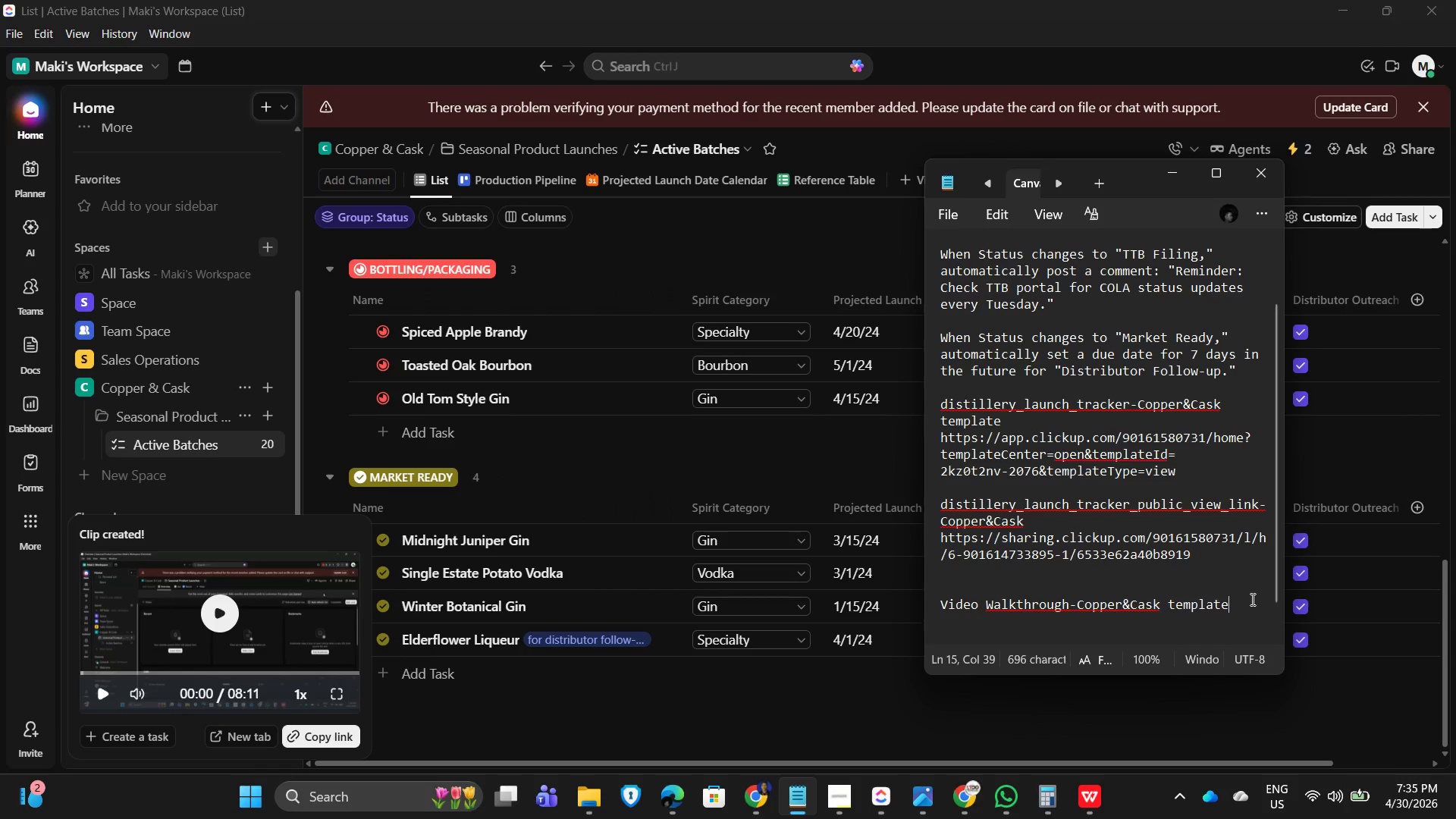 
key(Enter)
 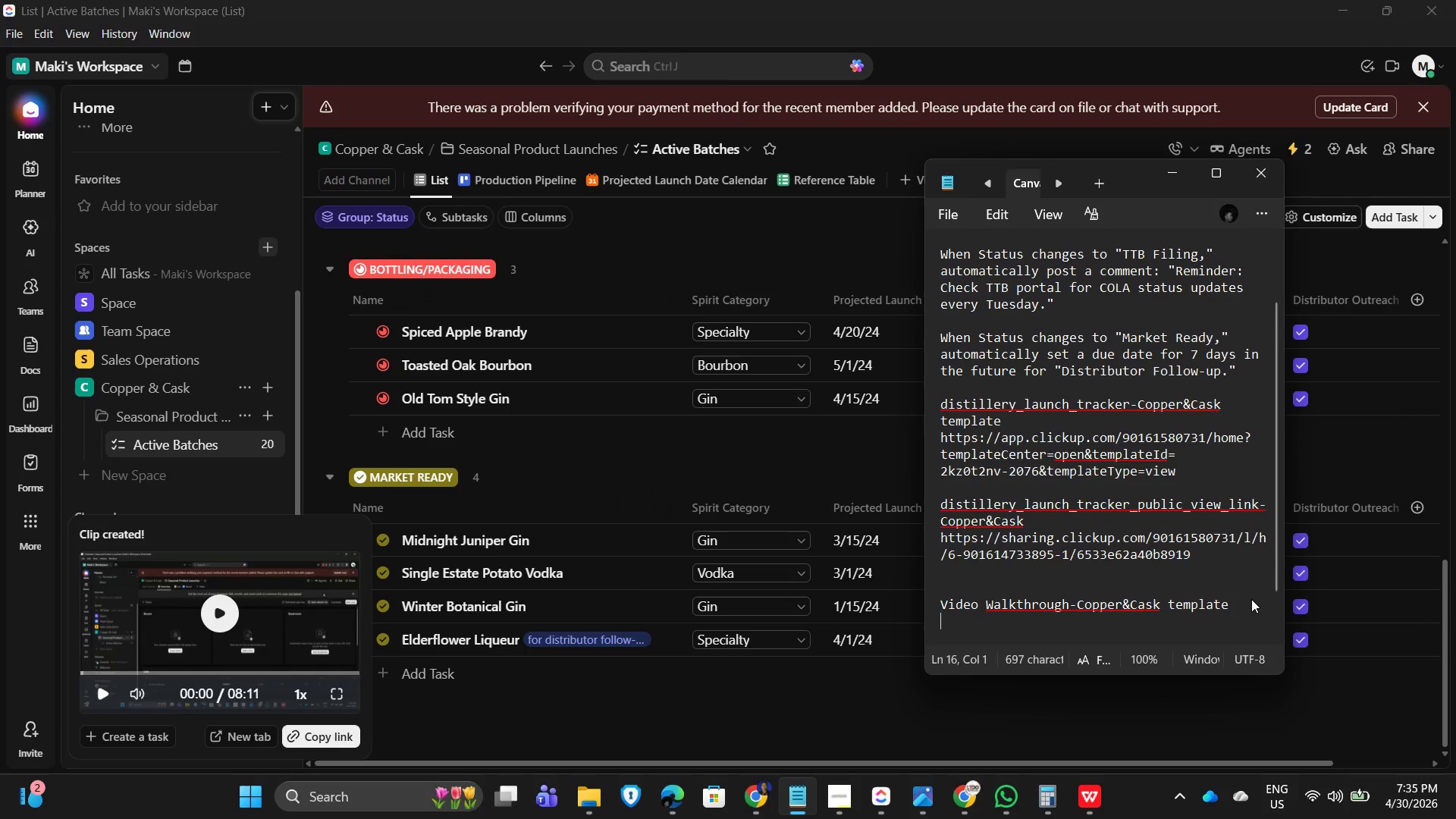 
key(Control+V)
 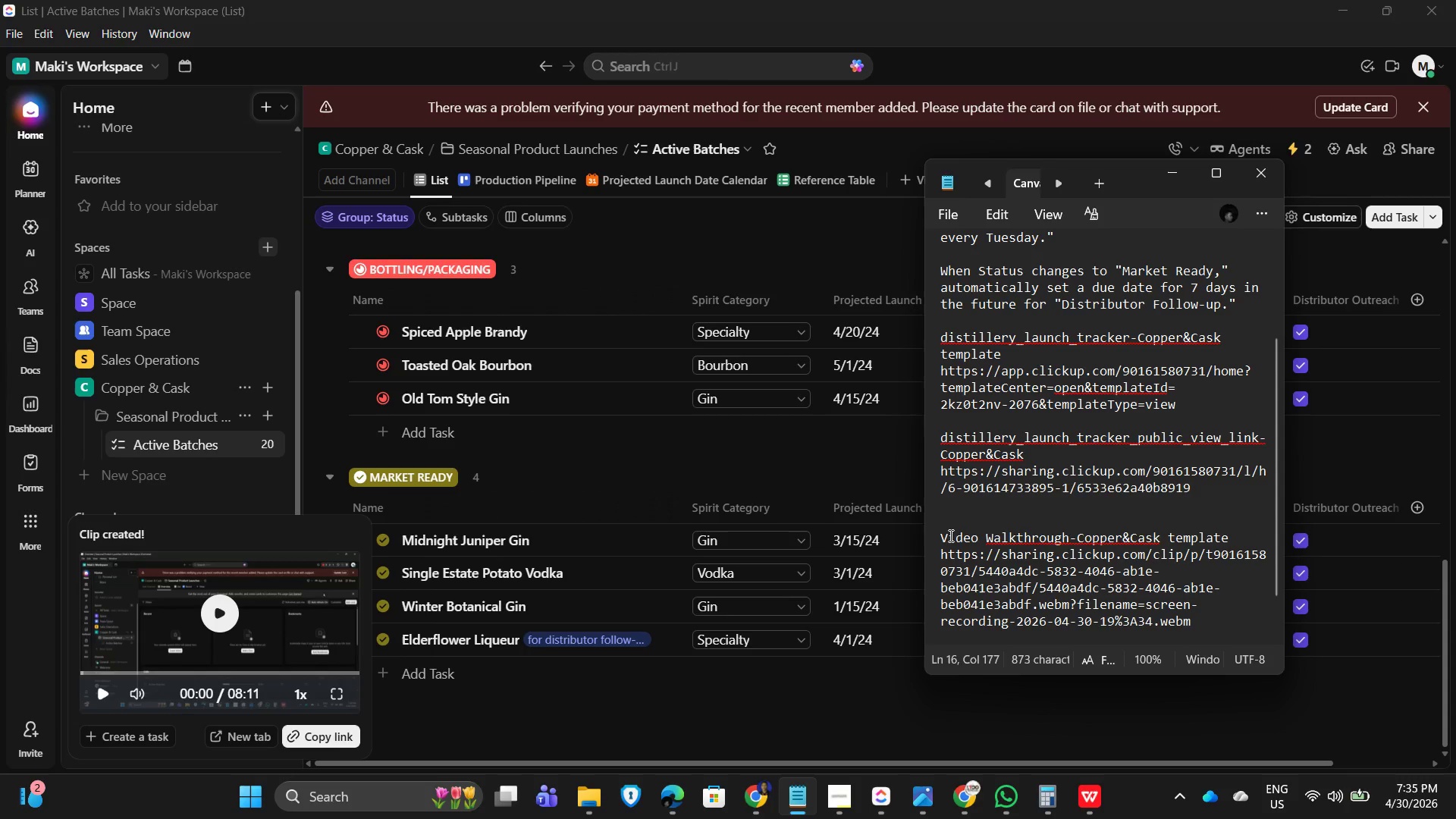 
left_click([987, 538])
 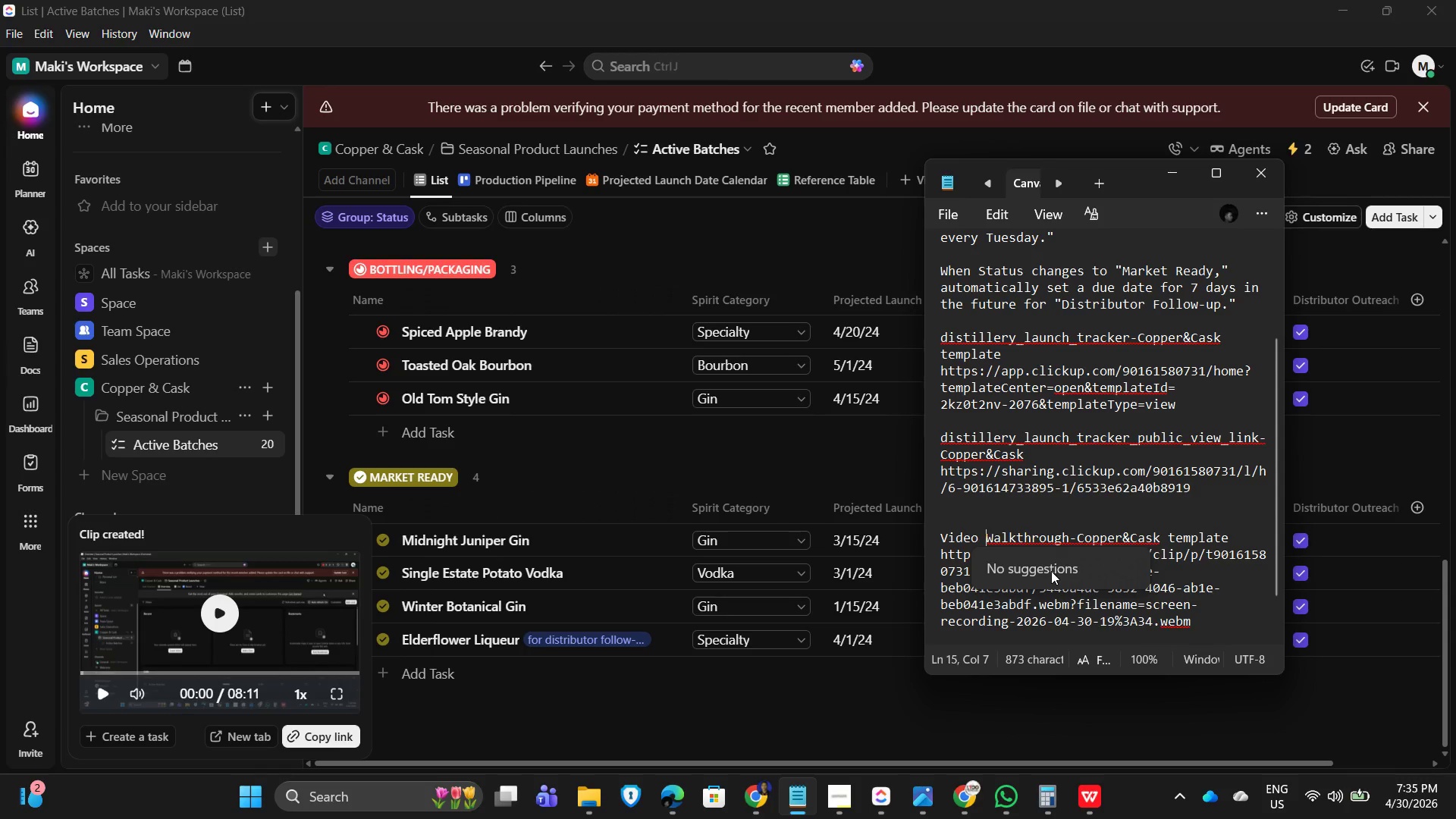 
key(Backspace)
 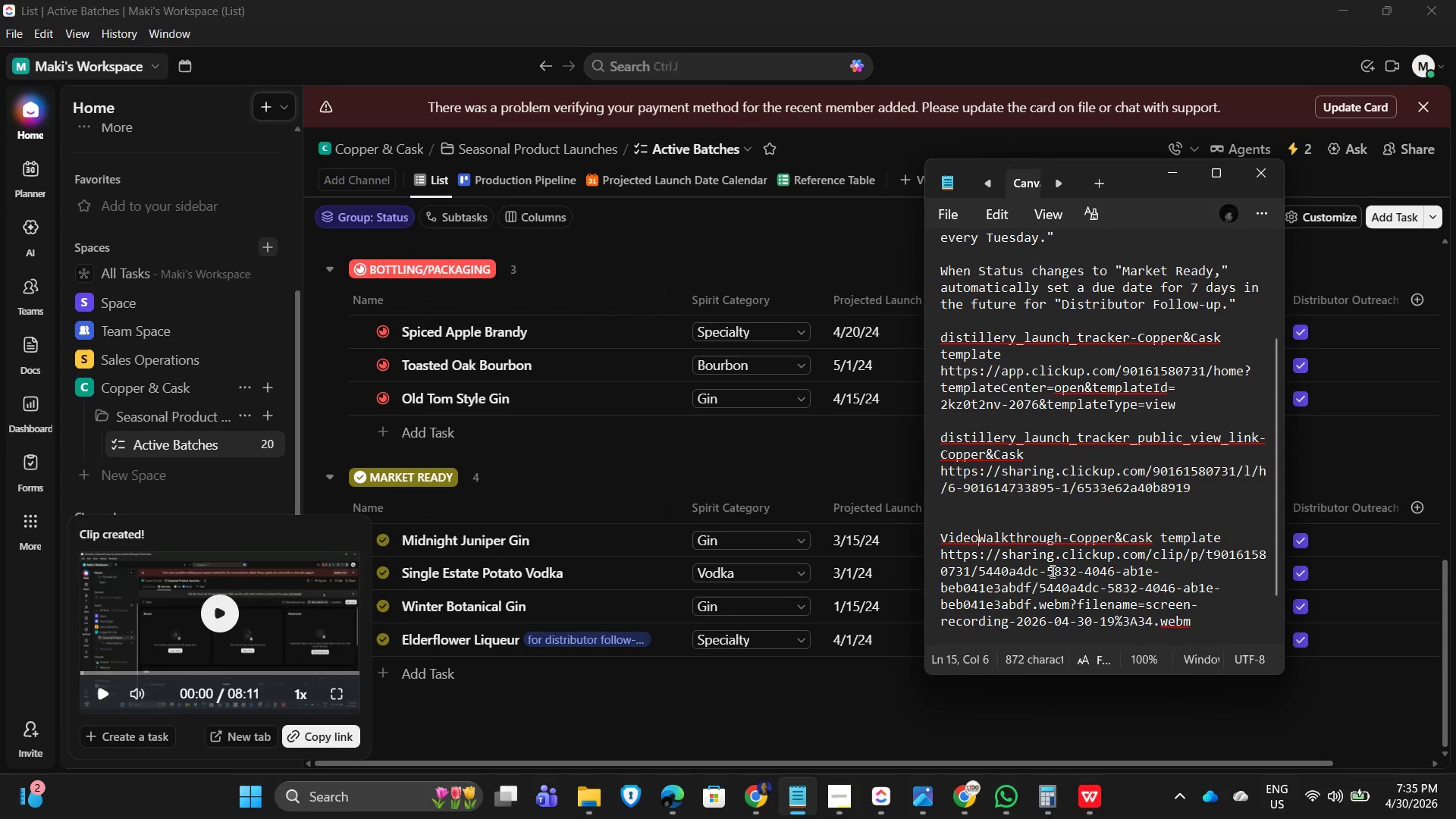 
key(Shift+ShiftLeft)
 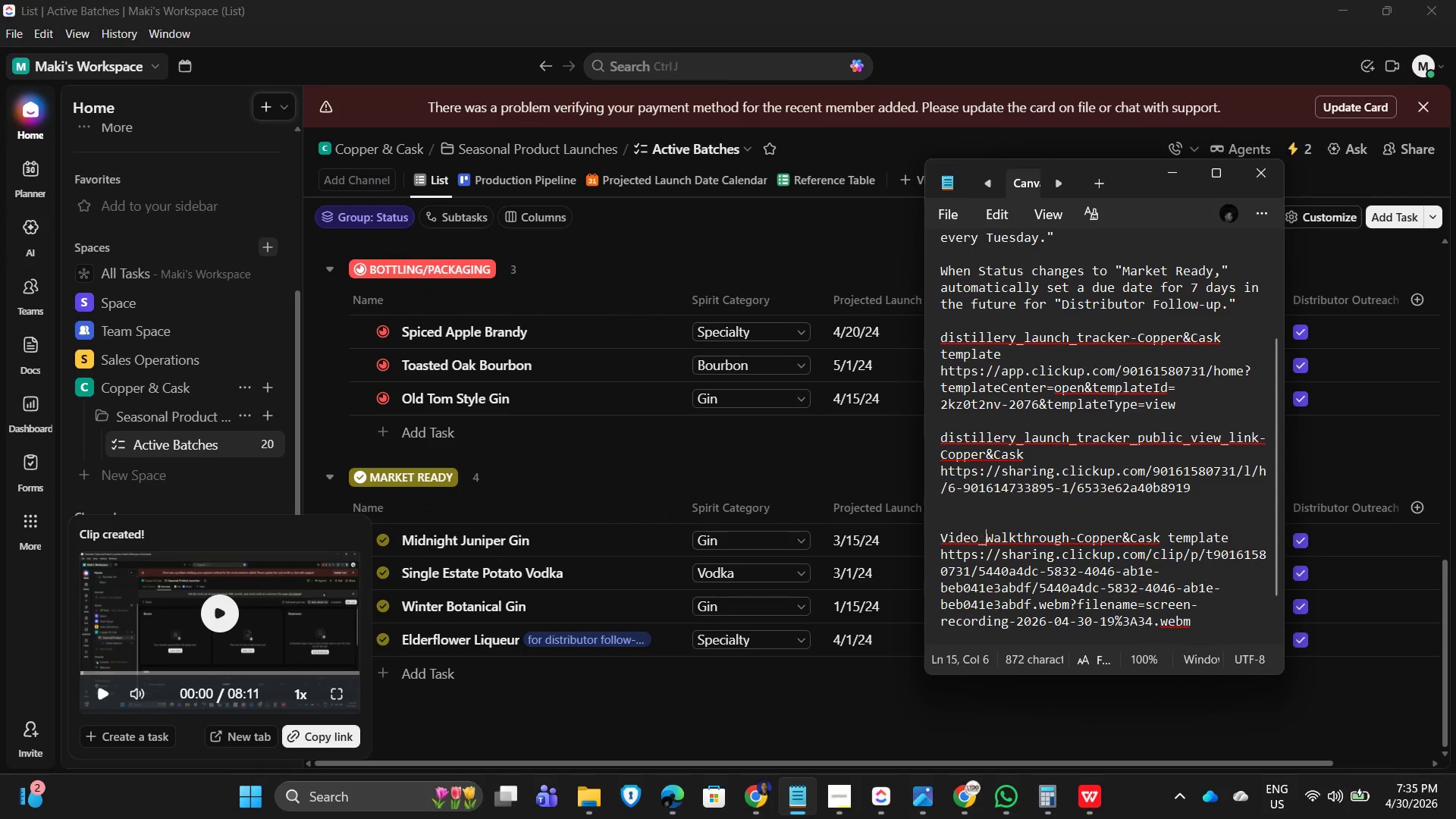 
key(Shift+Minus)
 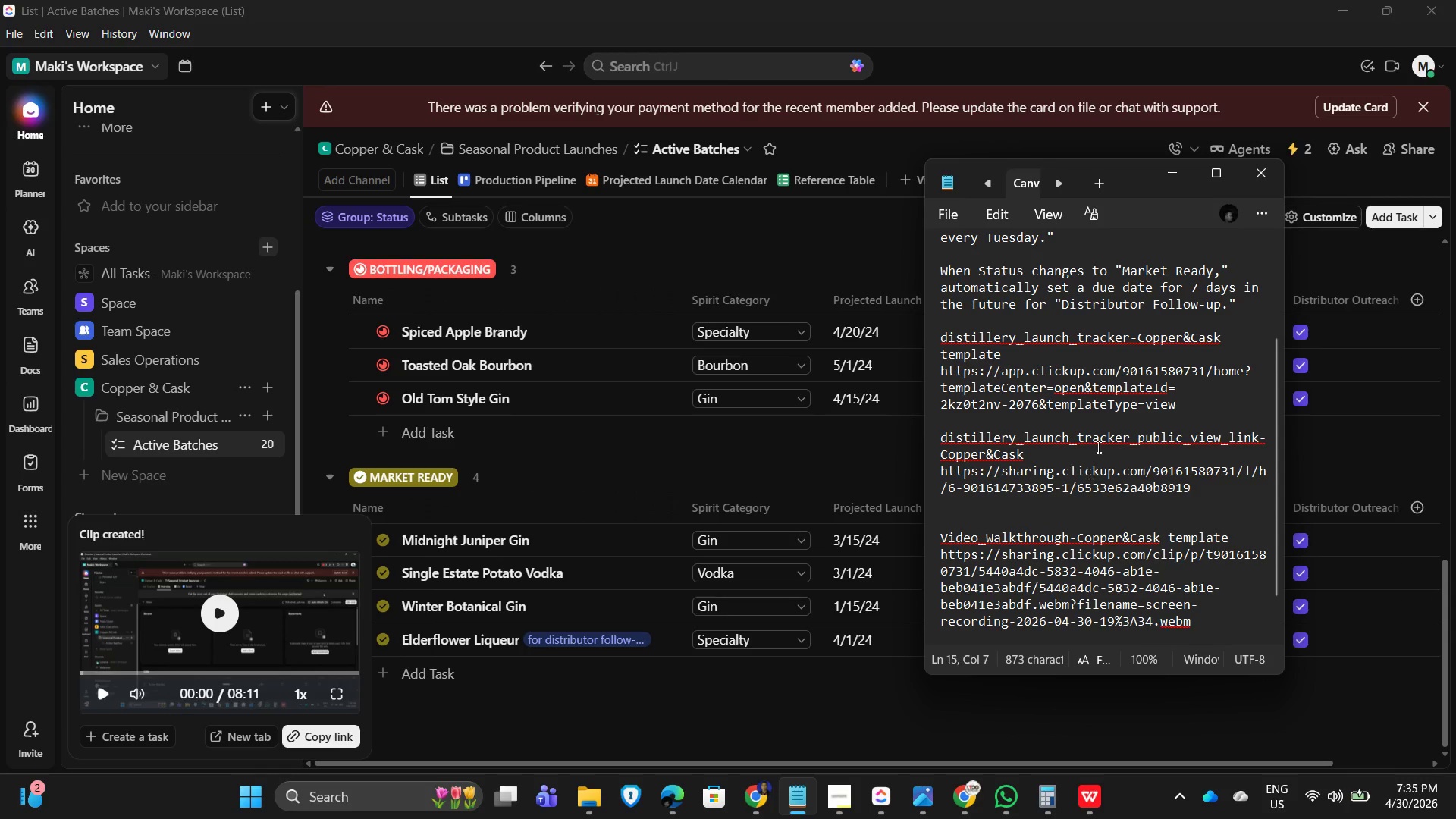 
scroll: coordinate [1166, 585], scroll_direction: down, amount: 2.0
 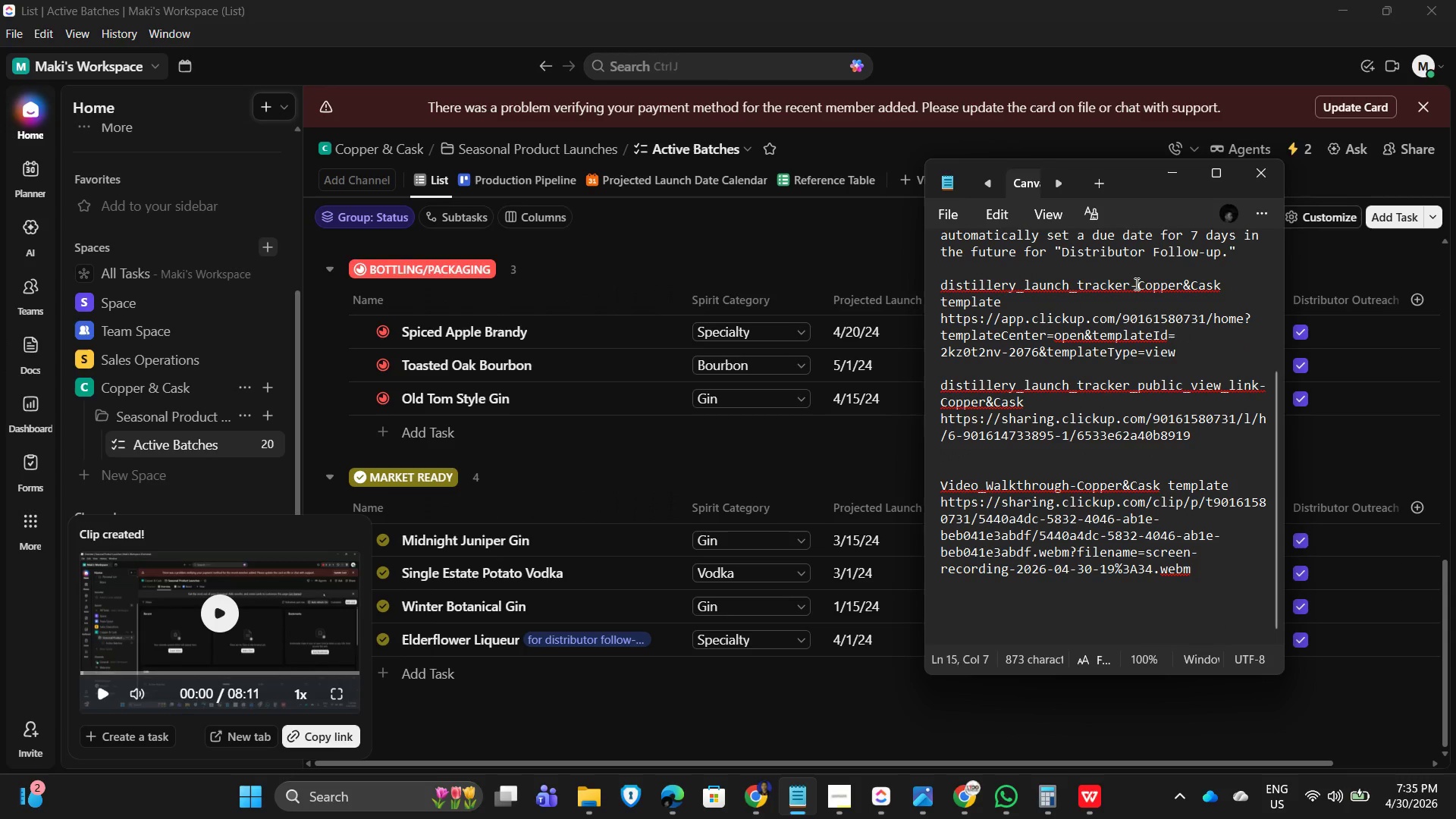 
left_click_drag(start_coordinate=[1127, 281], to_coordinate=[939, 281])
 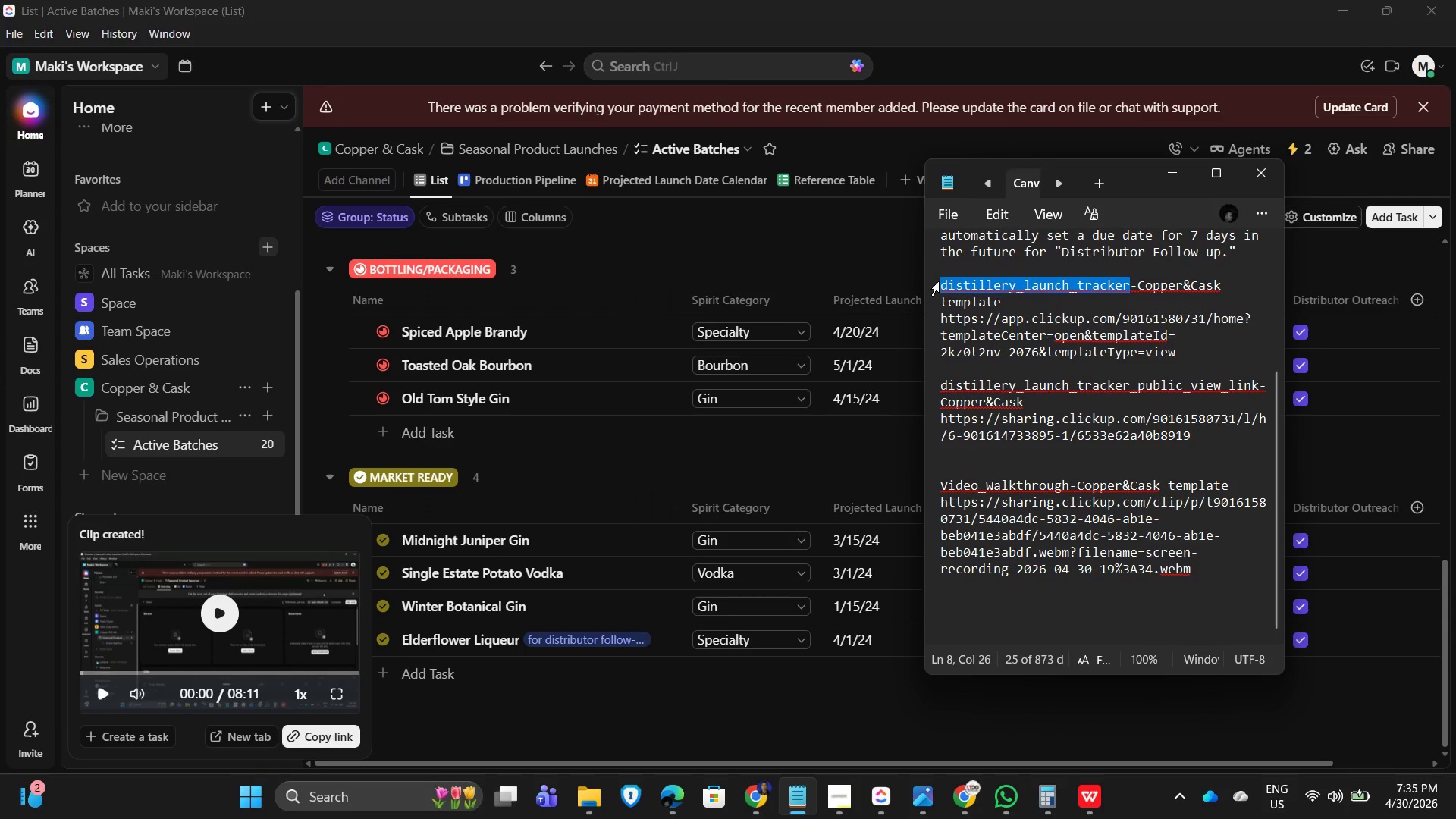 
key(Control+C)
 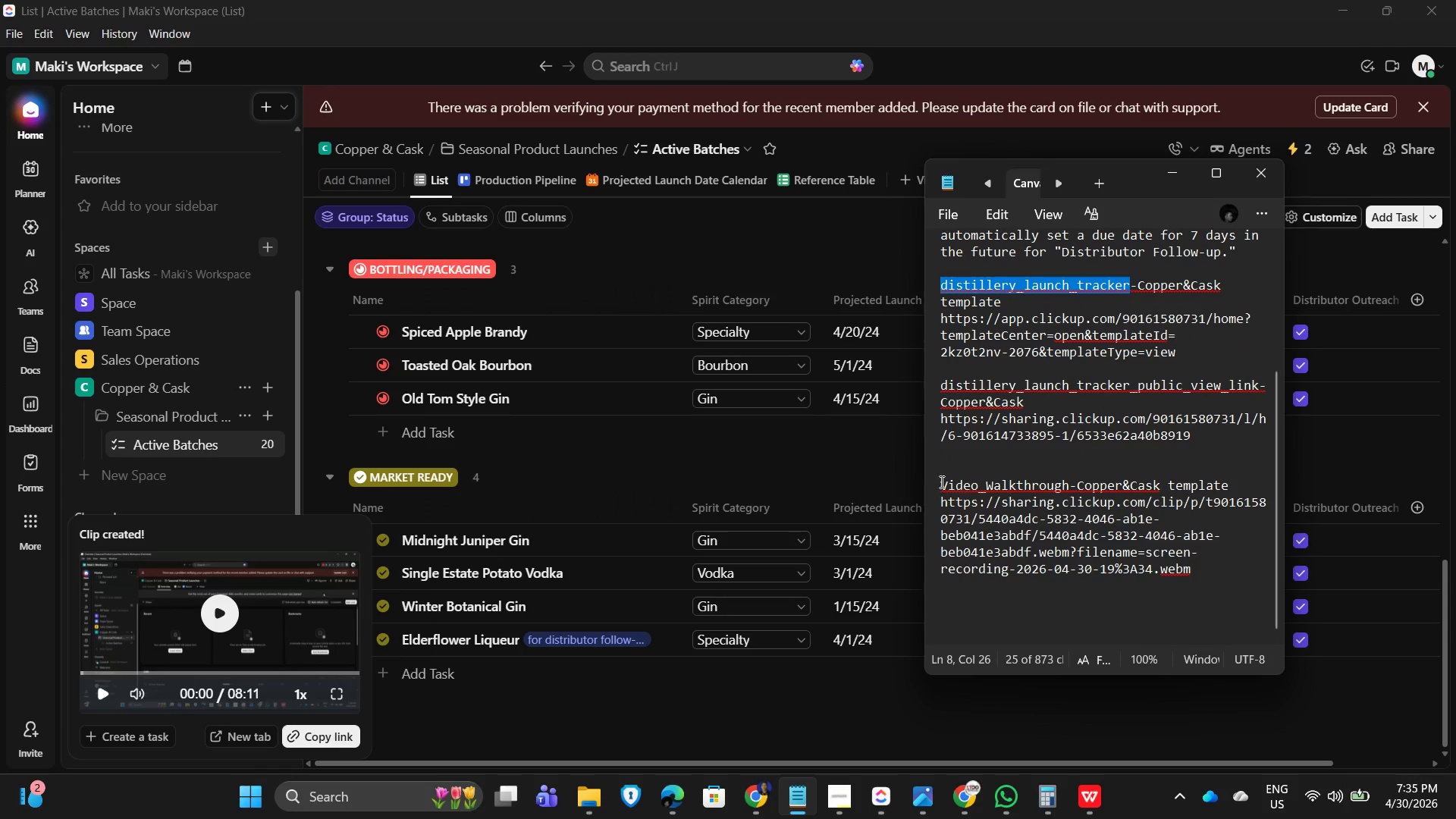 
left_click([941, 482])
 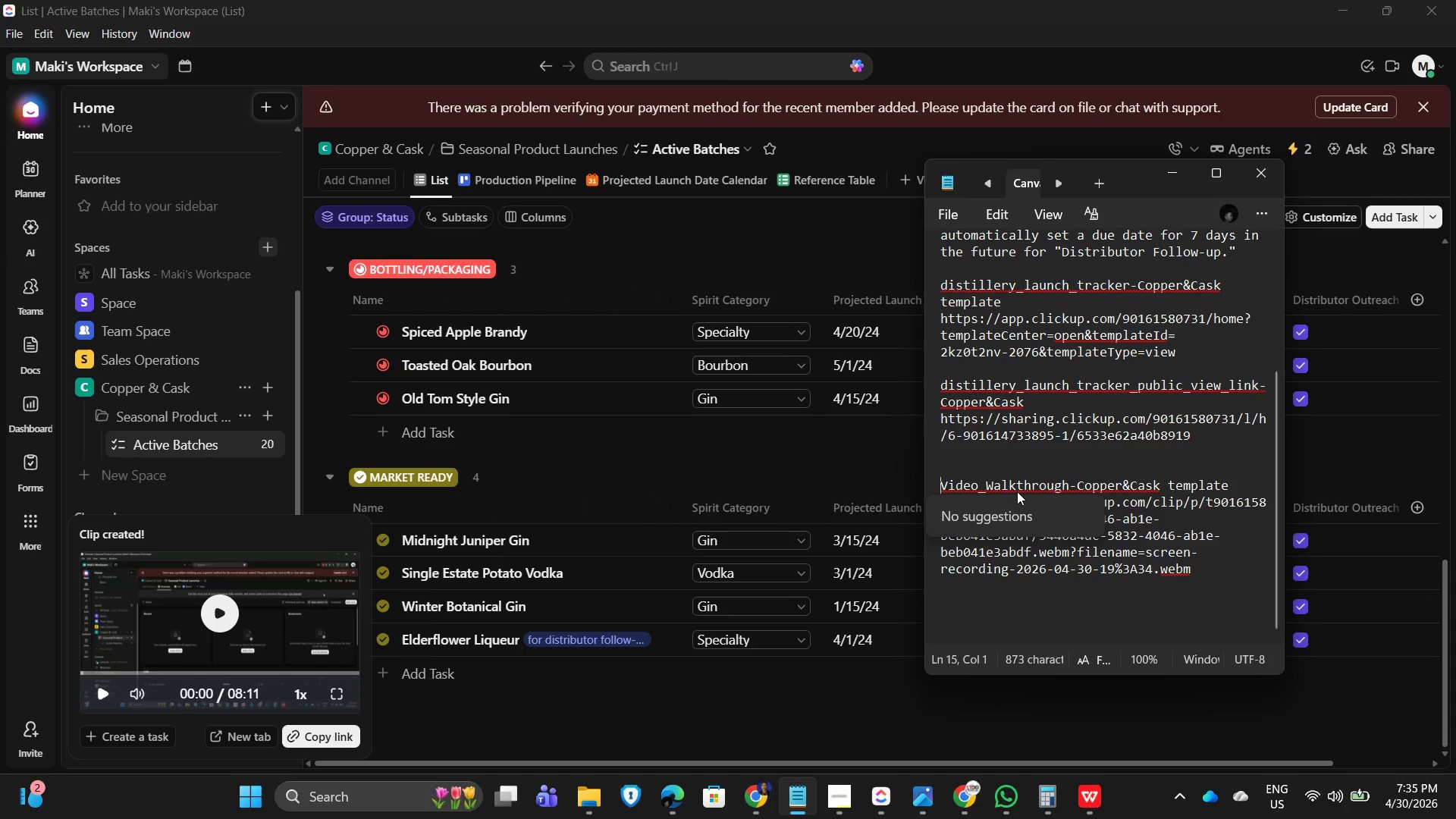 
key(Control+V)
 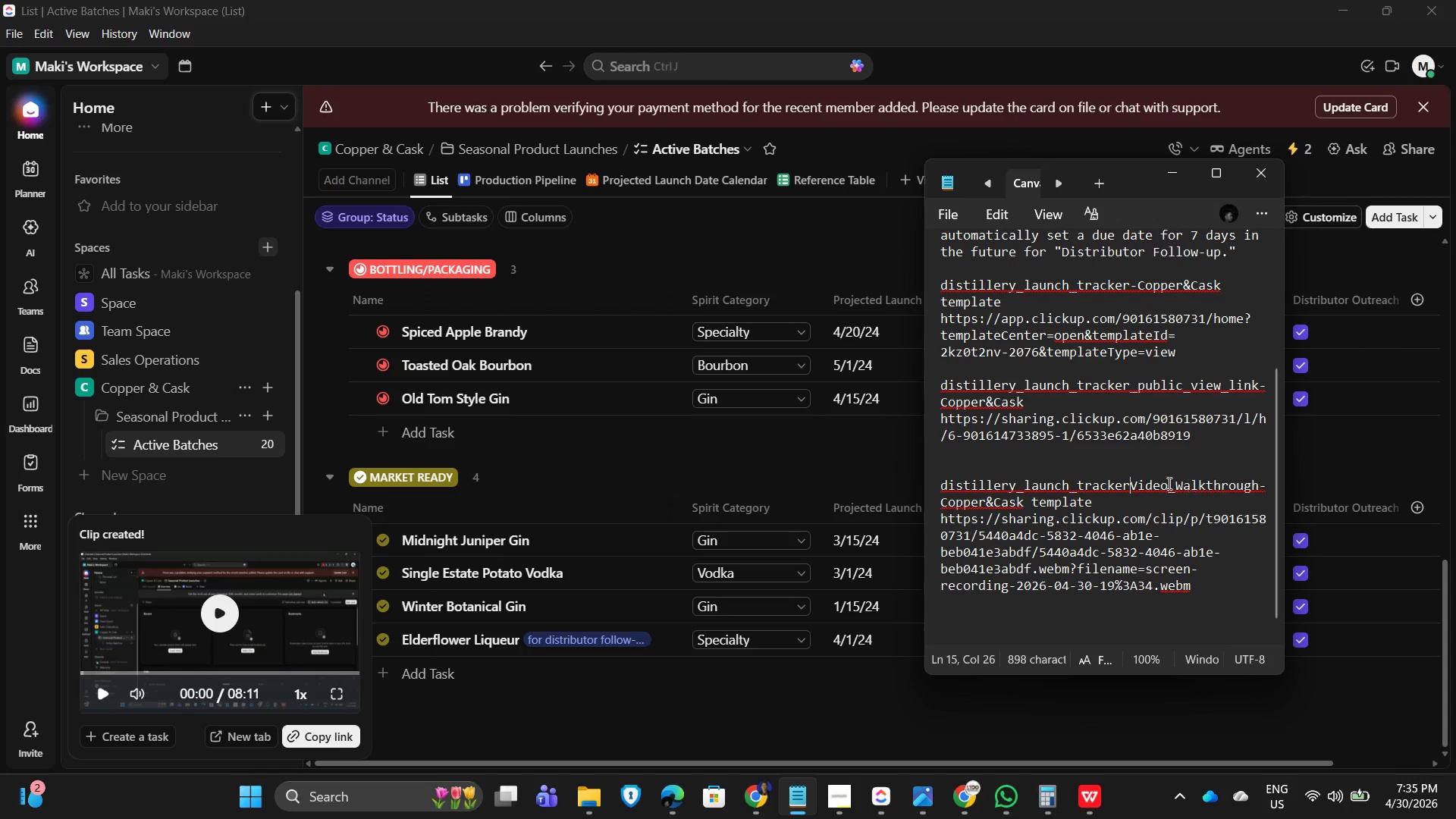 
key(Shift+Minus)
 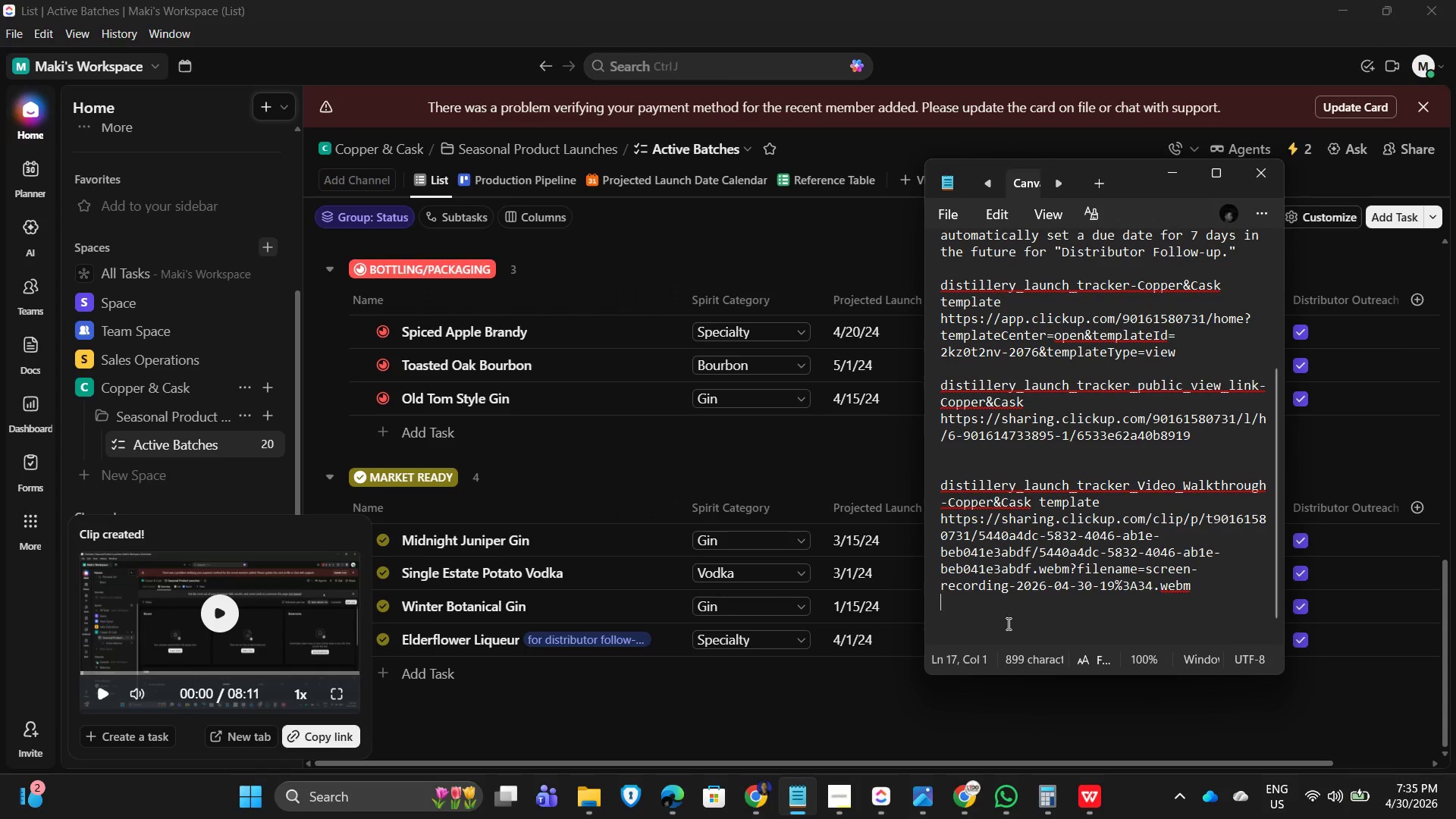 
key(Enter)
 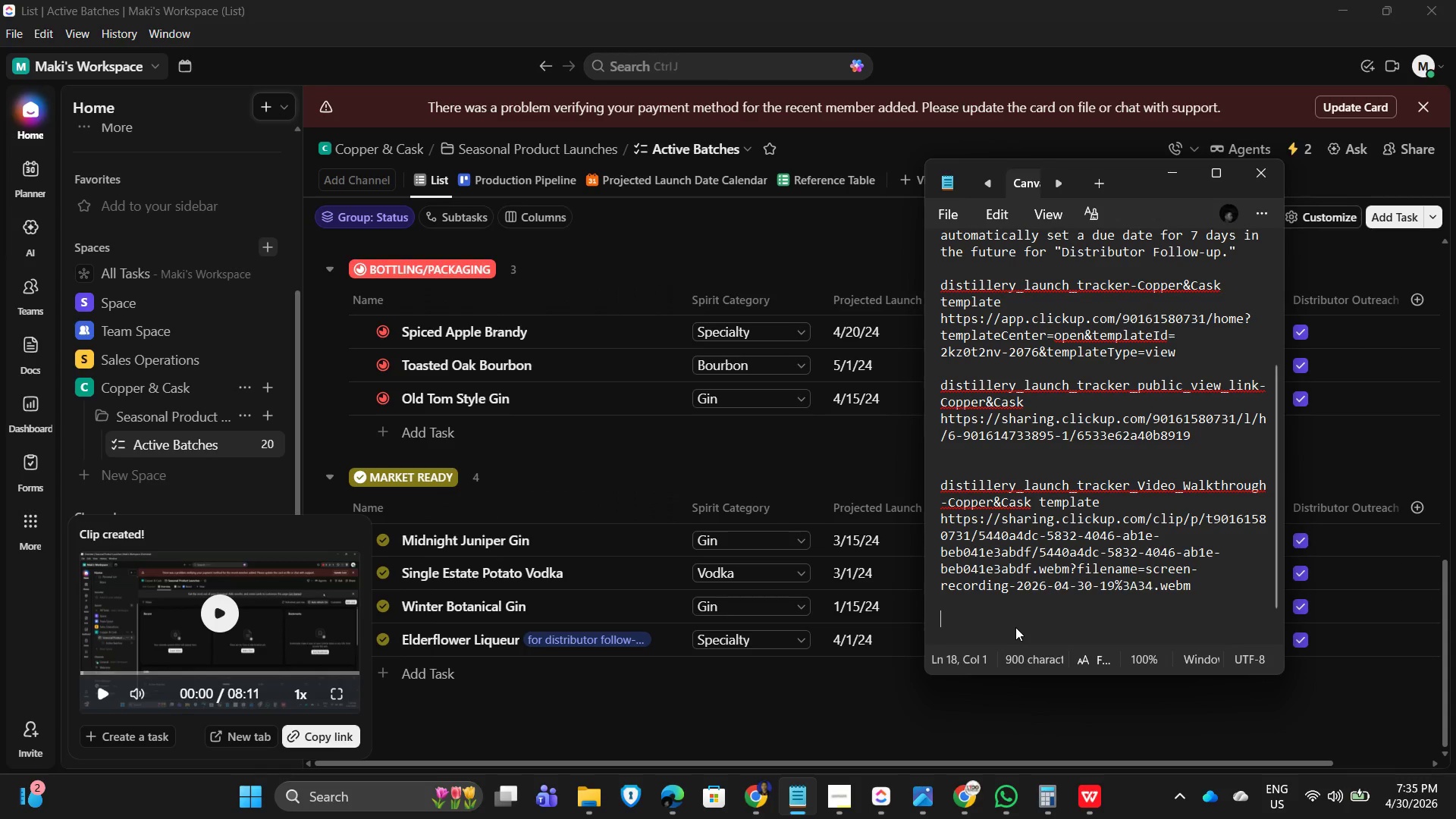 
key(Enter)
 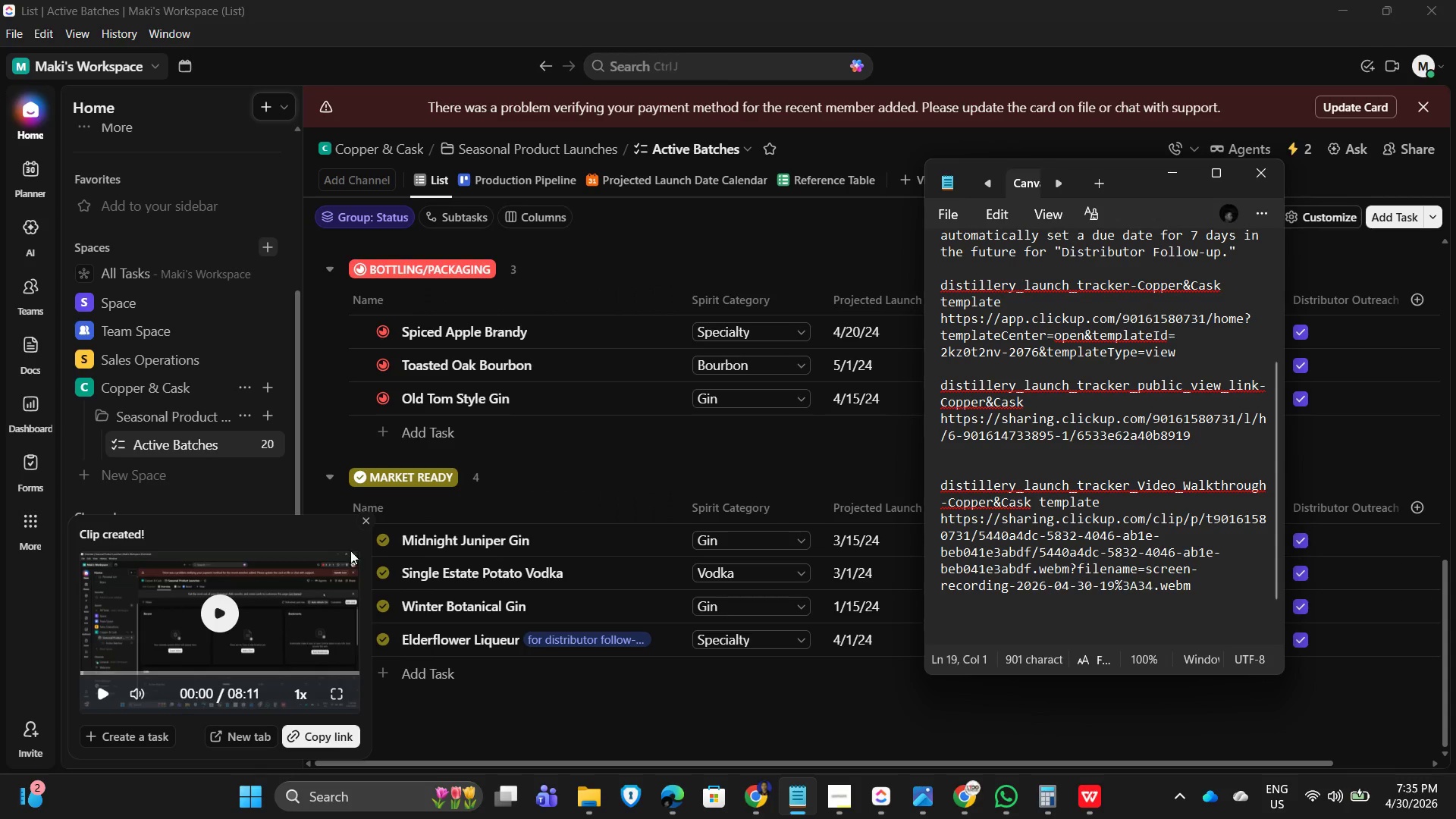 
left_click([362, 517])
 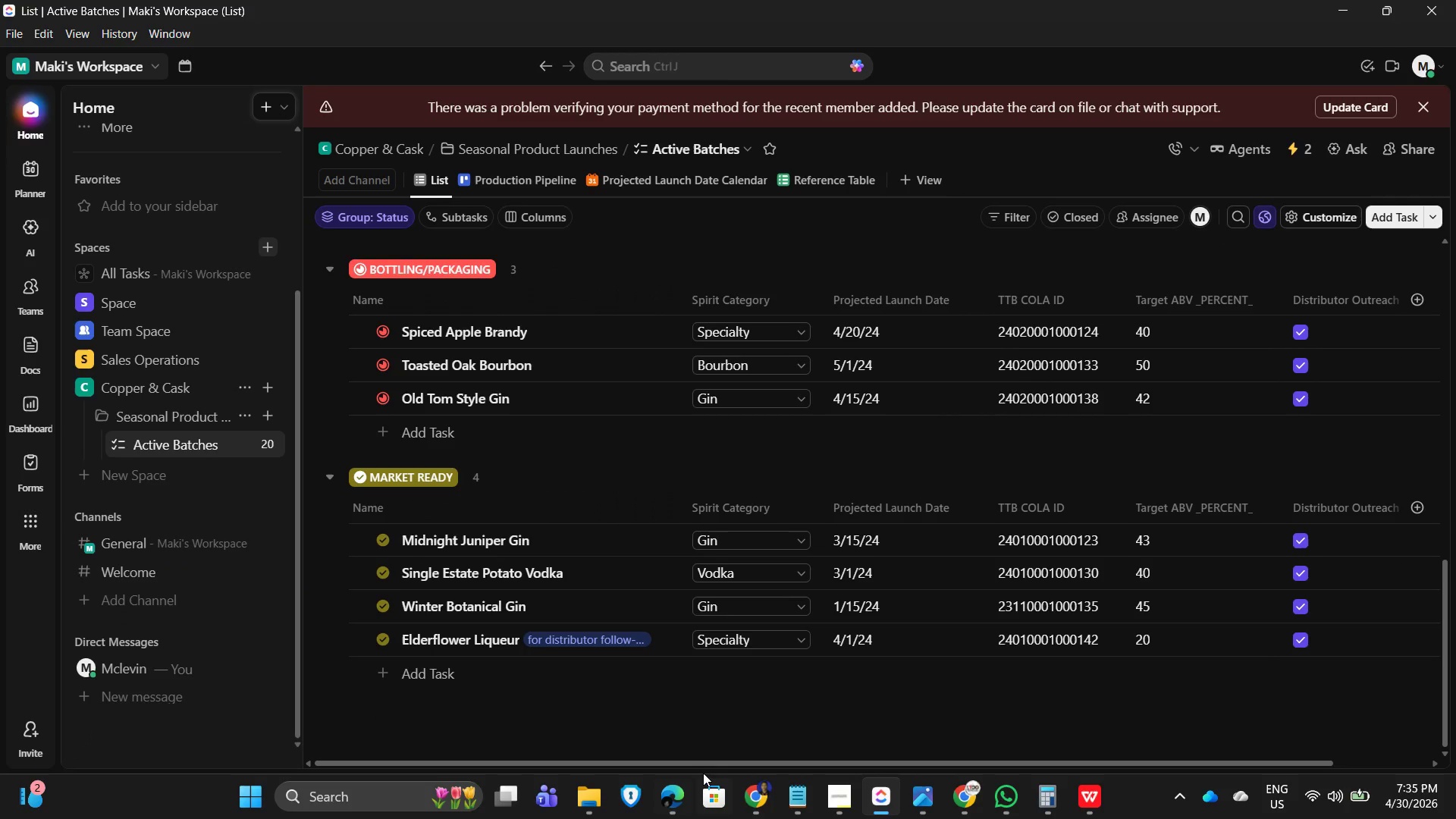 
left_click([601, 805])
 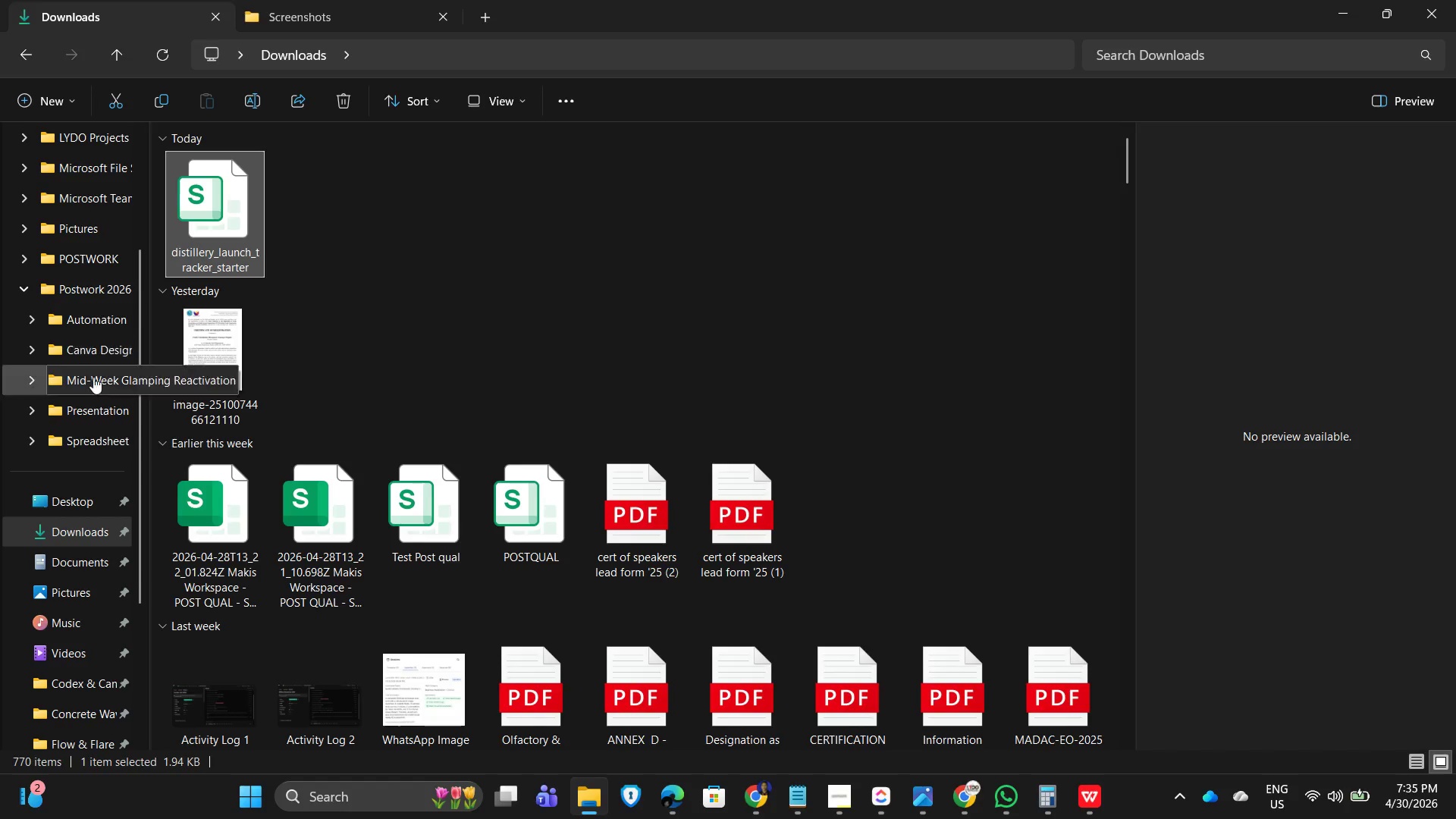 
left_click([325, 11])
 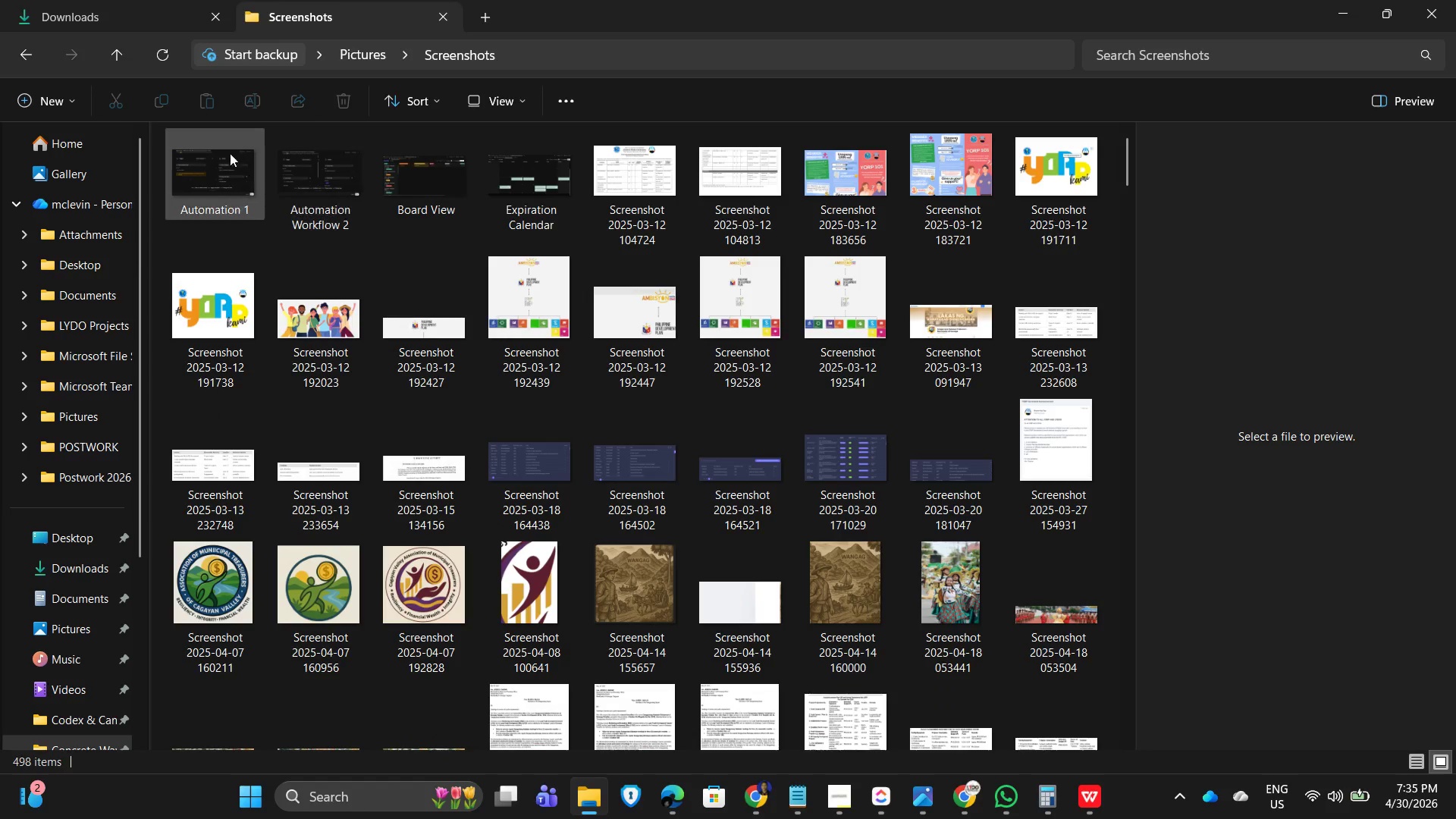 
left_click([91, 0])
 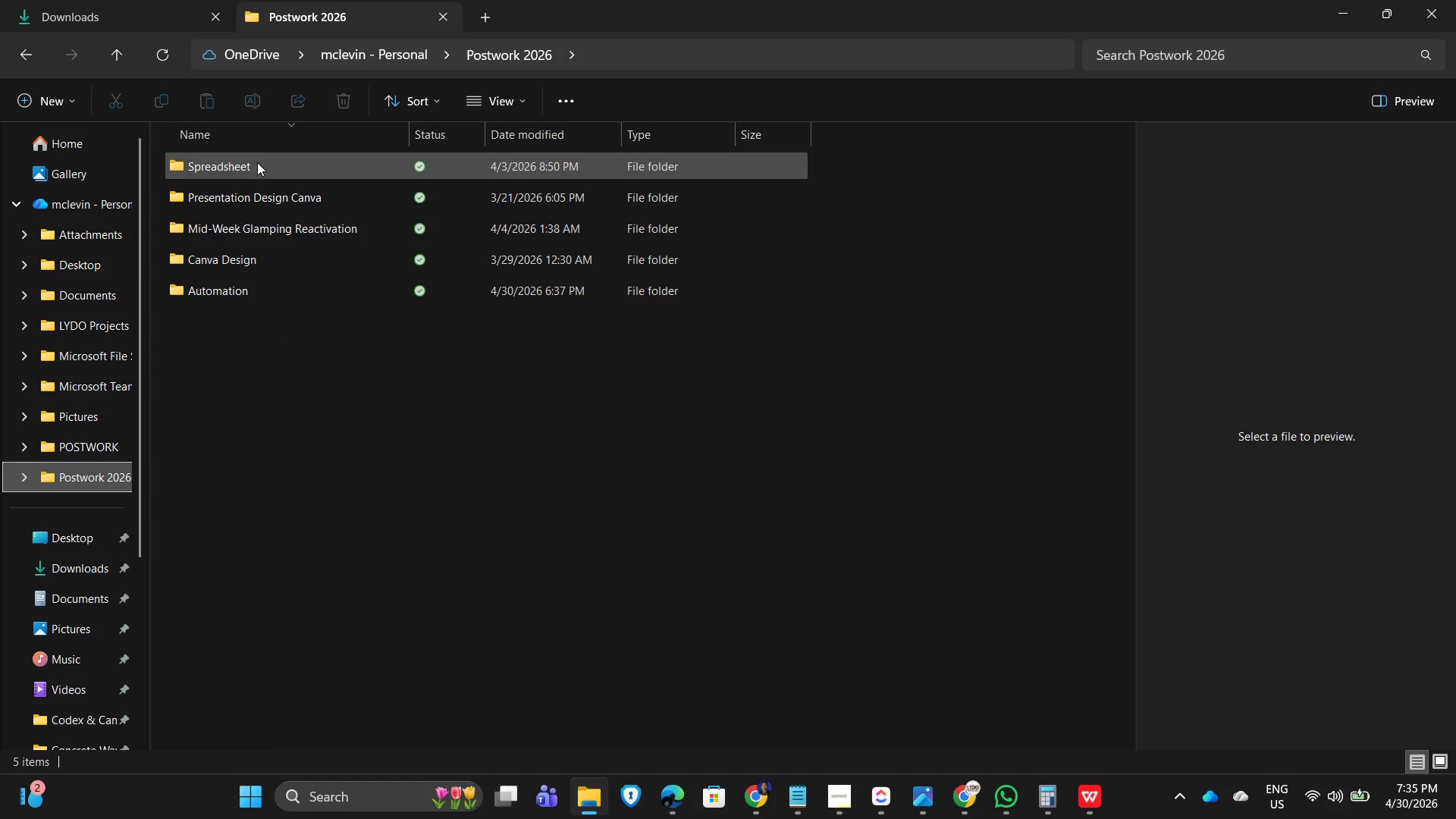 
double_click([231, 287])
 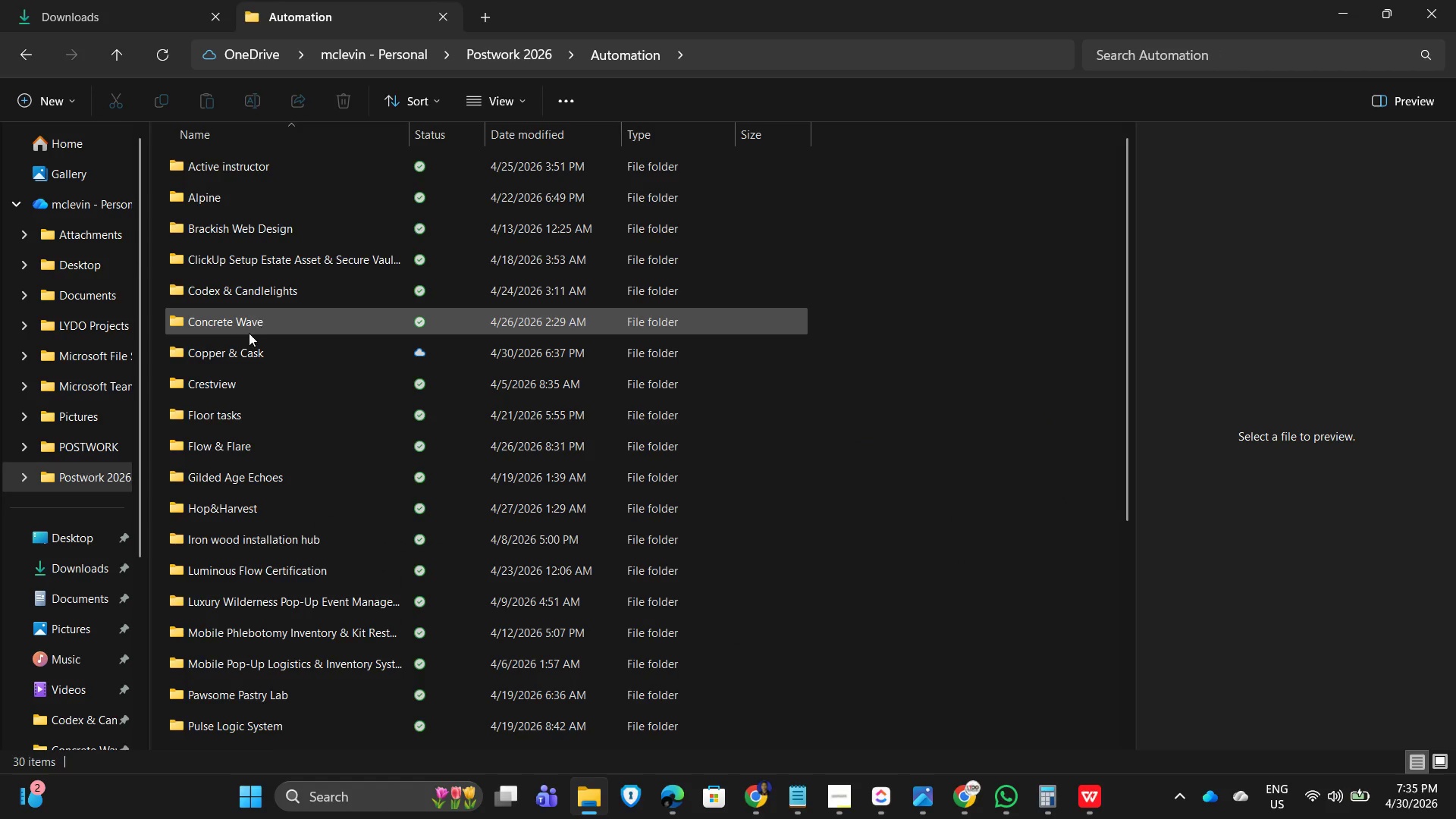 
double_click([242, 356])
 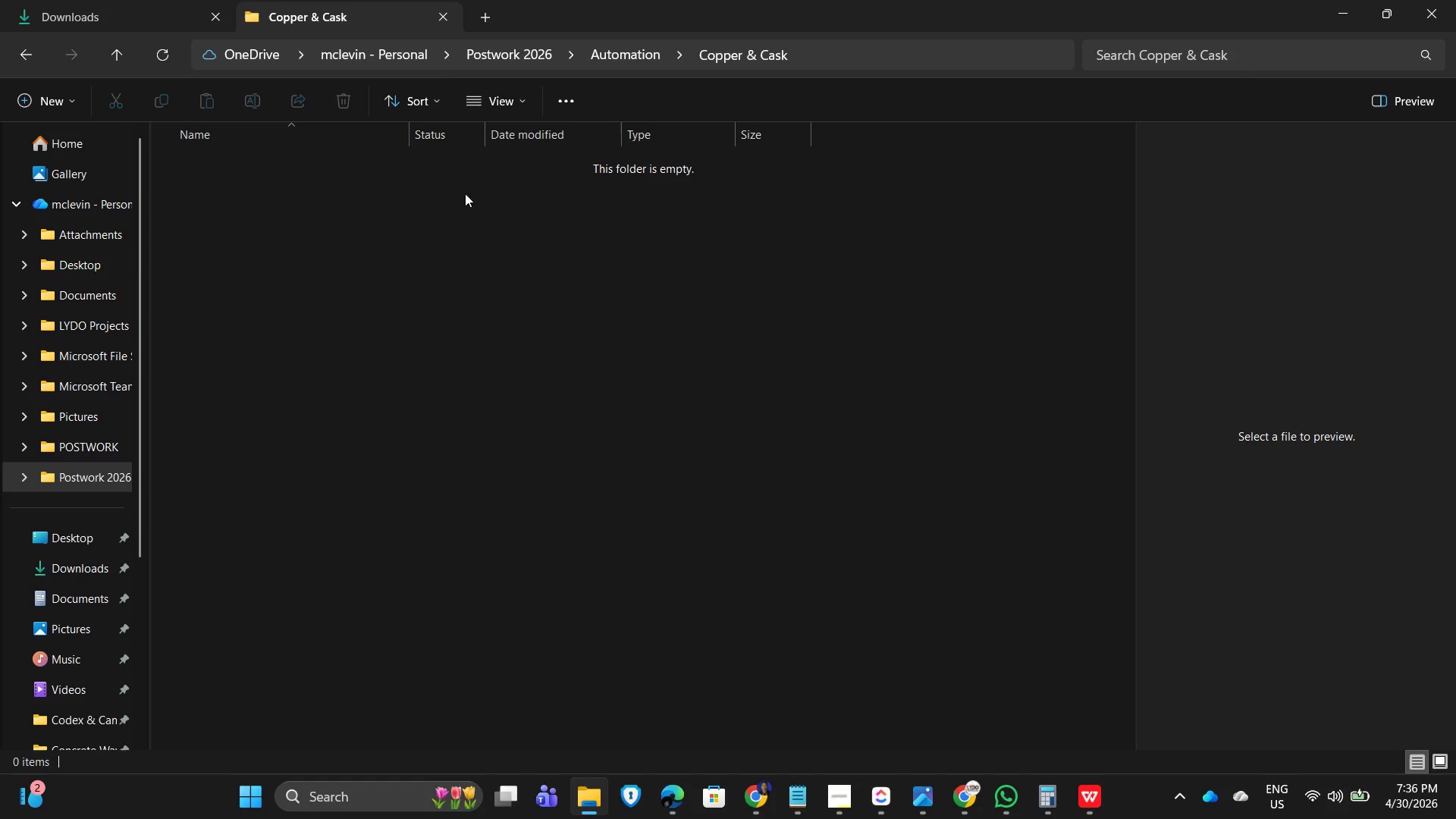 
double_click([328, 0])
 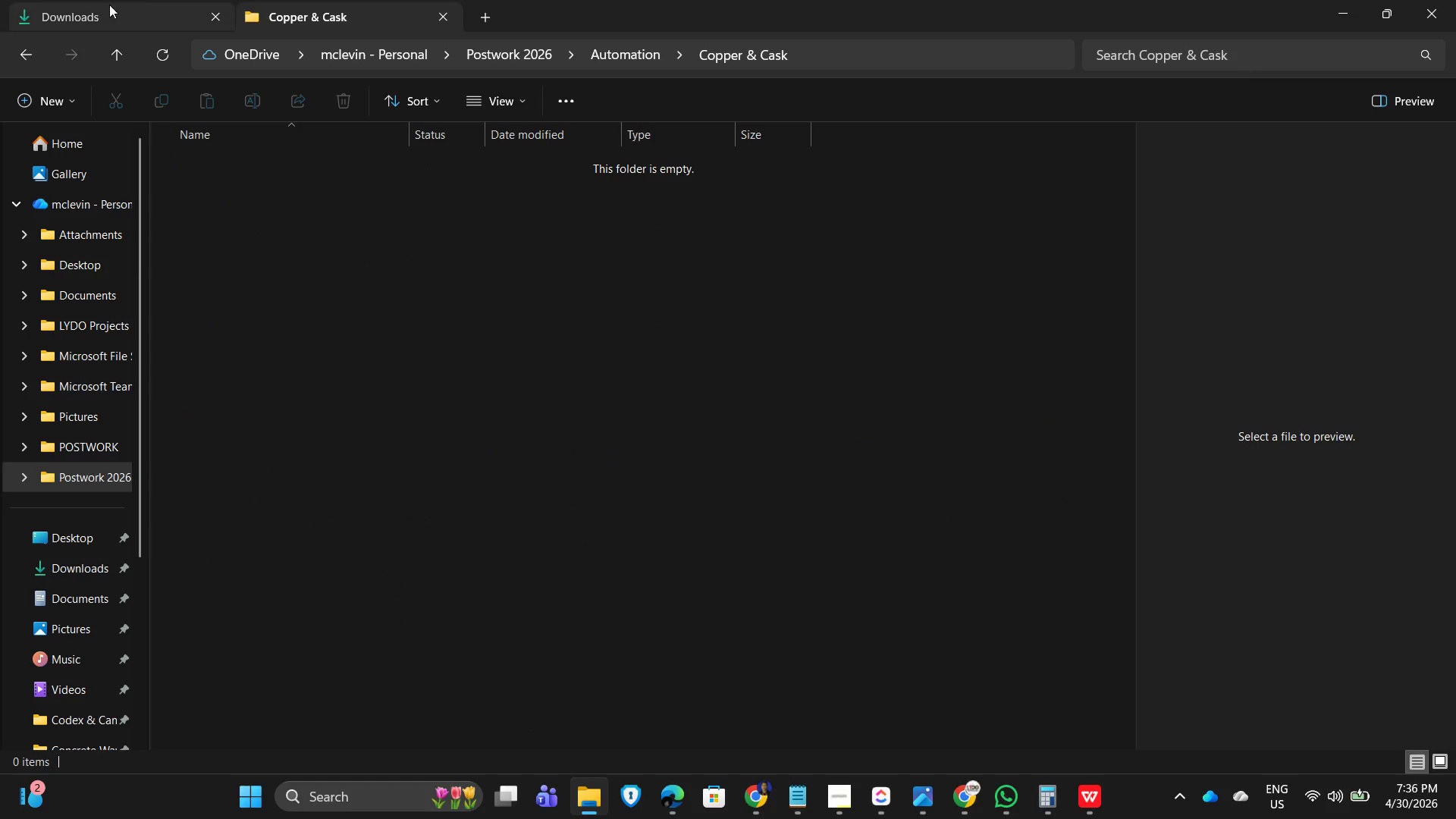 
left_click([93, 5])
 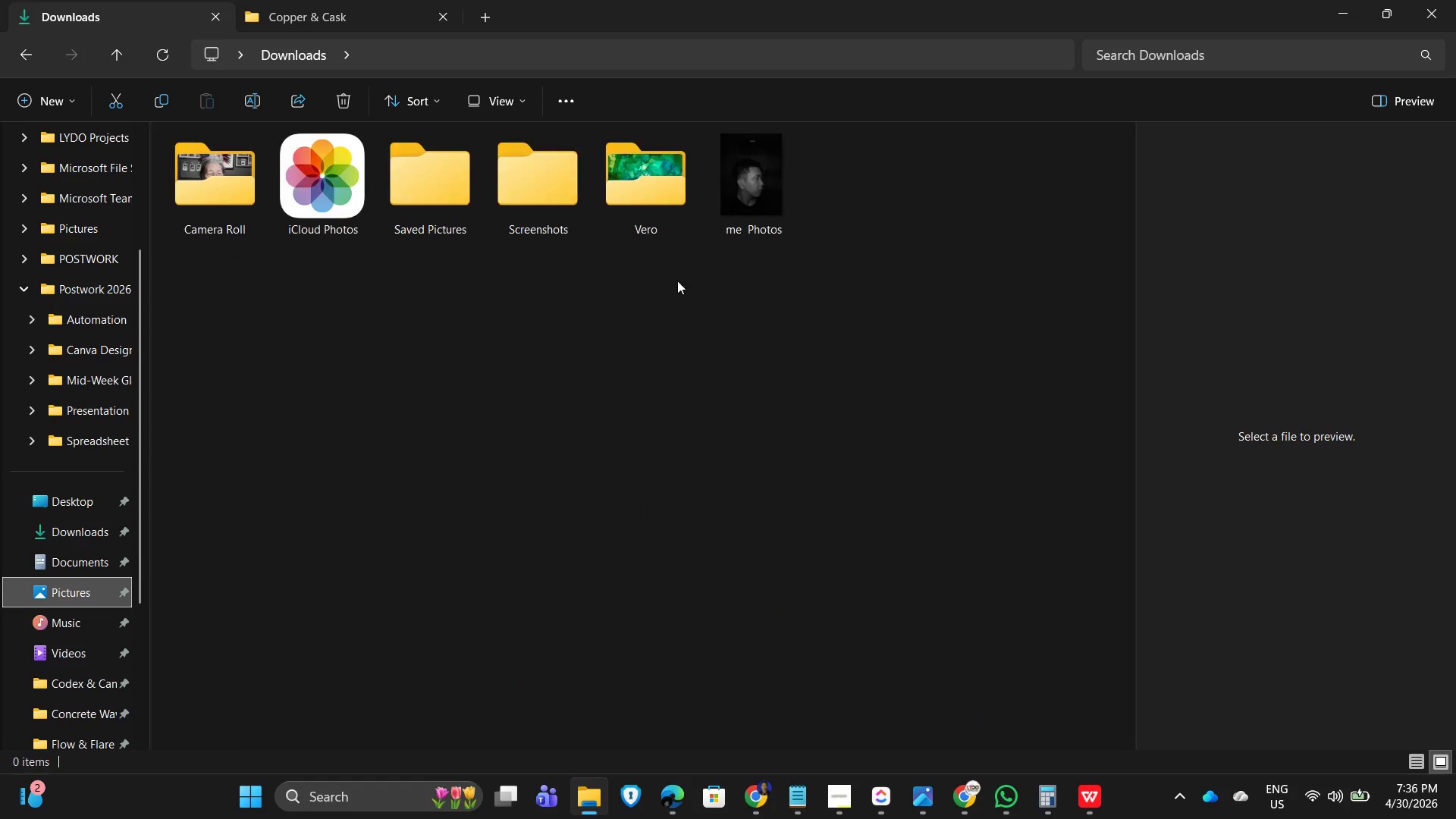 
double_click([537, 187])
 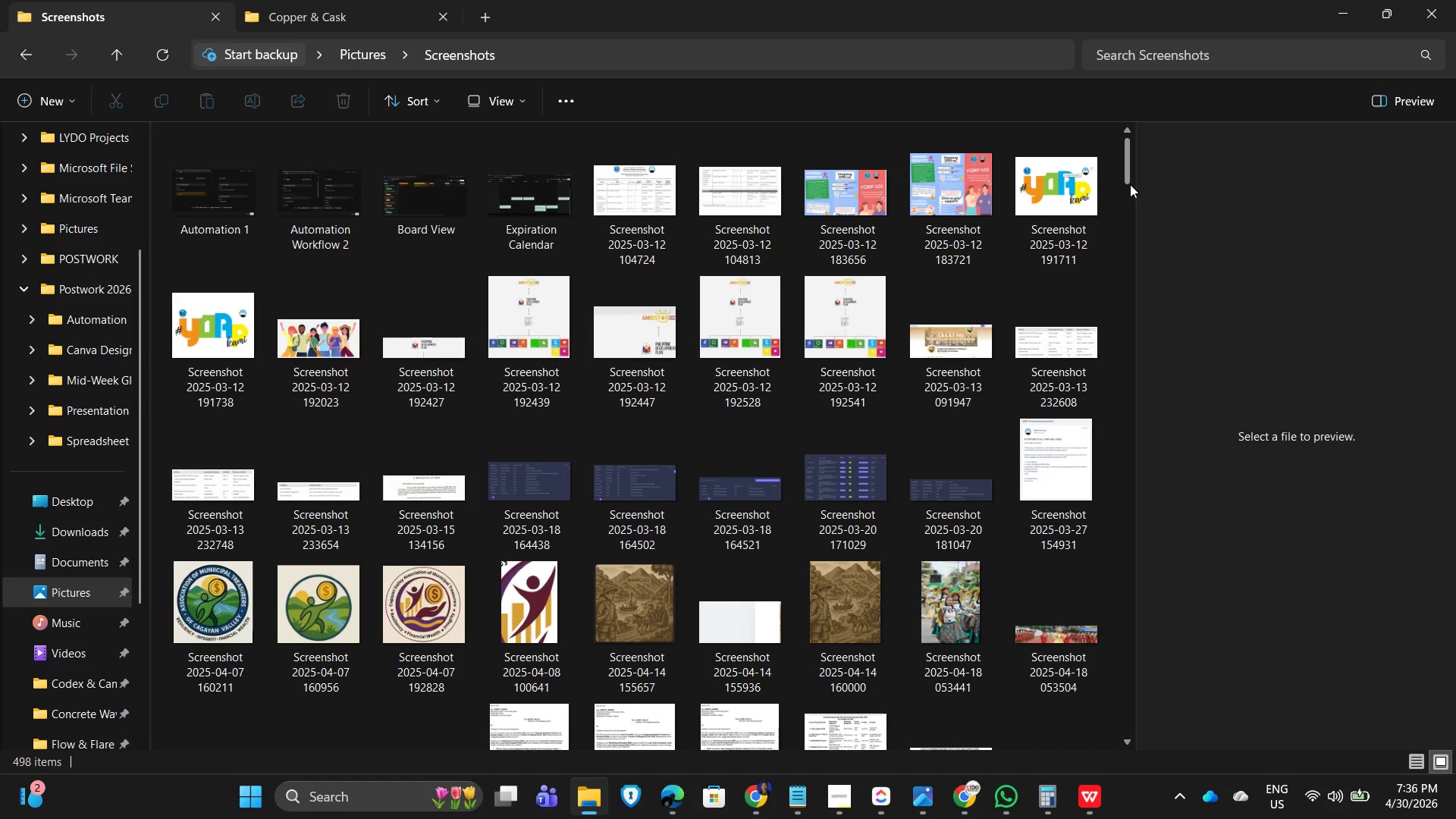 
left_click_drag(start_coordinate=[1128, 173], to_coordinate=[1140, 759])
 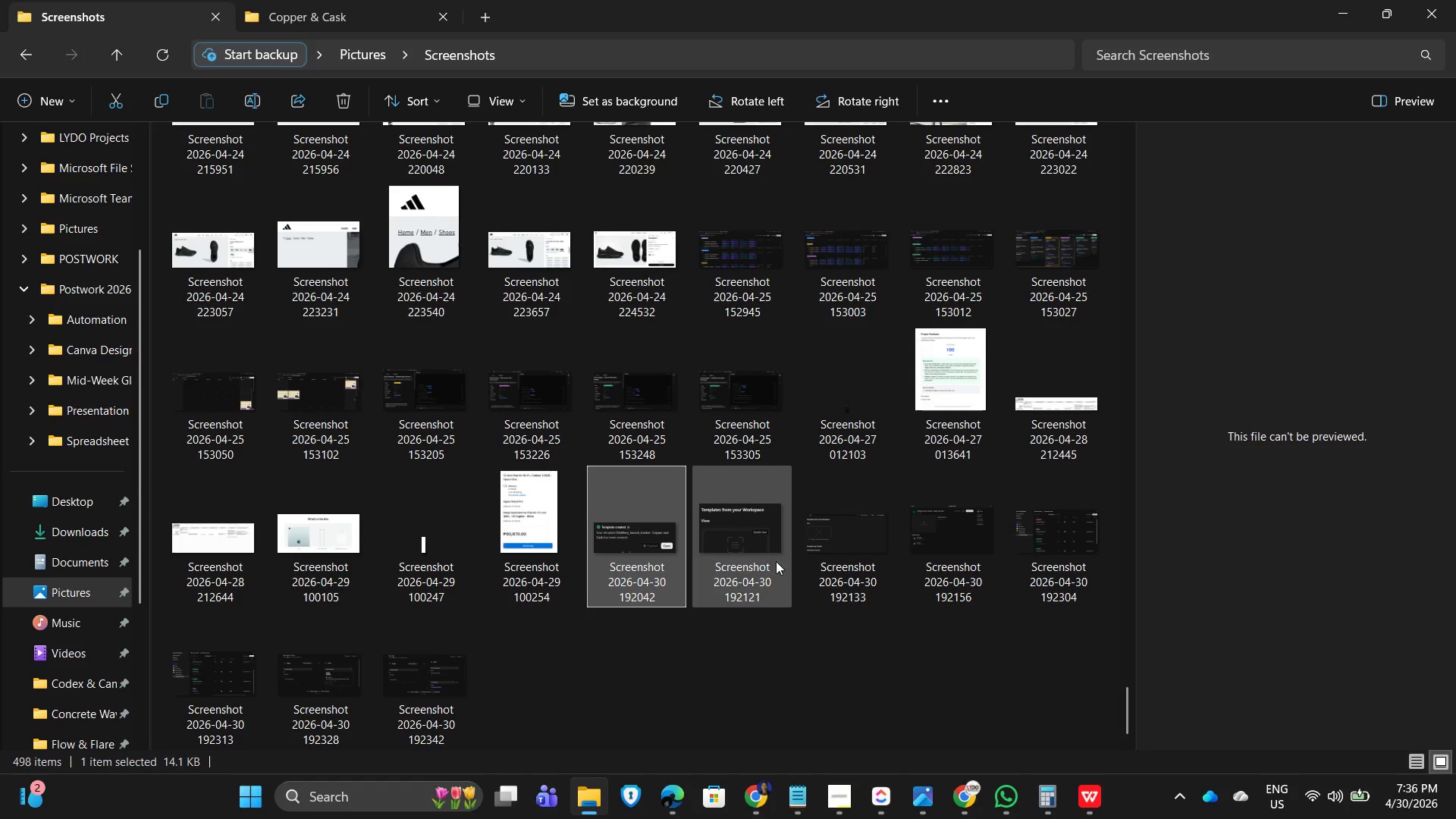 
double_click([836, 532])
 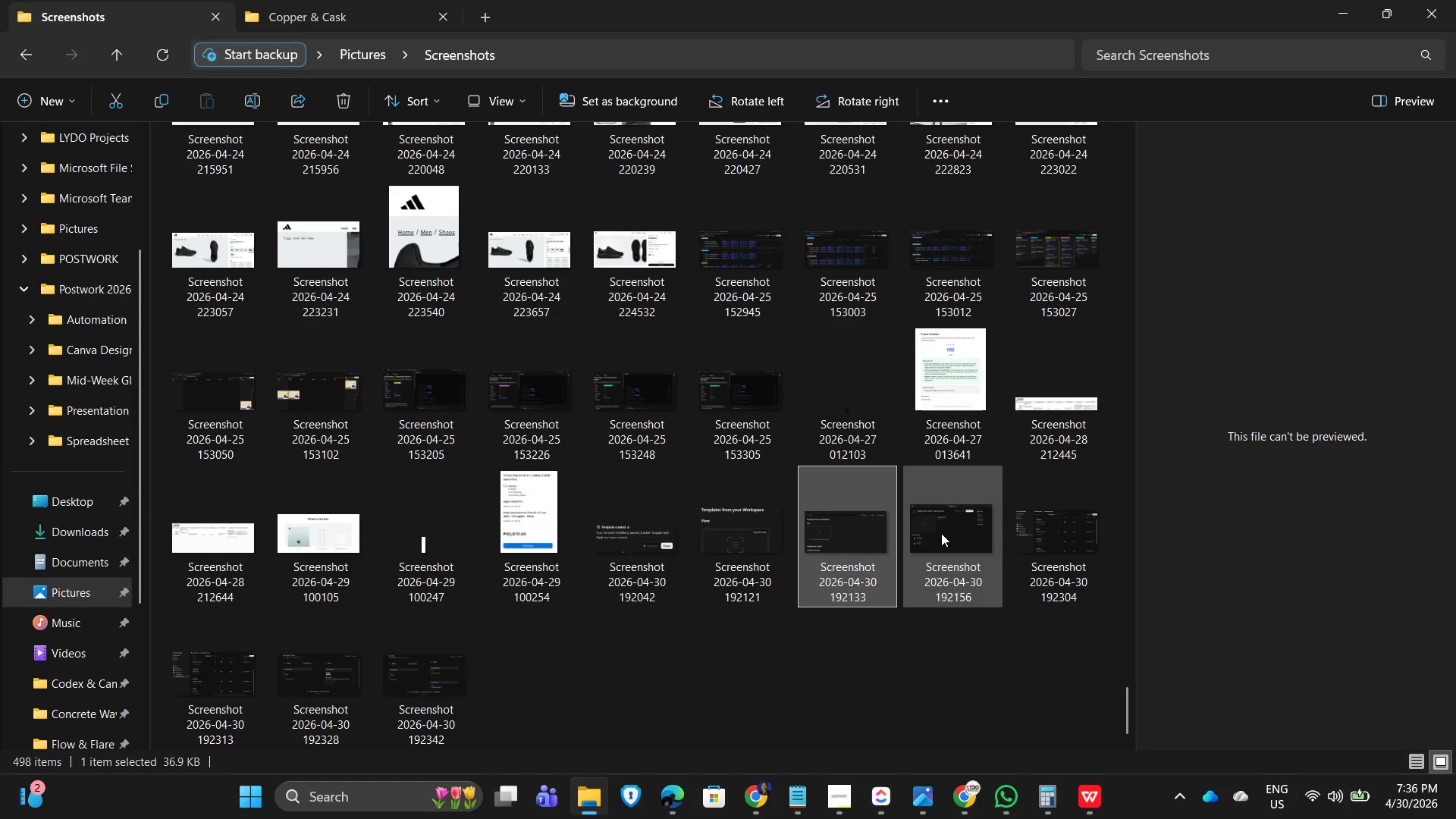 
left_click([836, 535])
 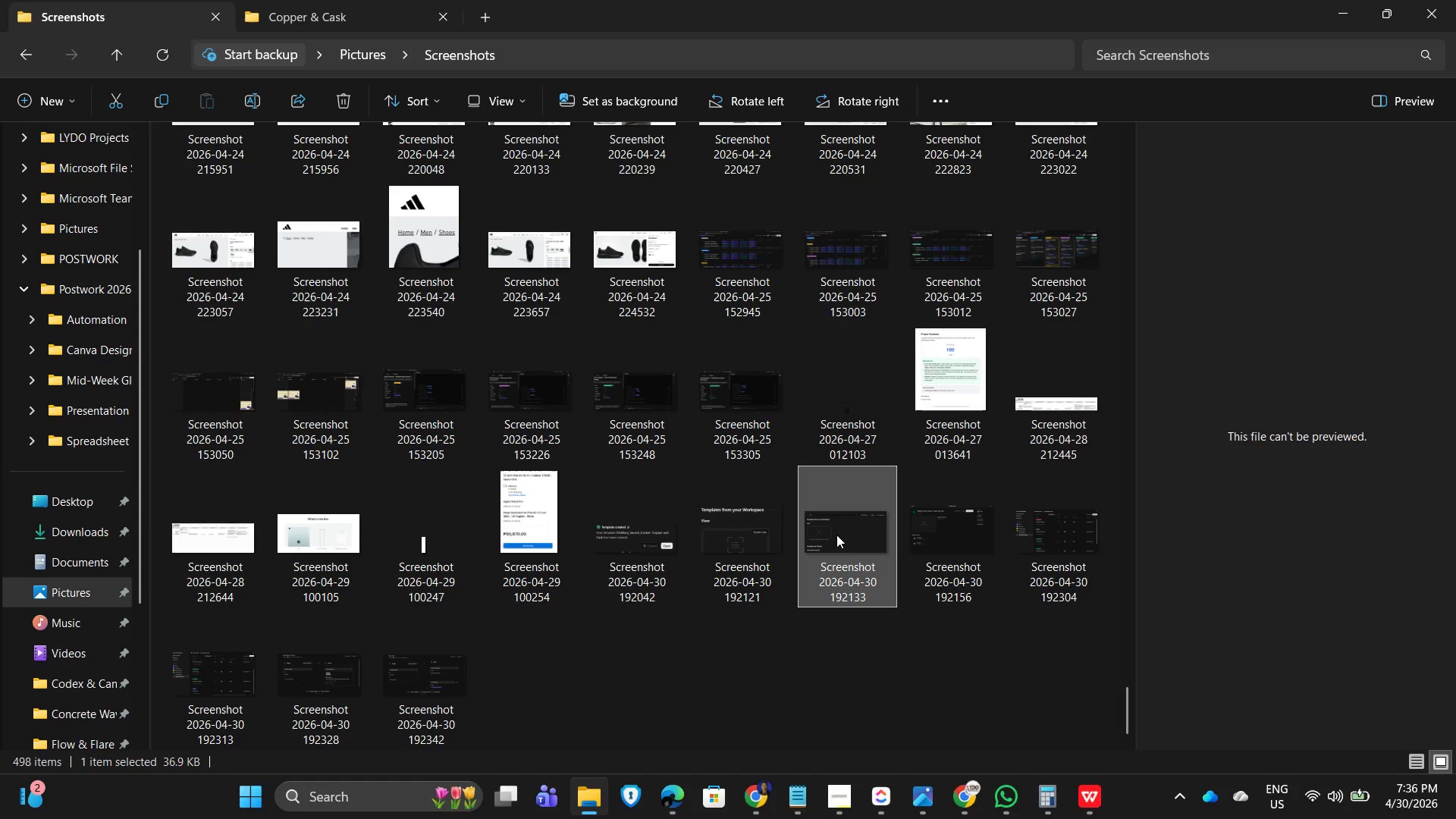 
double_click([836, 535])
 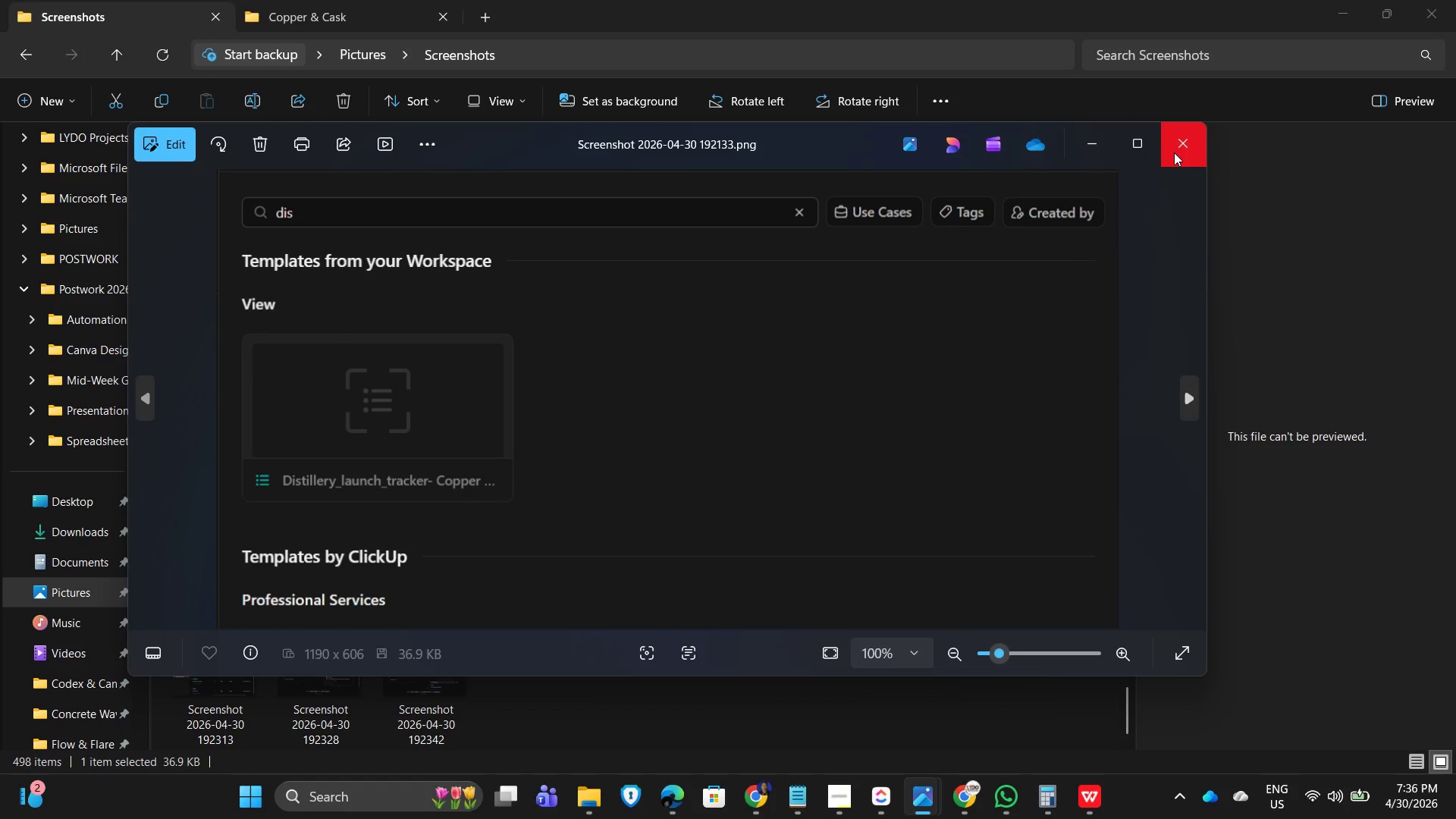 
left_click([1174, 152])
 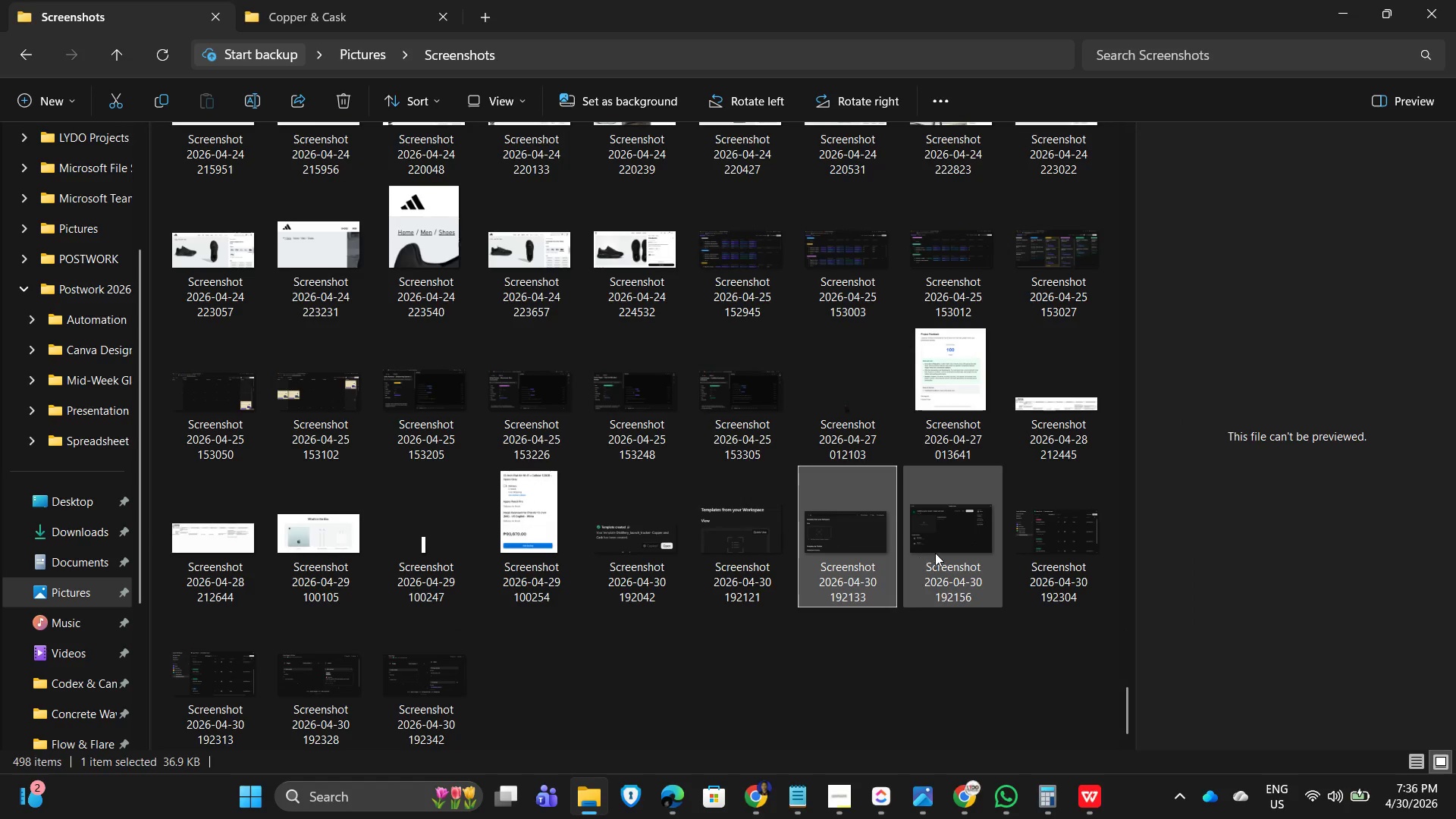 
double_click([935, 553])
 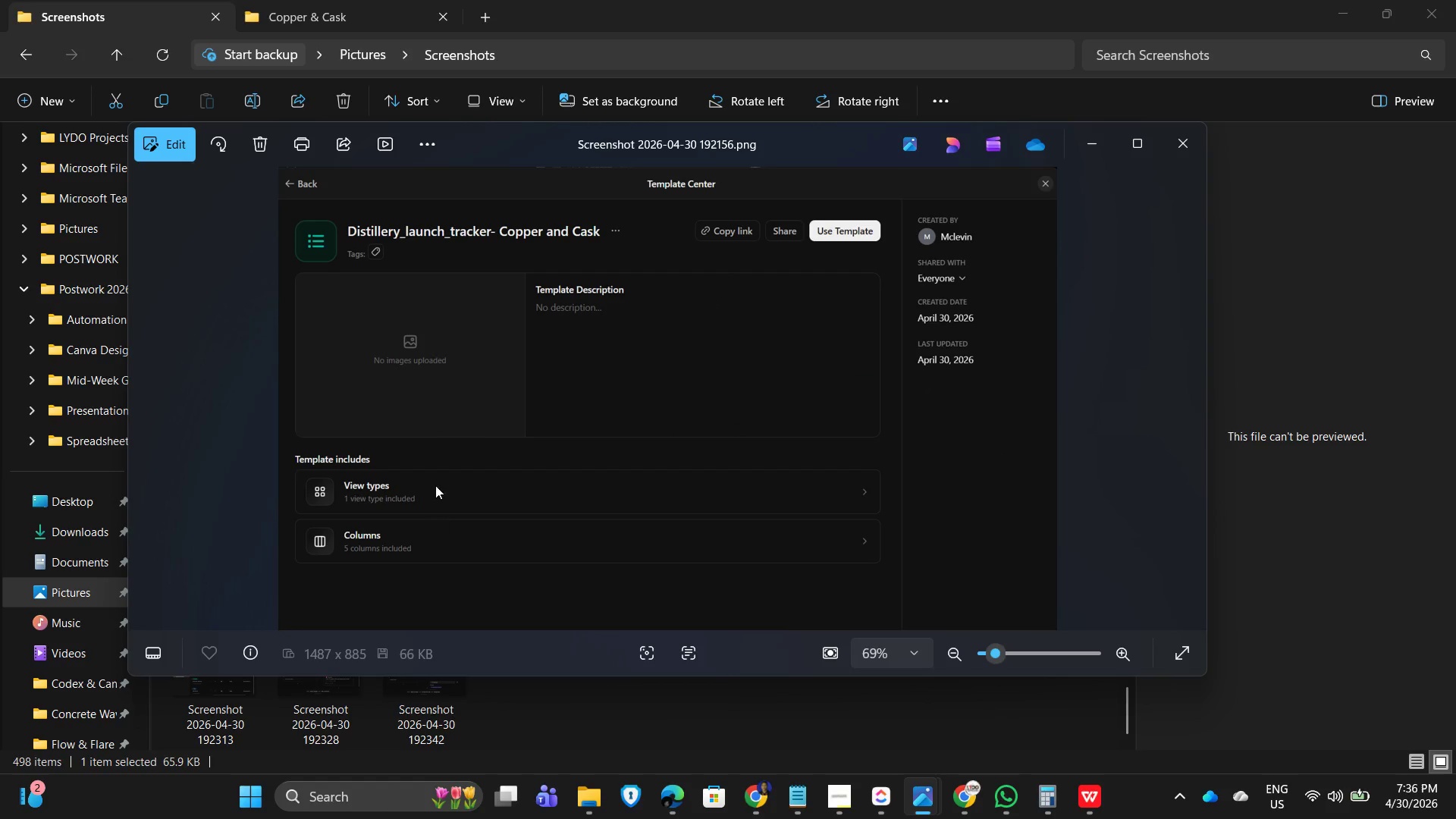 
wait(6.2)
 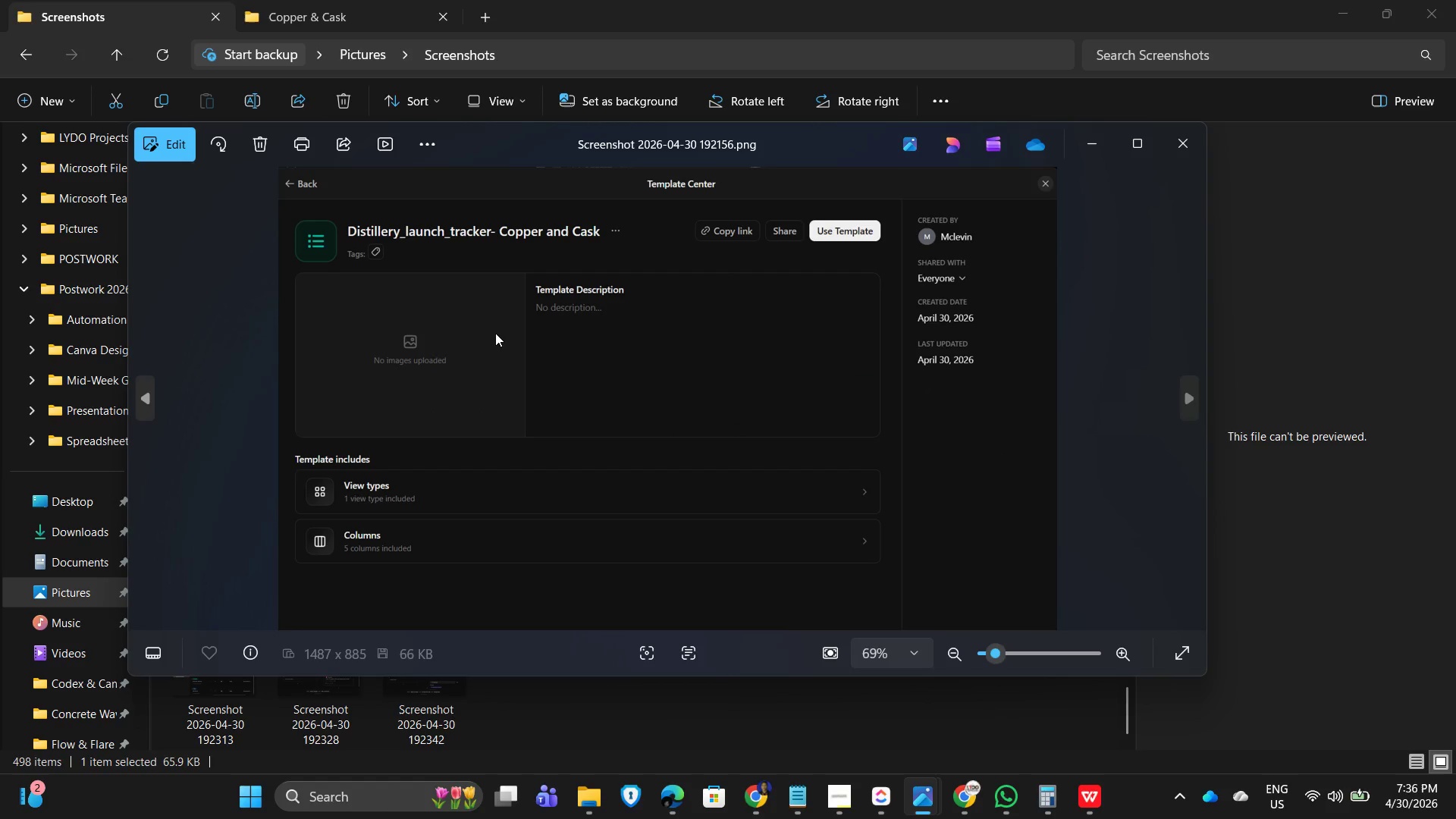 
left_click([1178, 141])
 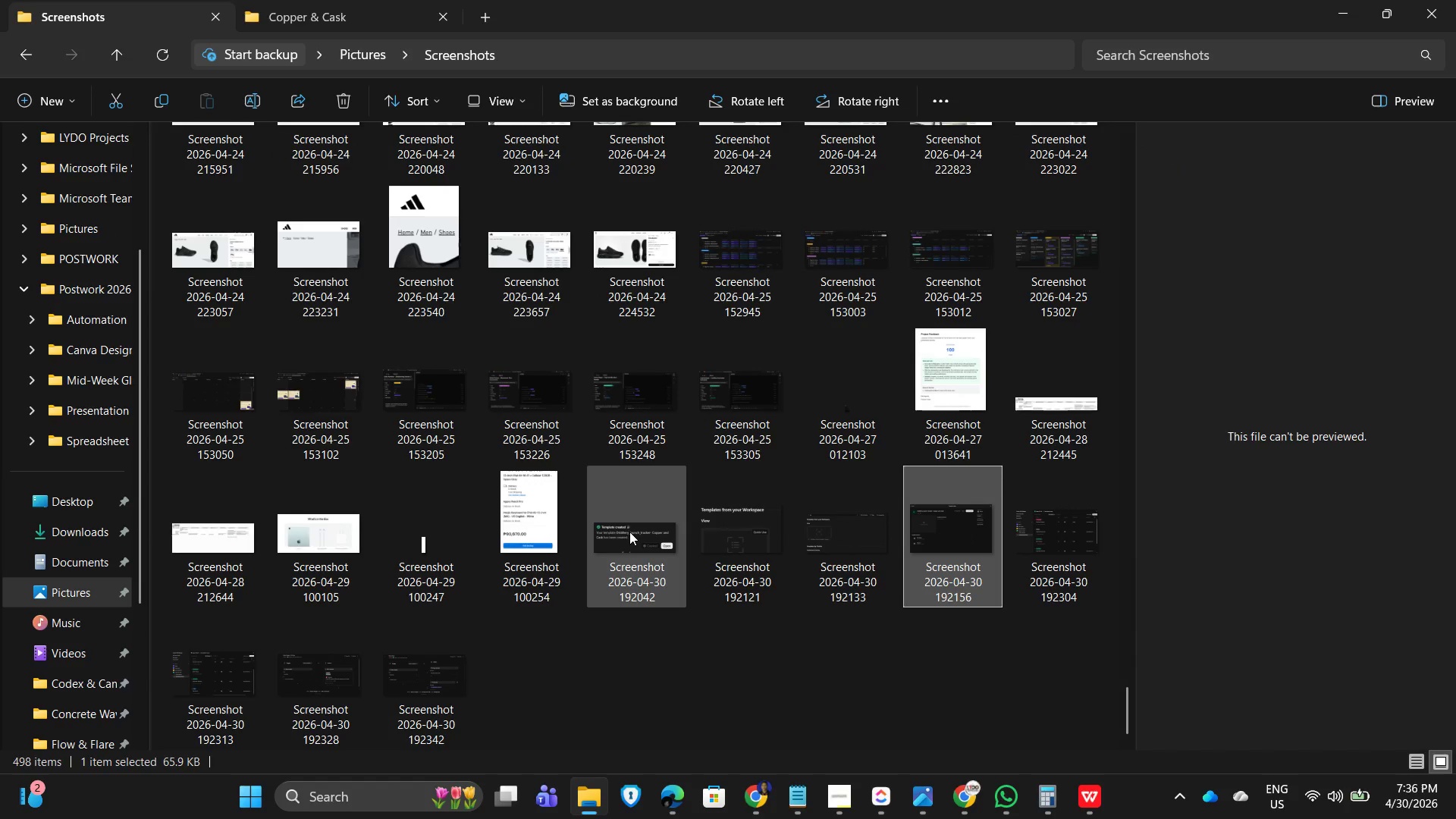 
left_click([629, 532])
 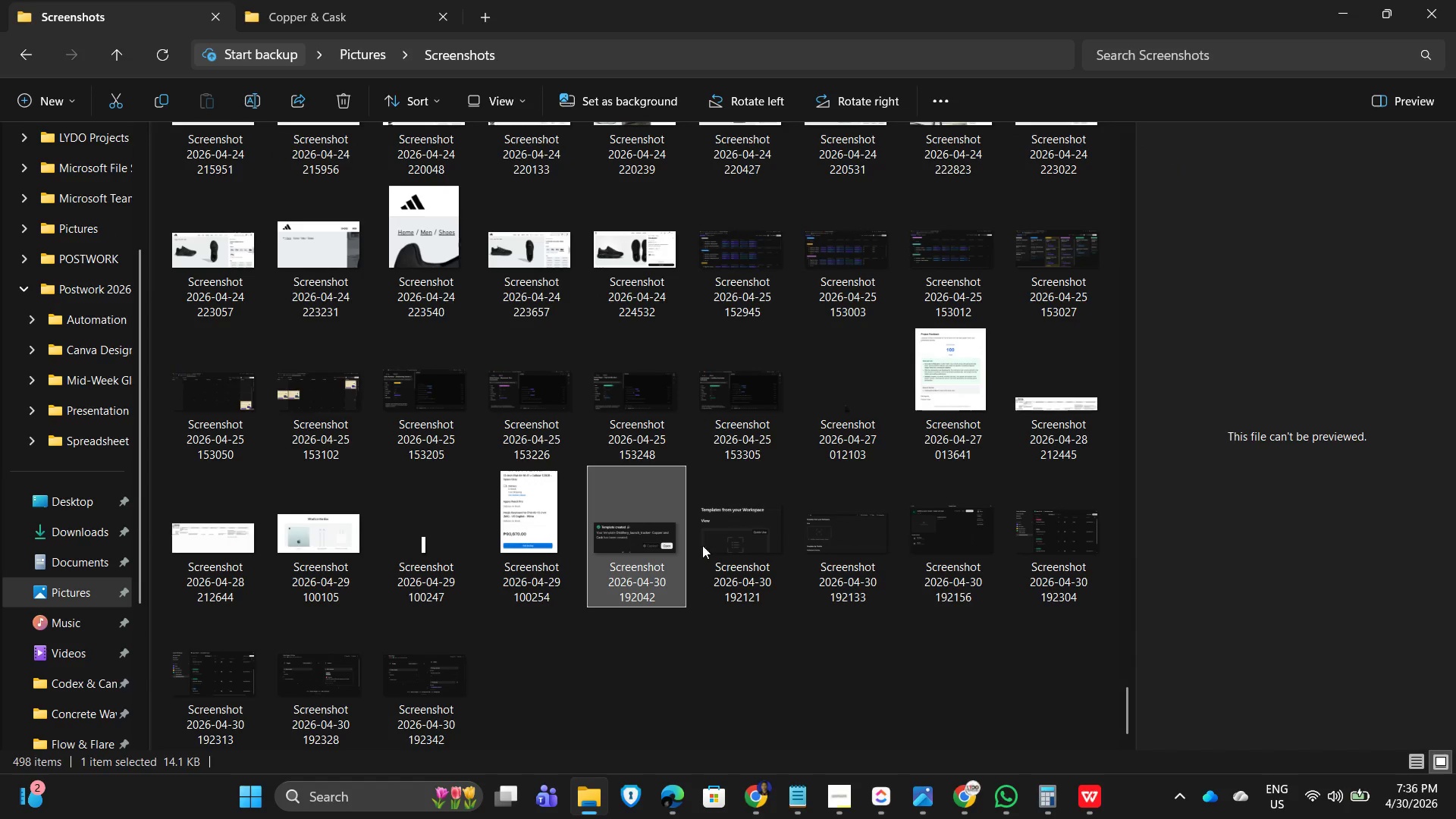 
hold_key(key=ControlLeft, duration=3.09)
left_click([945, 541])
 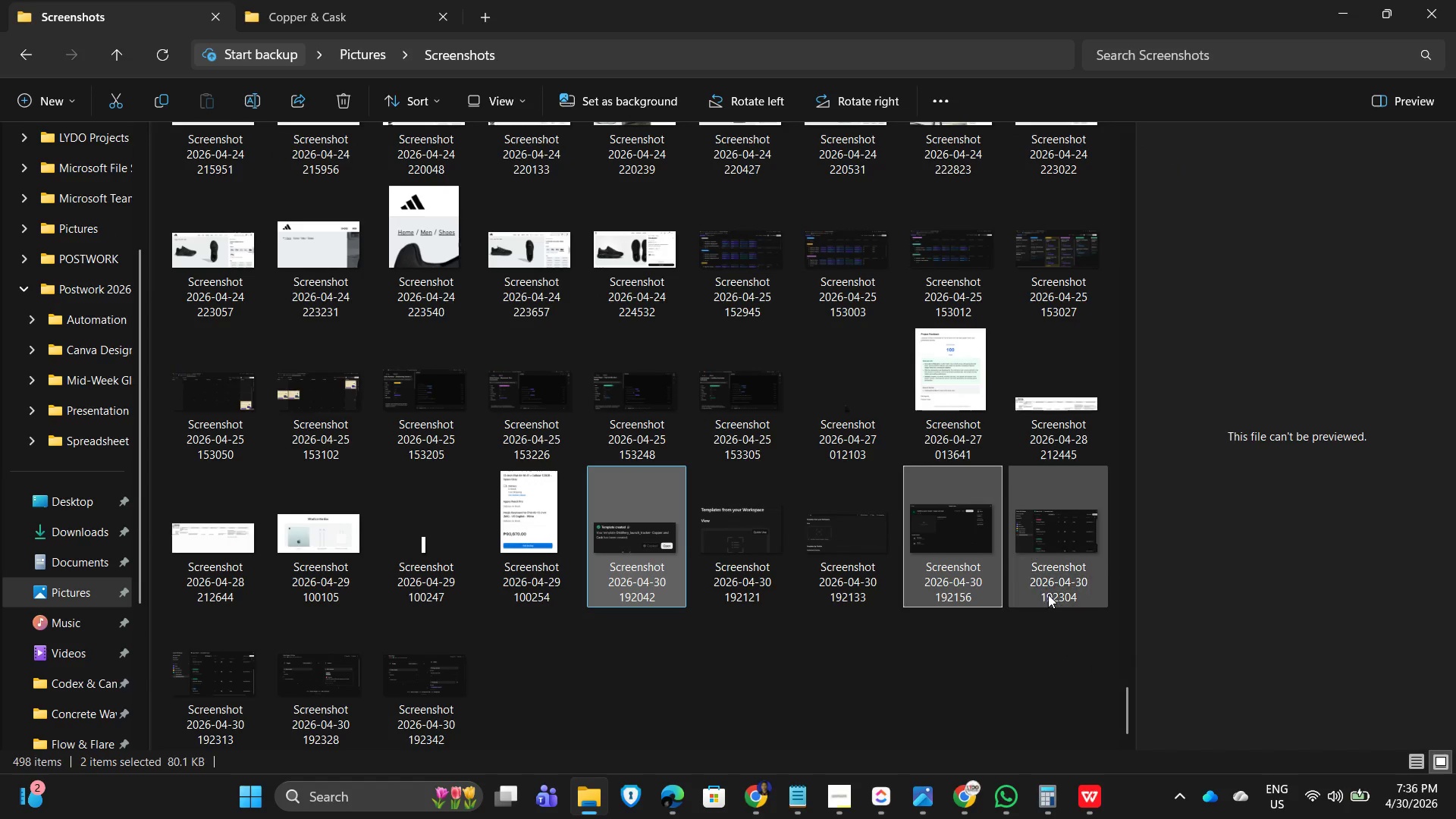 
left_click([1057, 549])
 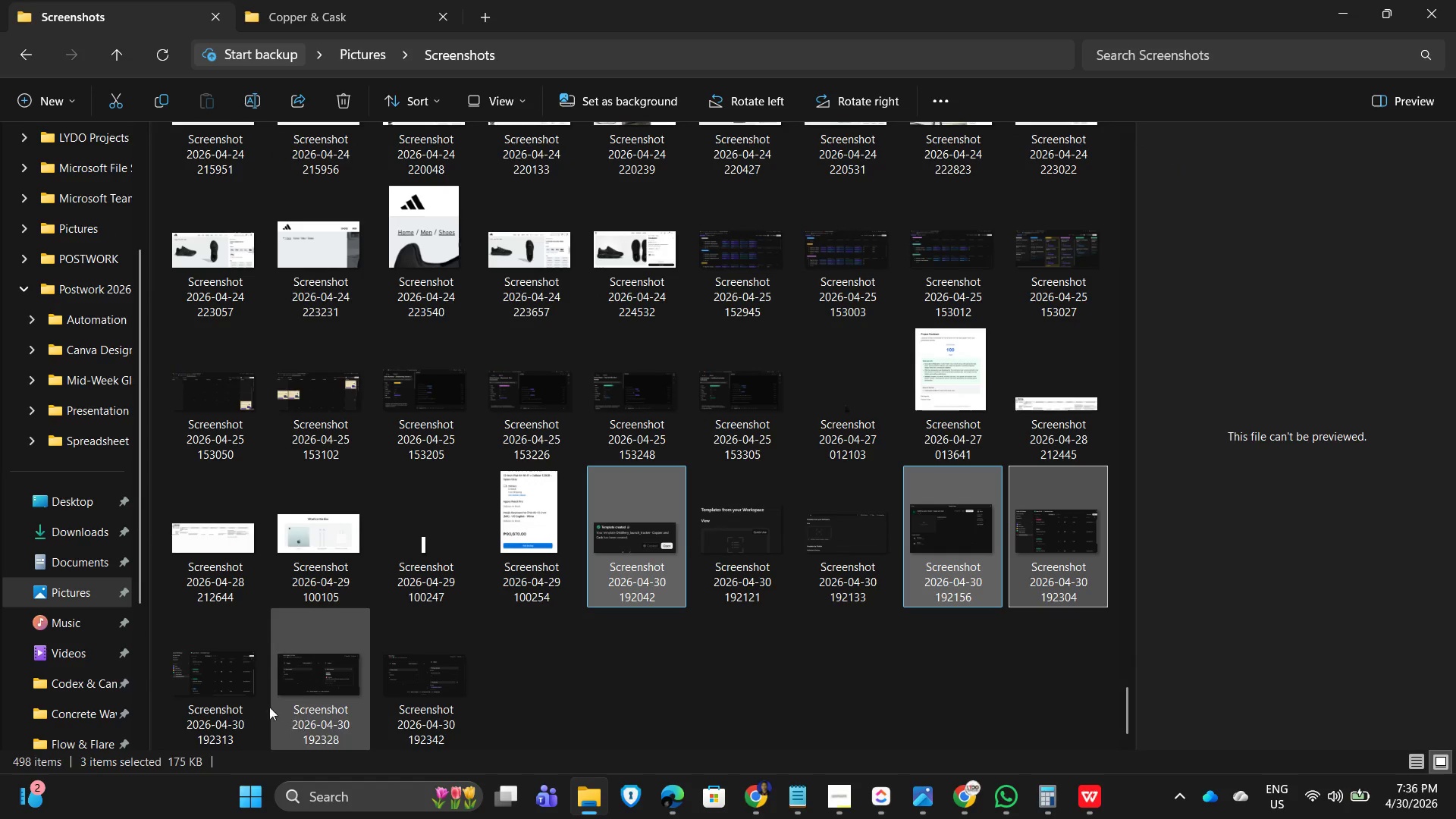 
left_click([221, 698])
 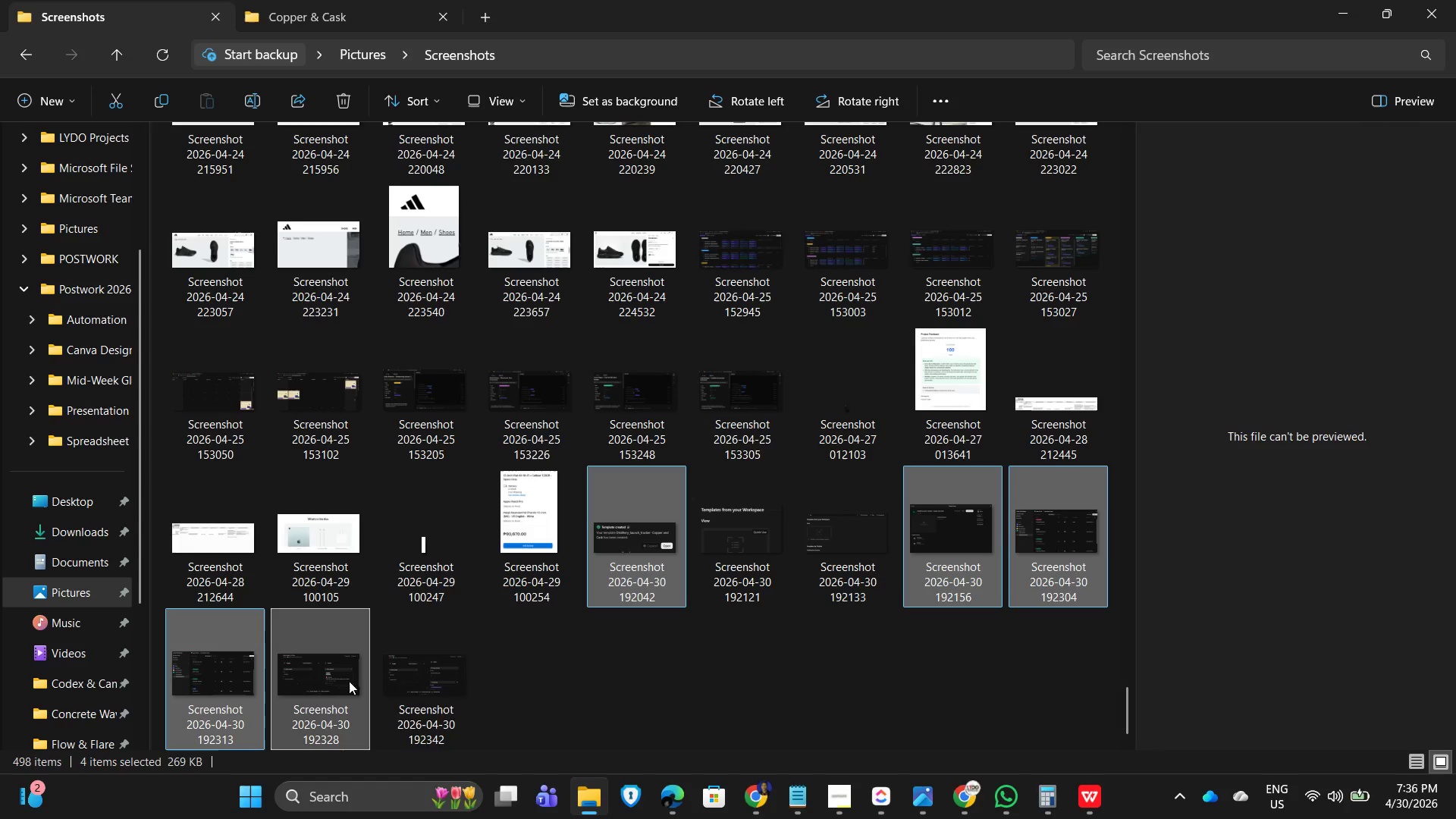 
double_click([436, 681])
 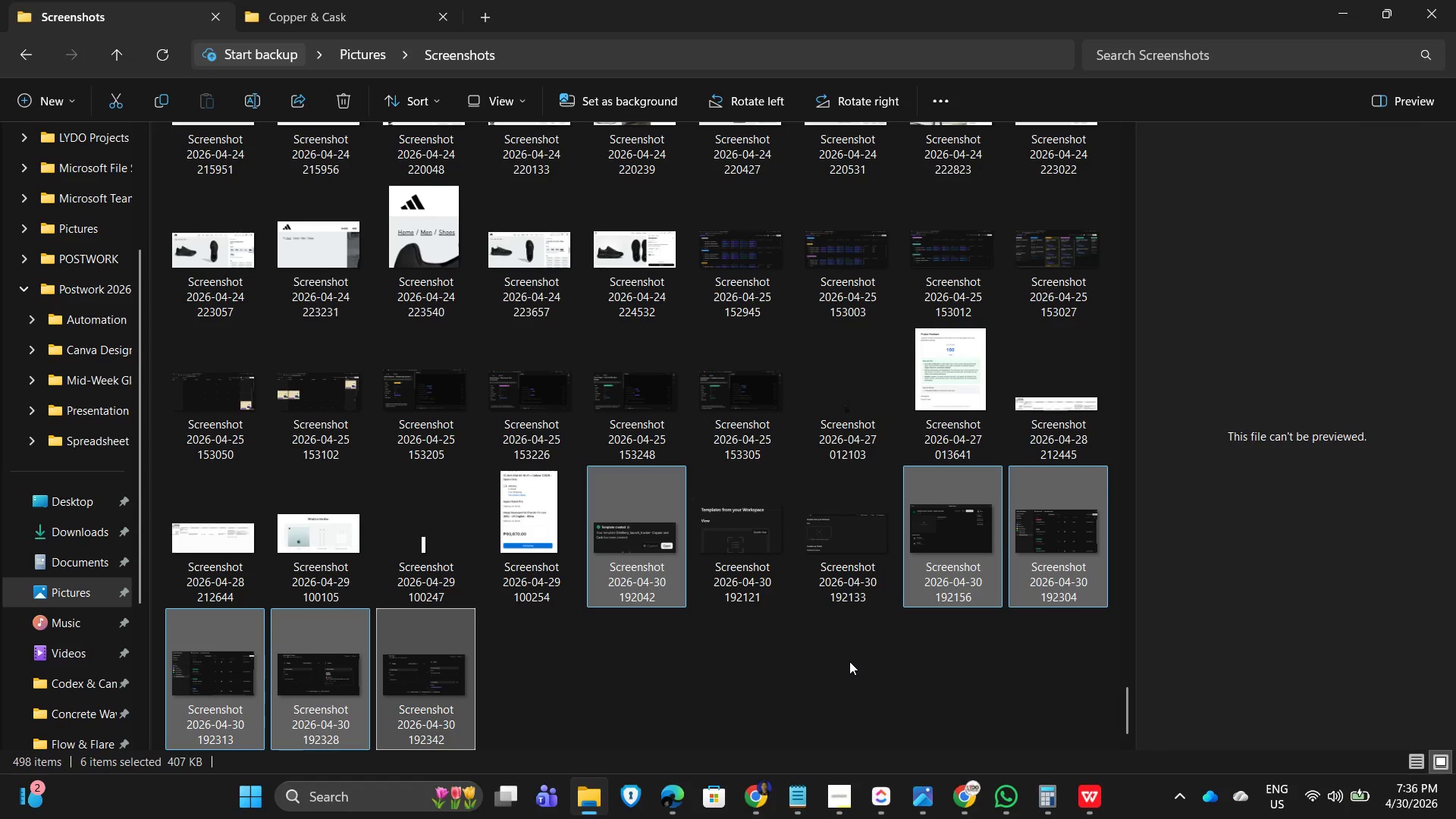 
key(Control+X)
 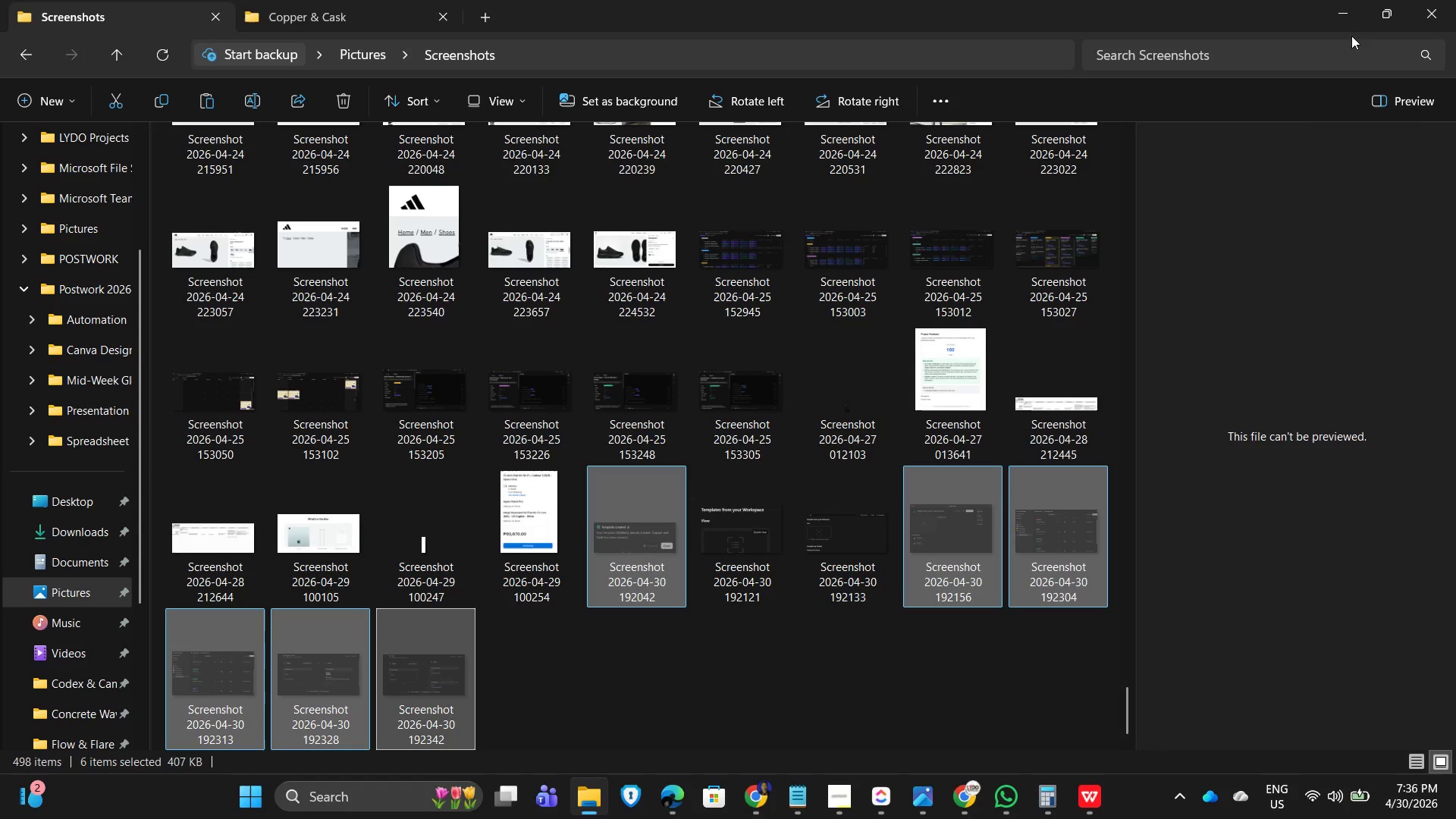 
left_click([1337, 17])
 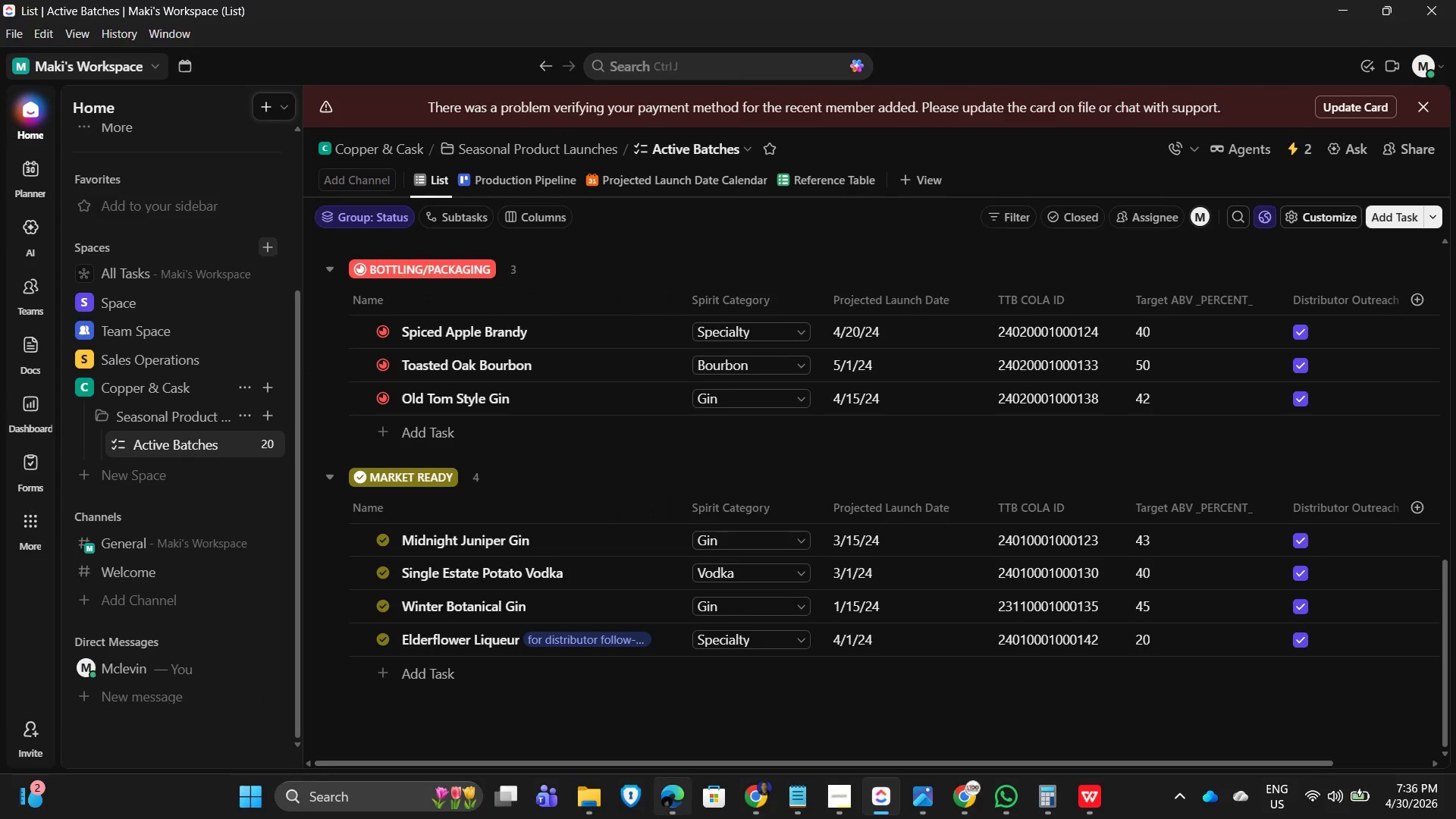 
left_click_drag(start_coordinate=[584, 806], to_coordinate=[586, 802])
 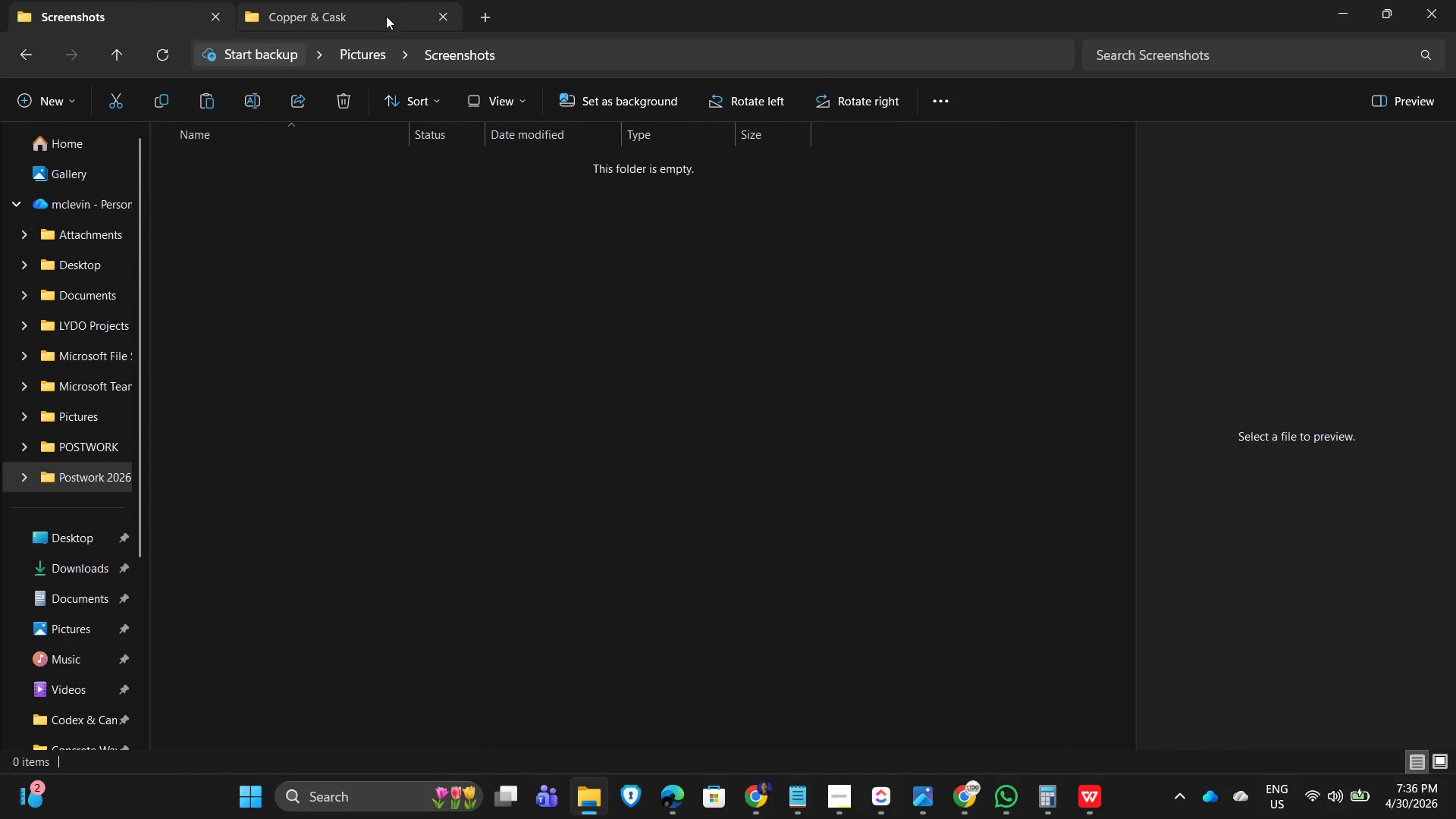 
key(Control+V)
 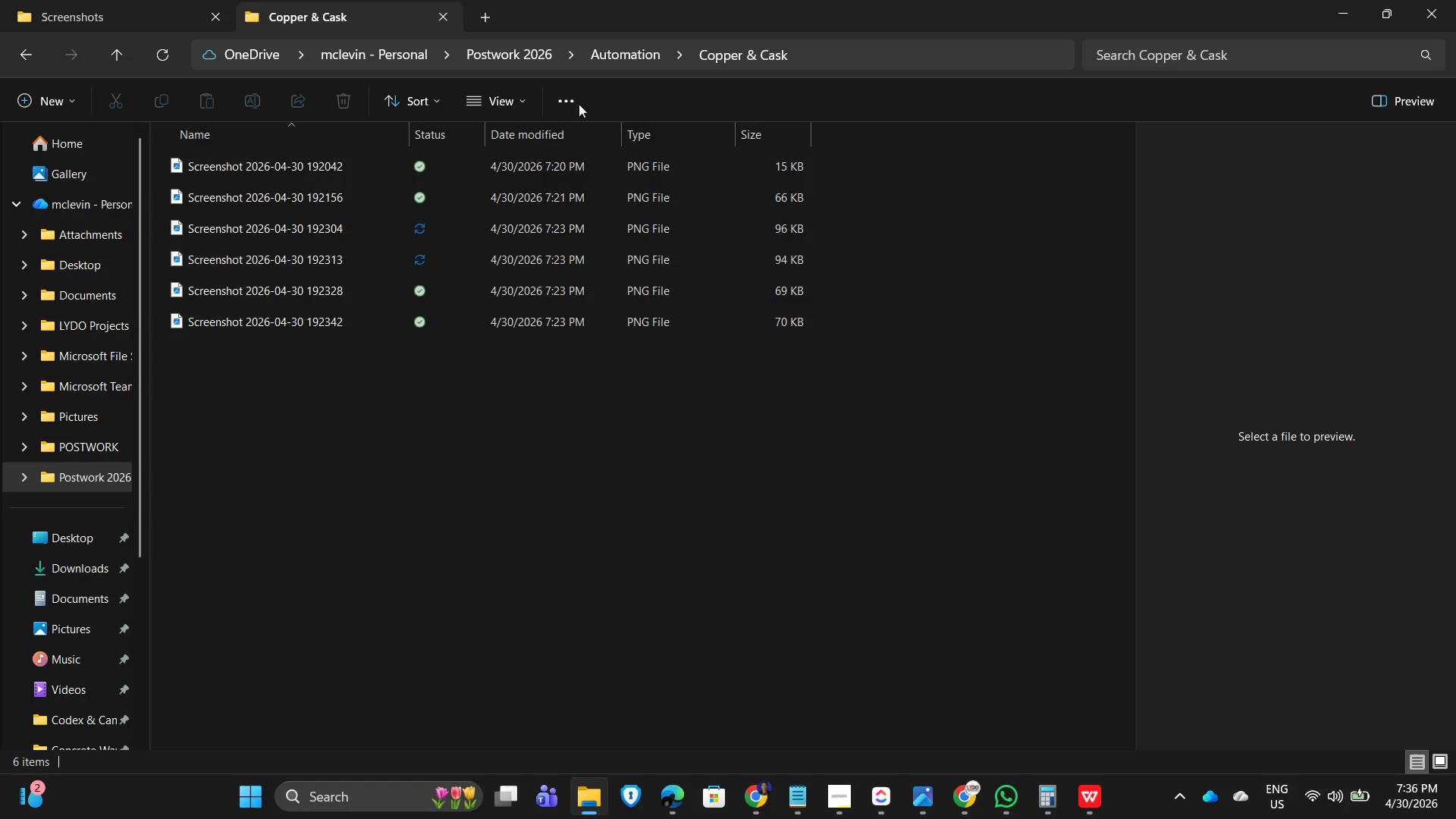 
wait(7.38)
 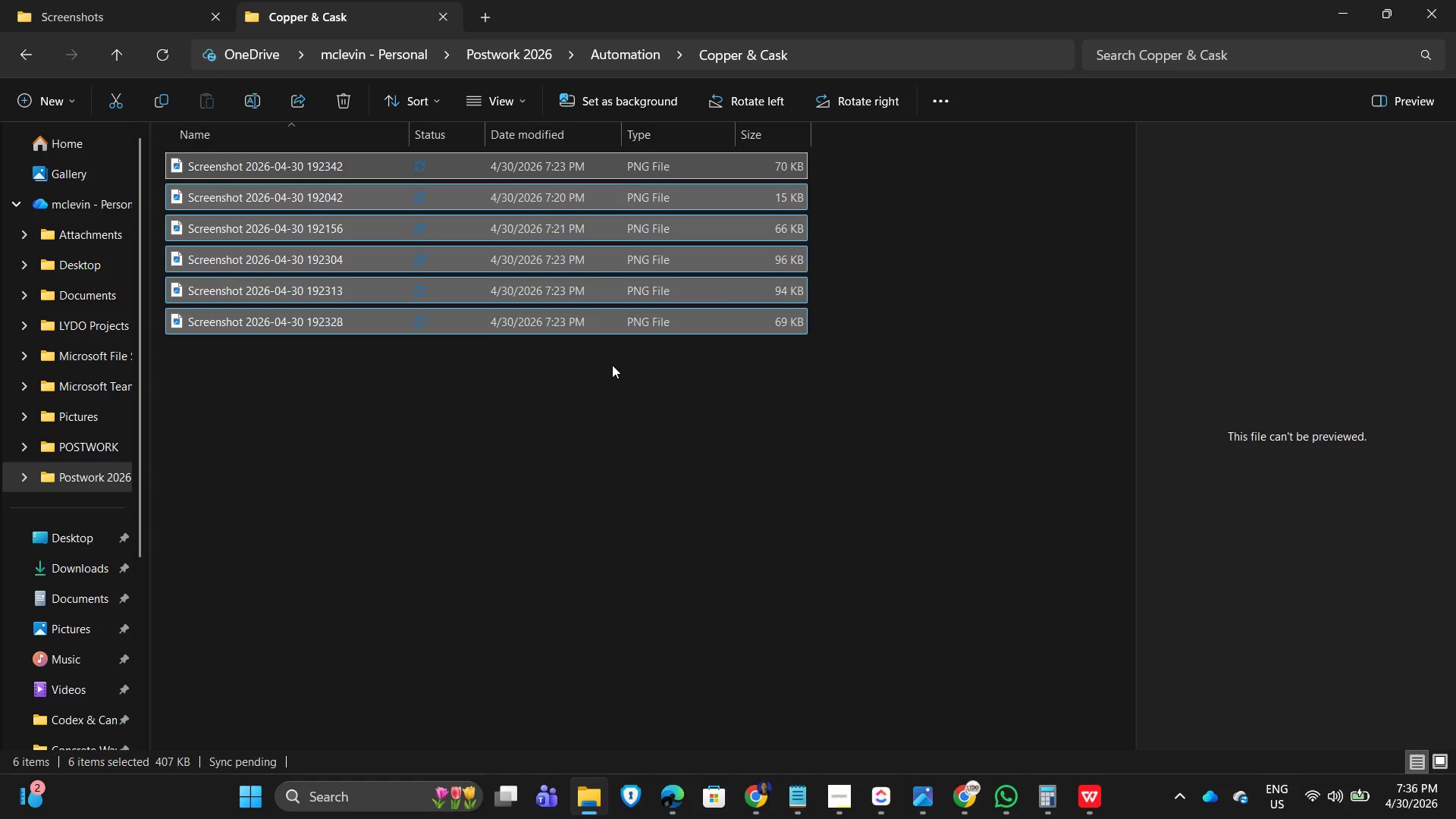 
double_click([290, 171])
 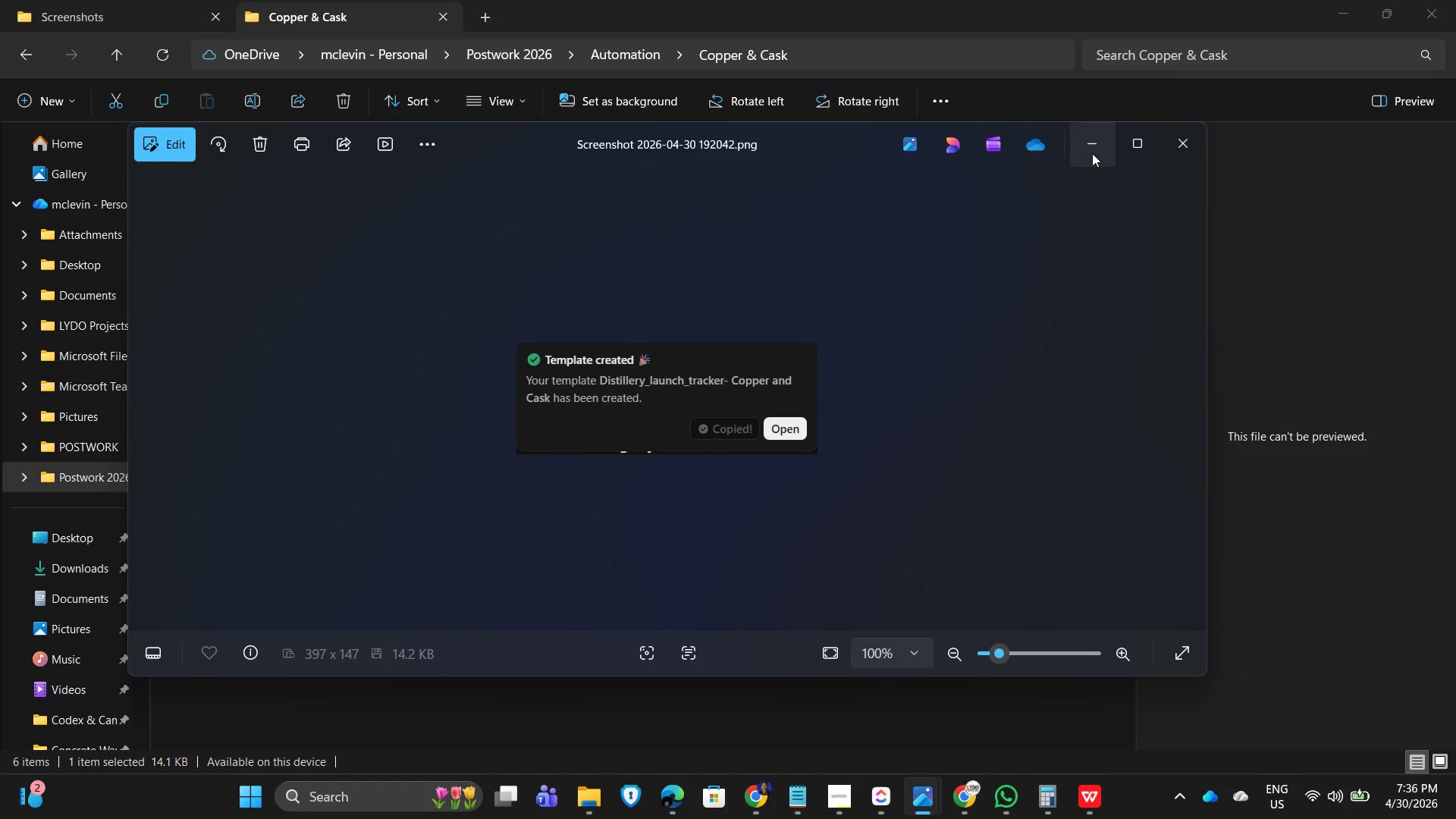 
wait(7.03)
 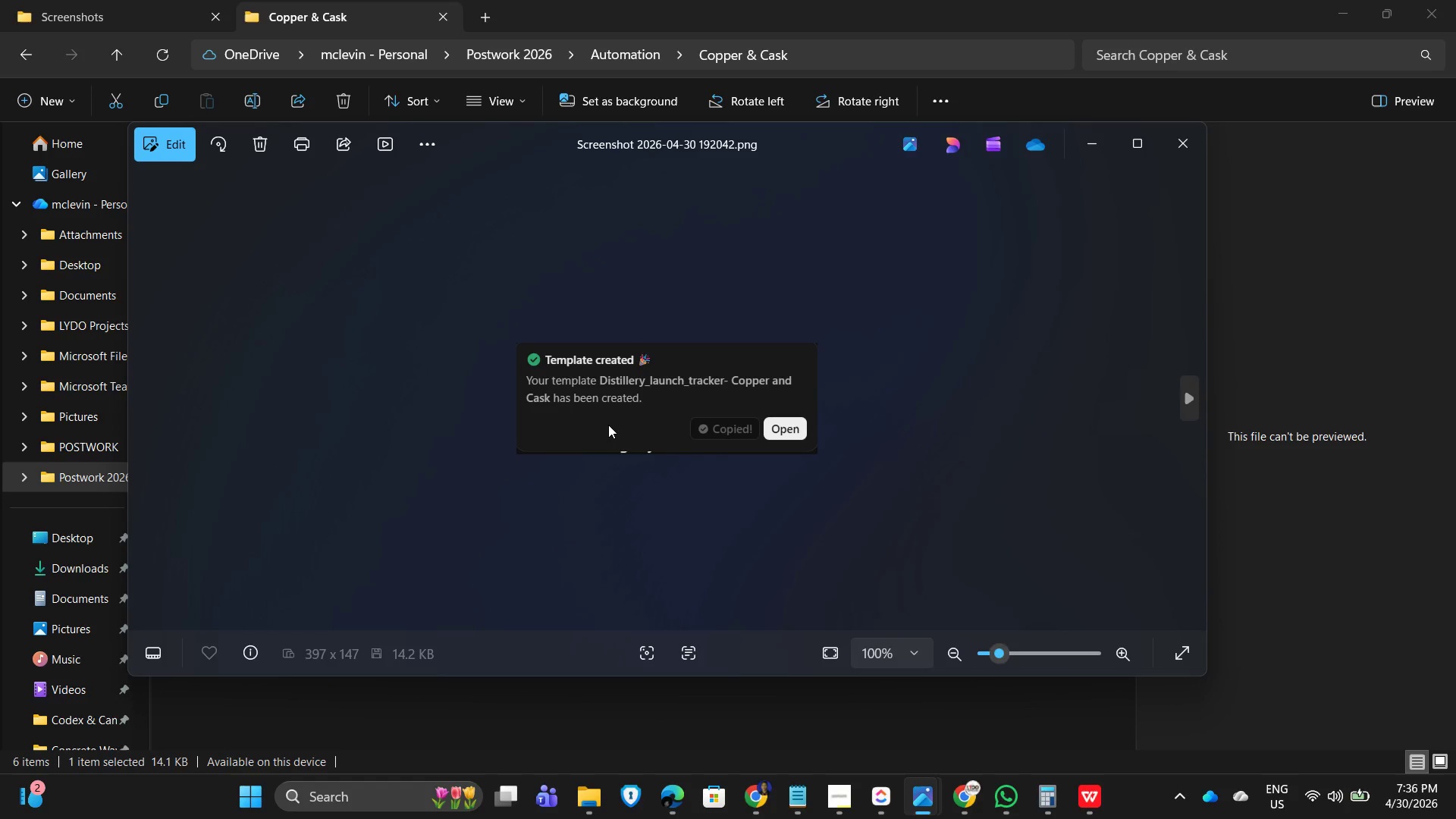 
left_click([1092, 153])
 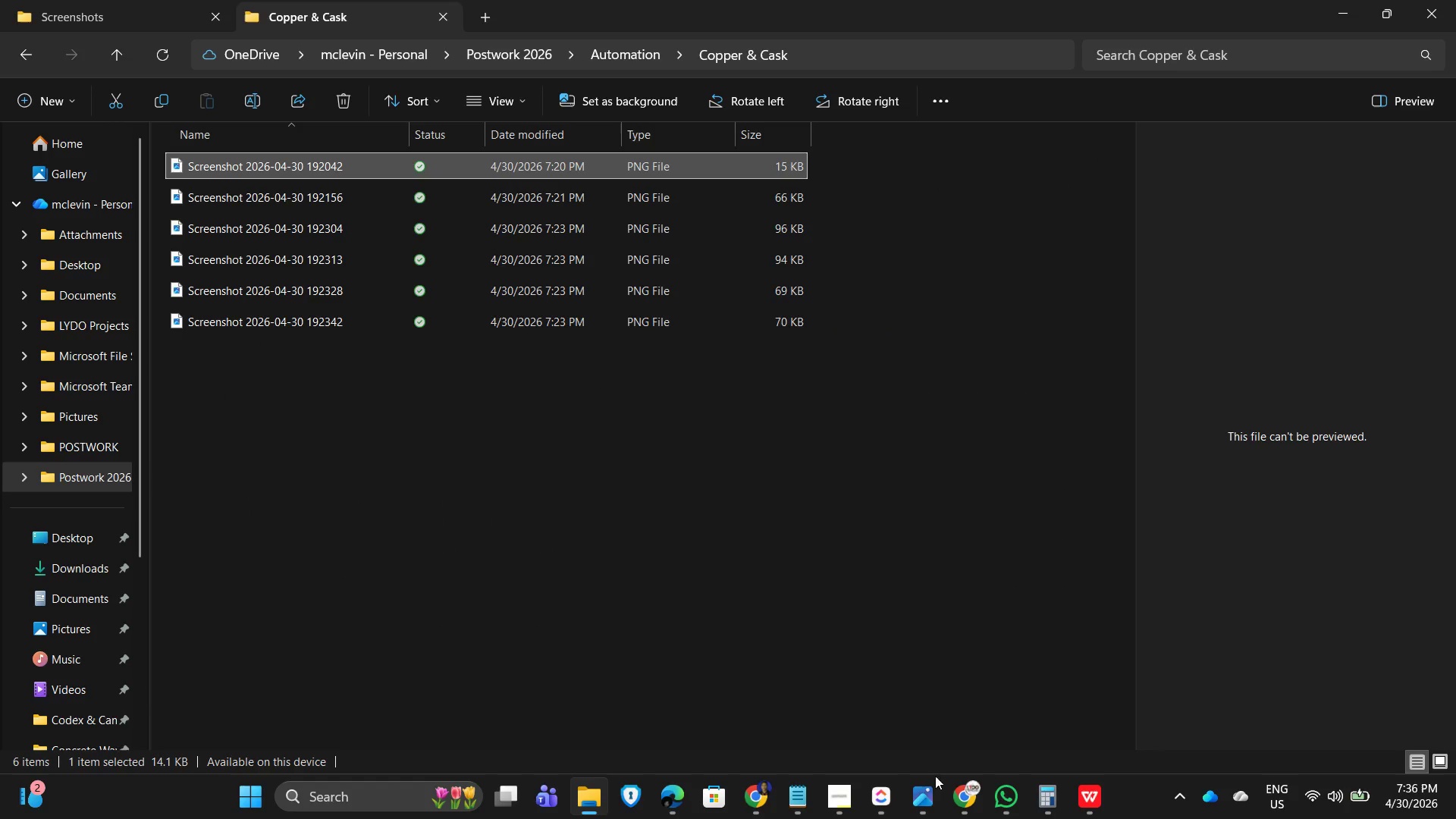 
mouse_move([815, 802])
 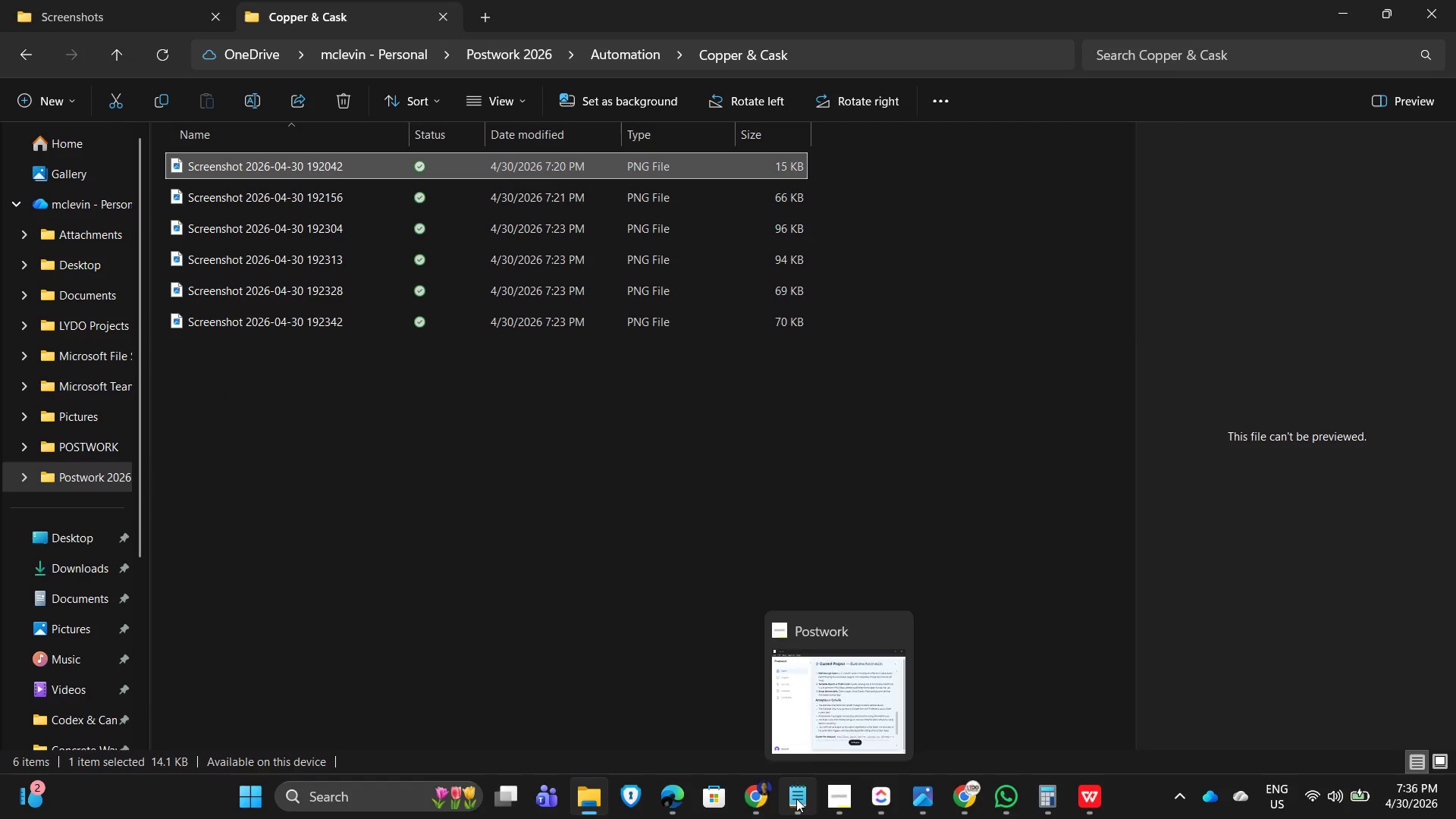 
left_click([796, 799])
 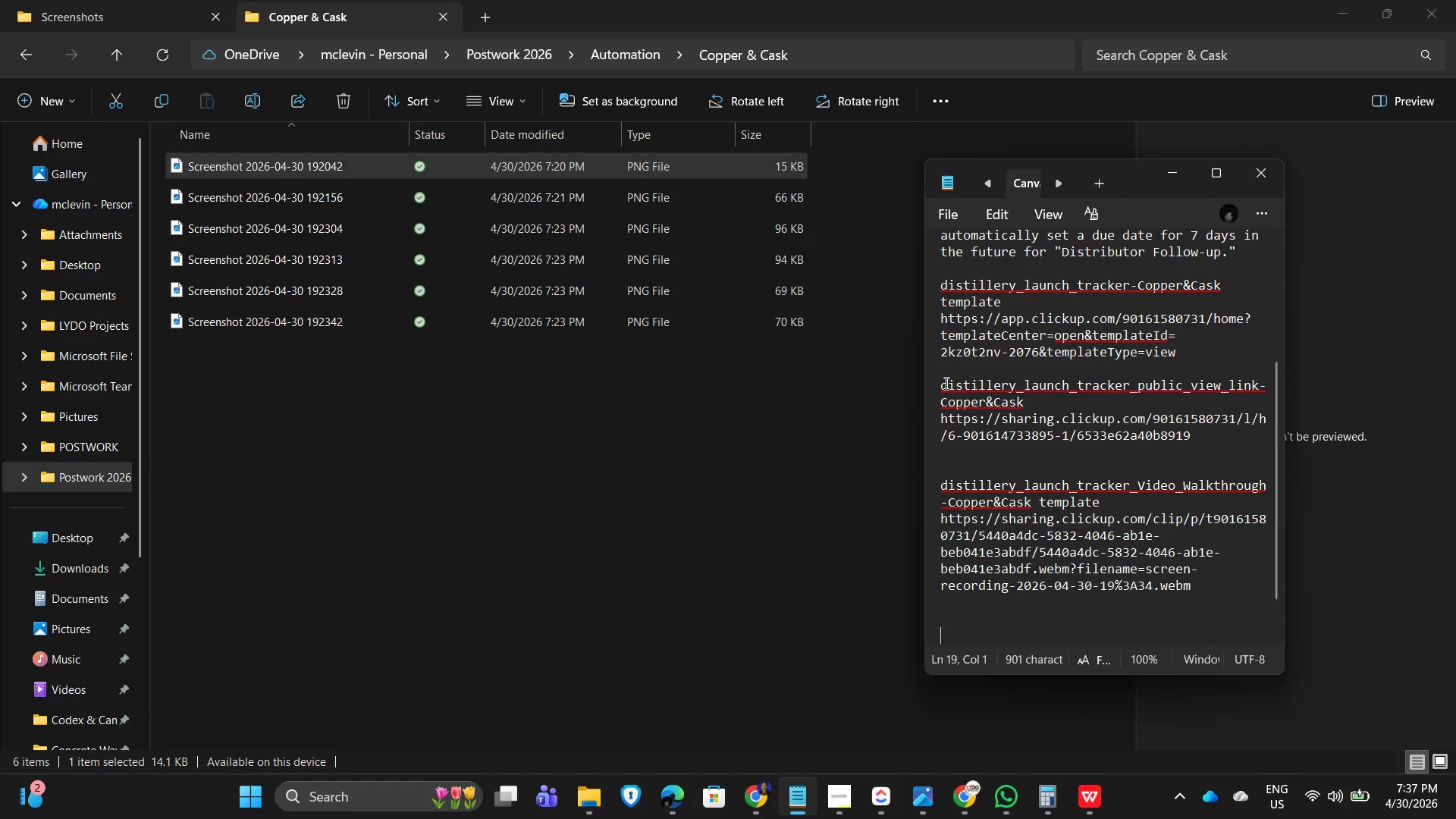 
left_click_drag(start_coordinate=[940, 384], to_coordinate=[1063, 402])
 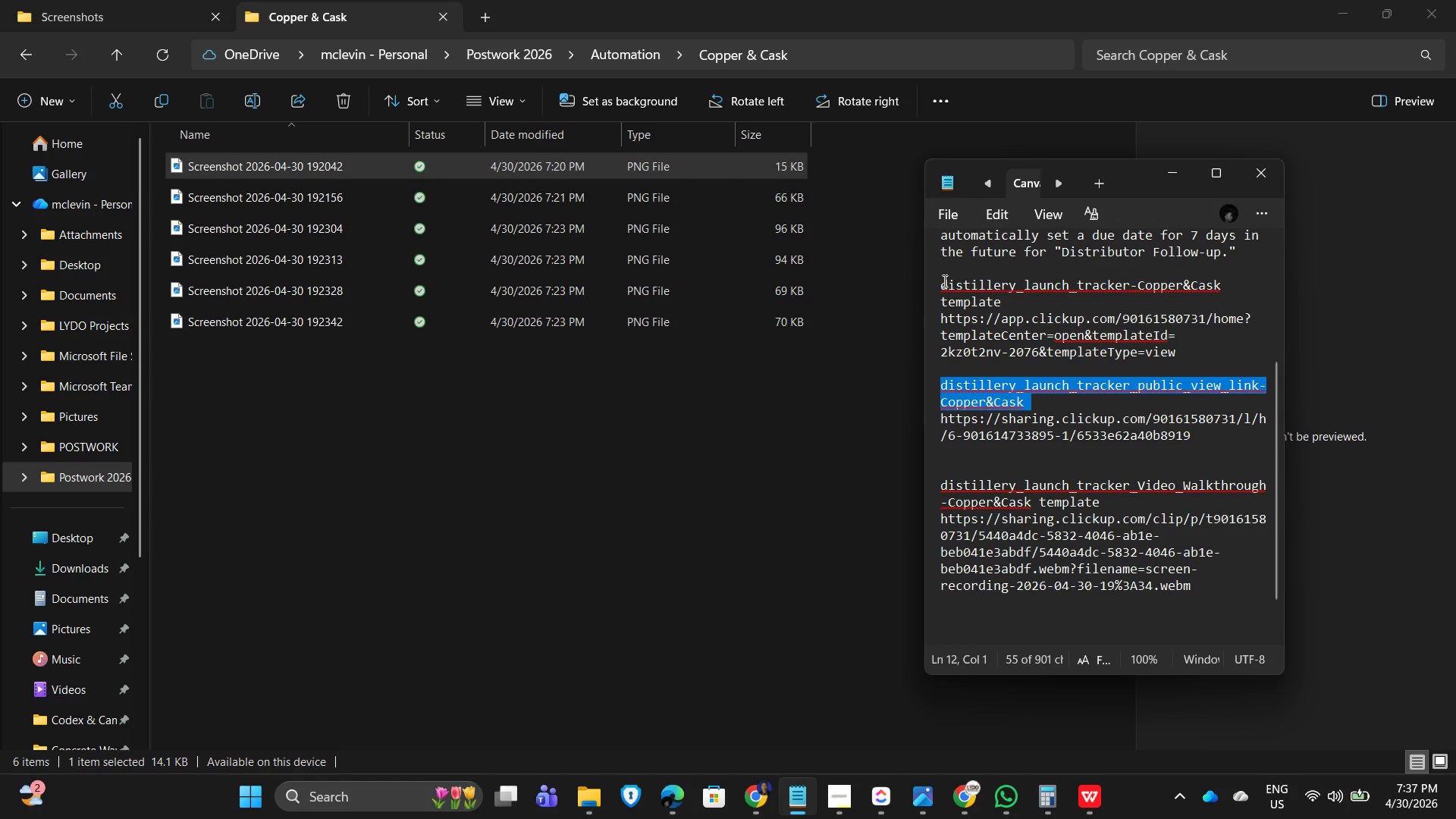 
wait(6.69)
 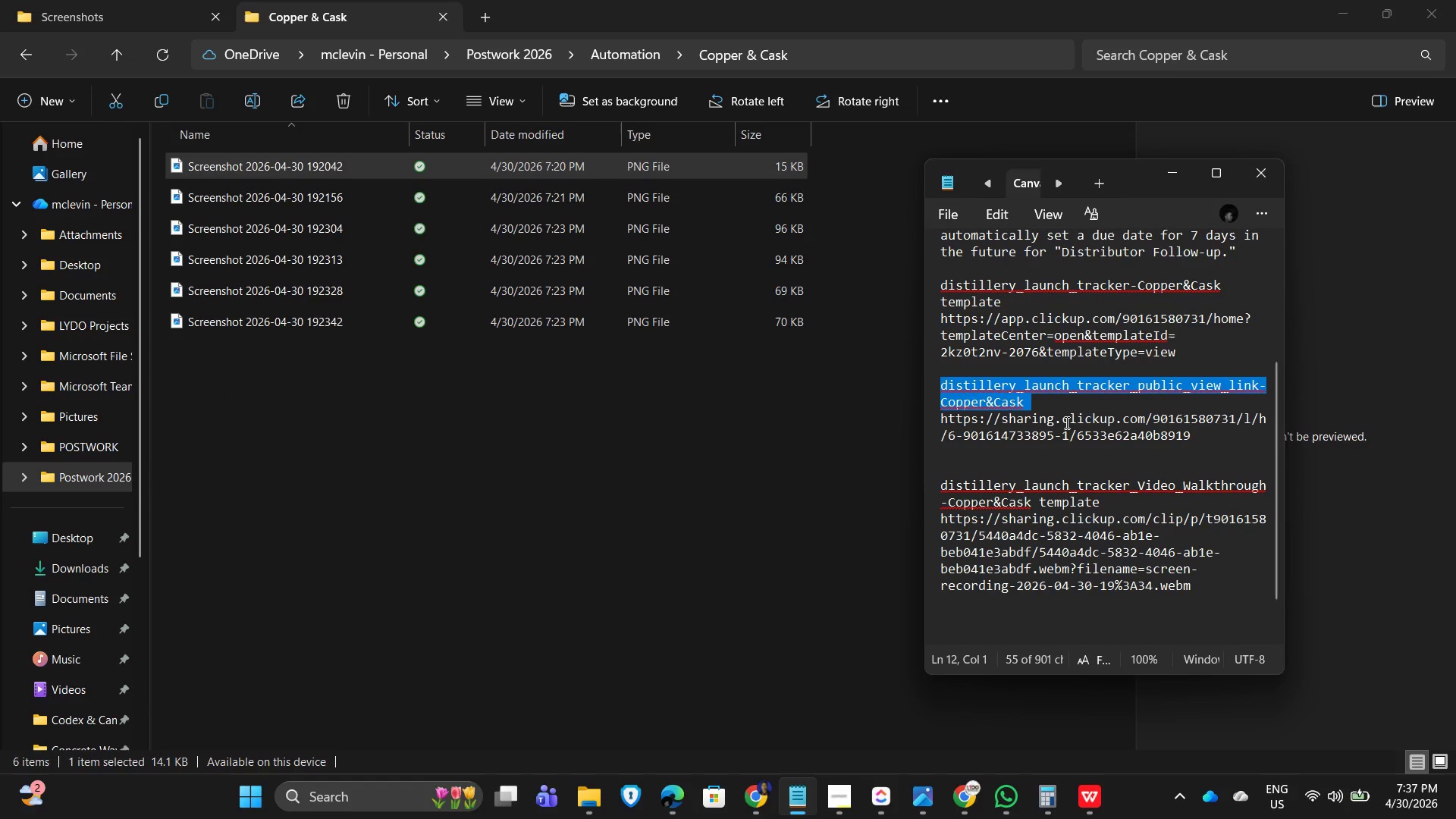 
left_click_drag(start_coordinate=[1000, 300], to_coordinate=[934, 303])
 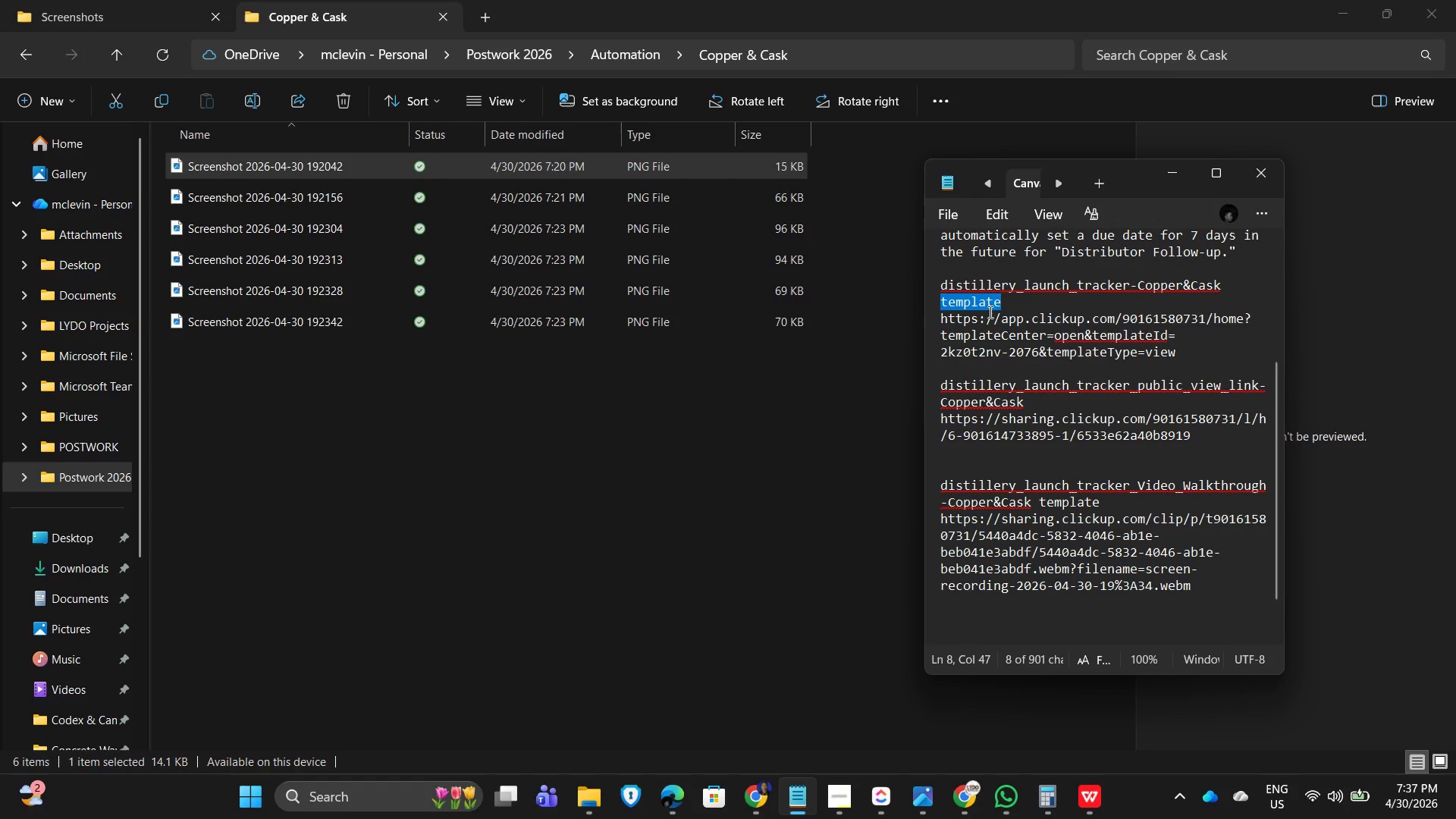 
key(Control+X)
 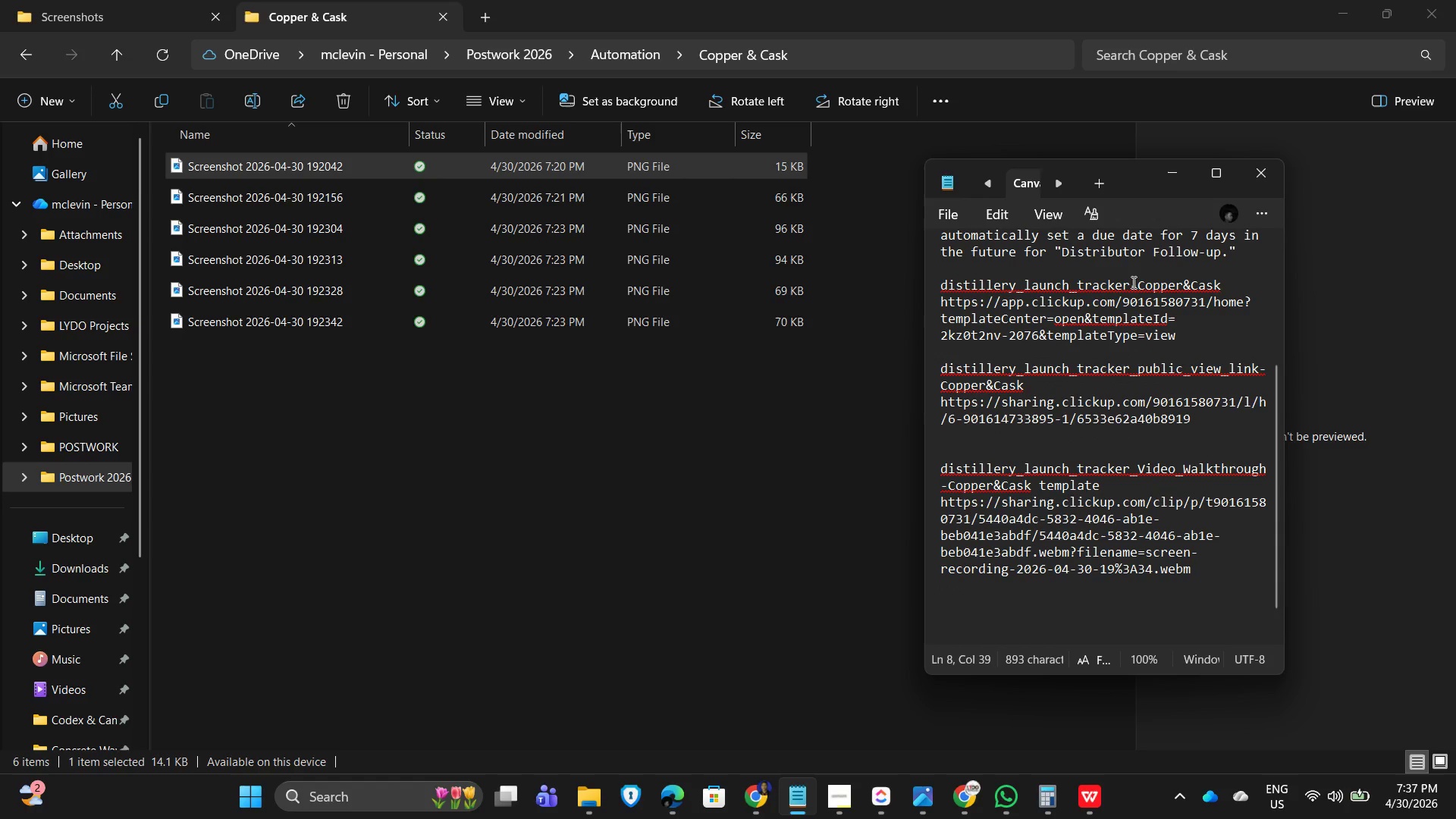 
left_click([1129, 282])
 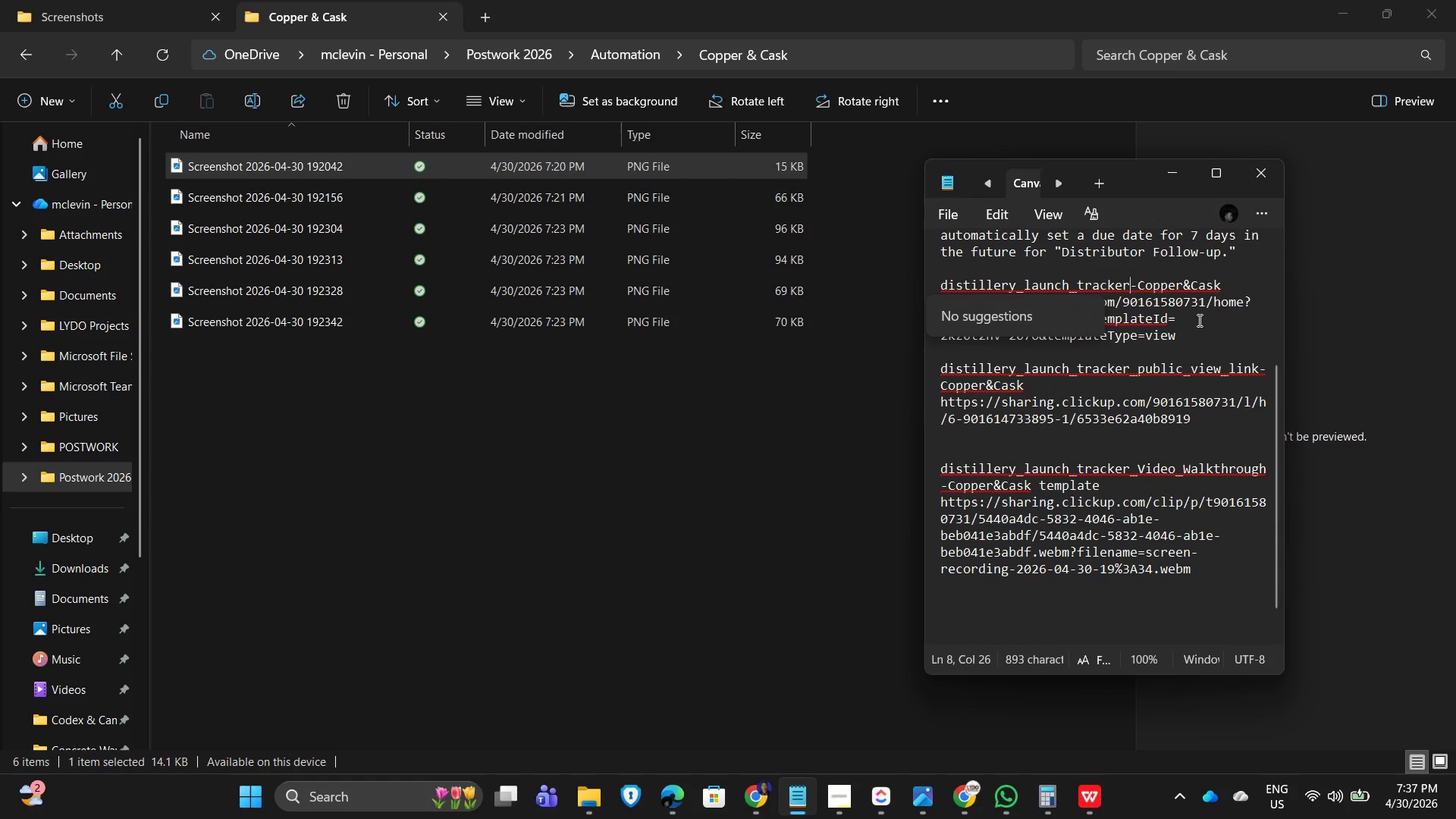 
key(Shift+Minus)
 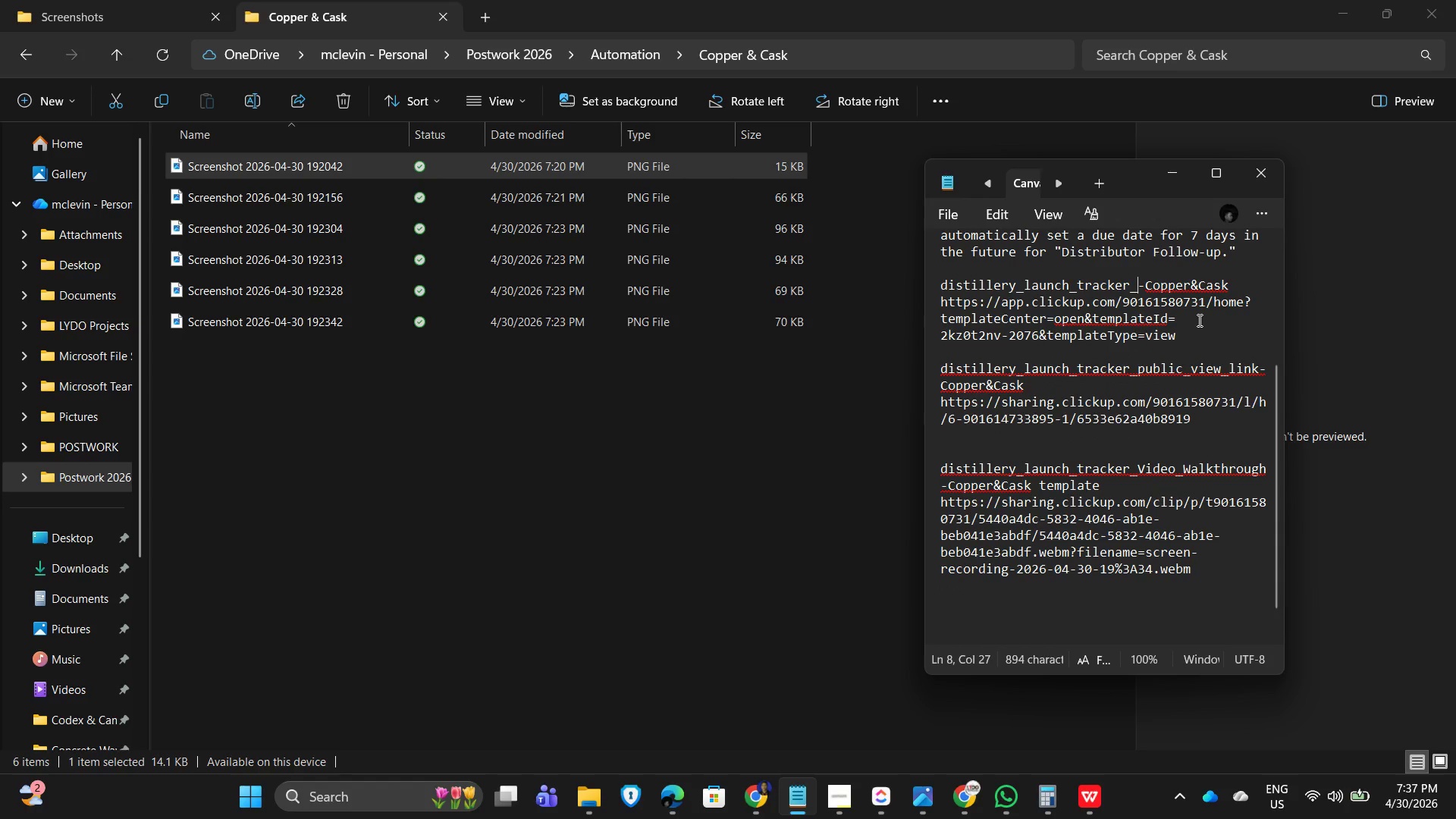 
key(Control+V)
 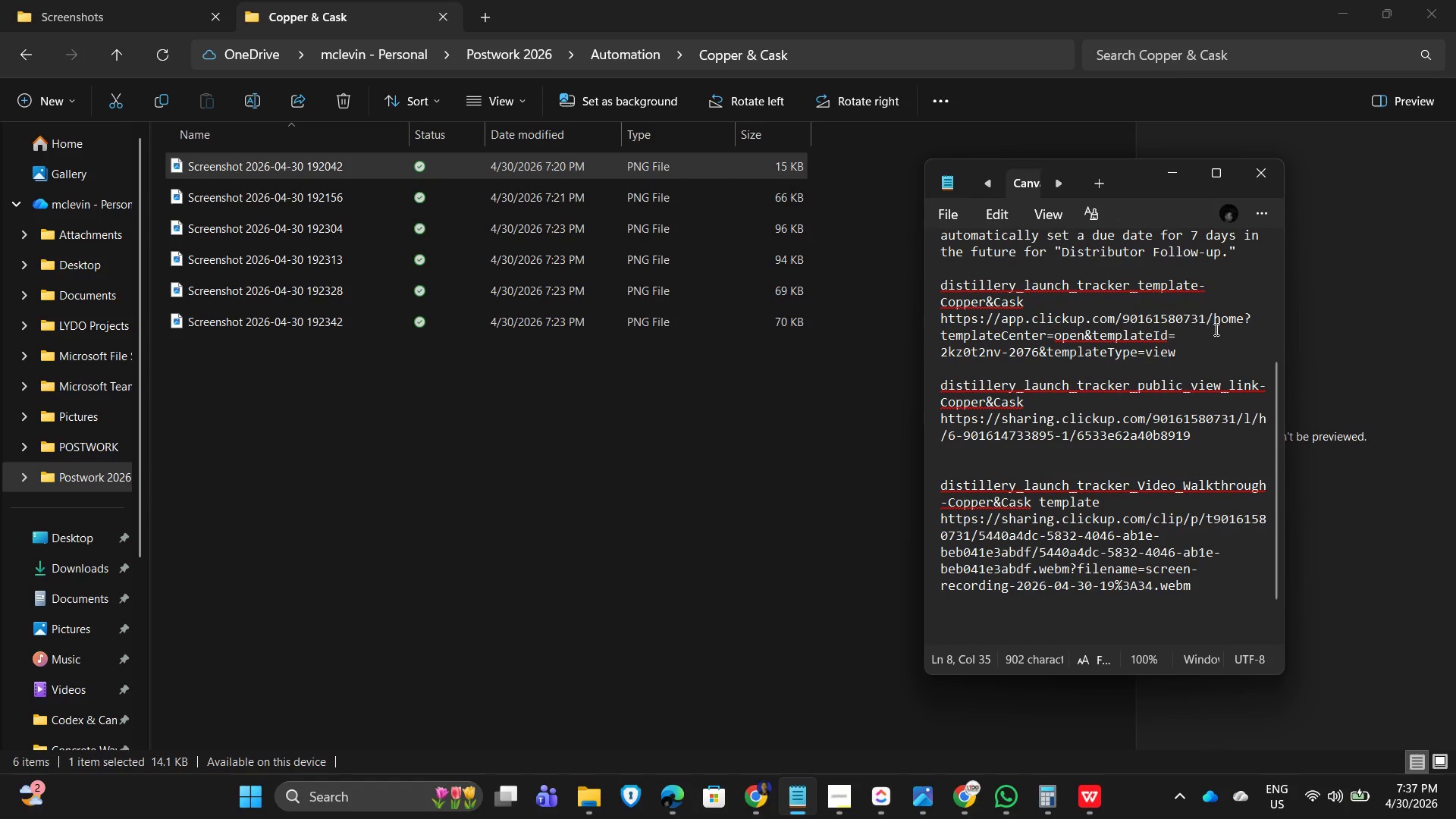 
left_click([1184, 299])
 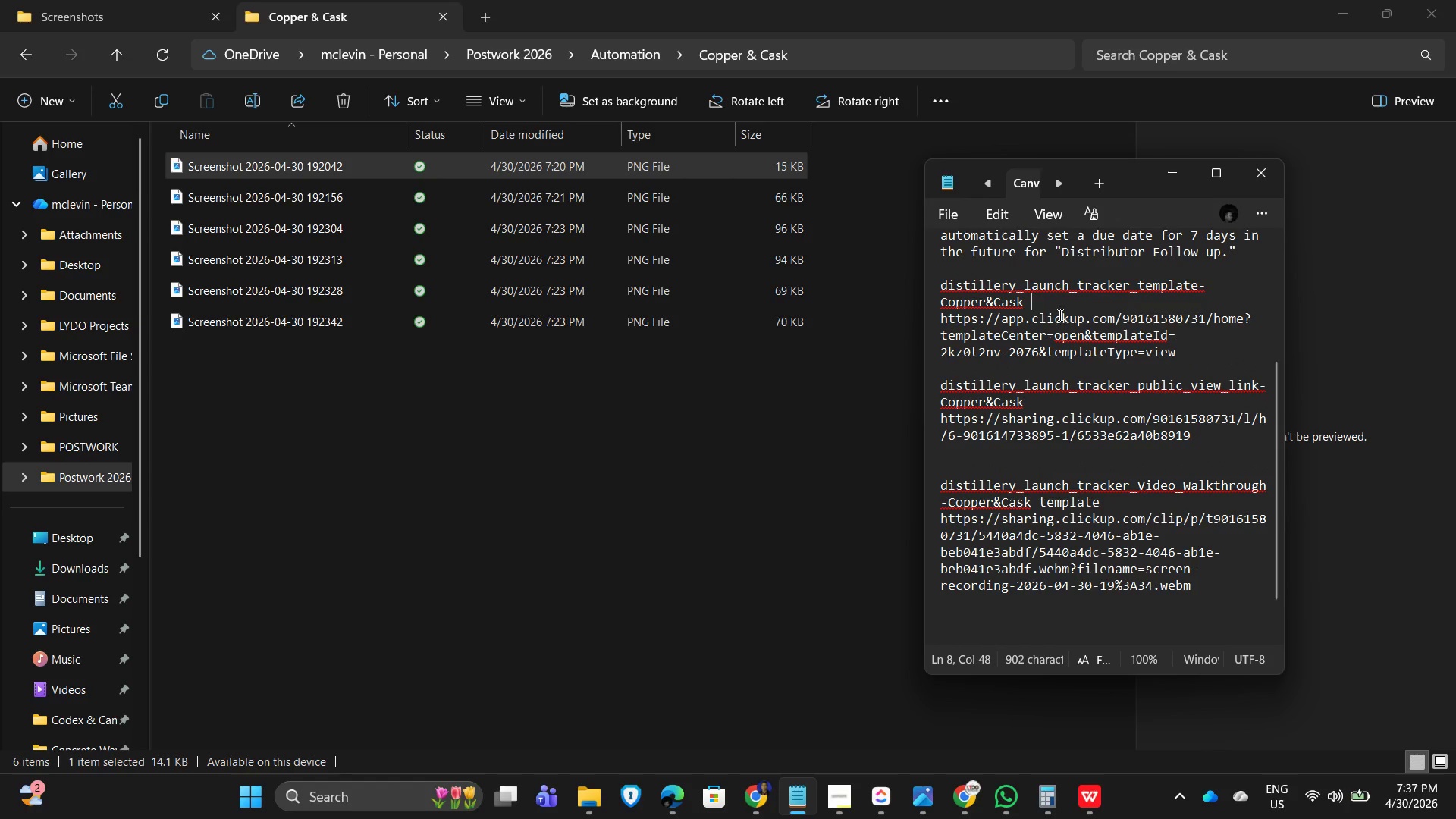 
left_click_drag(start_coordinate=[1045, 301], to_coordinate=[934, 275])
 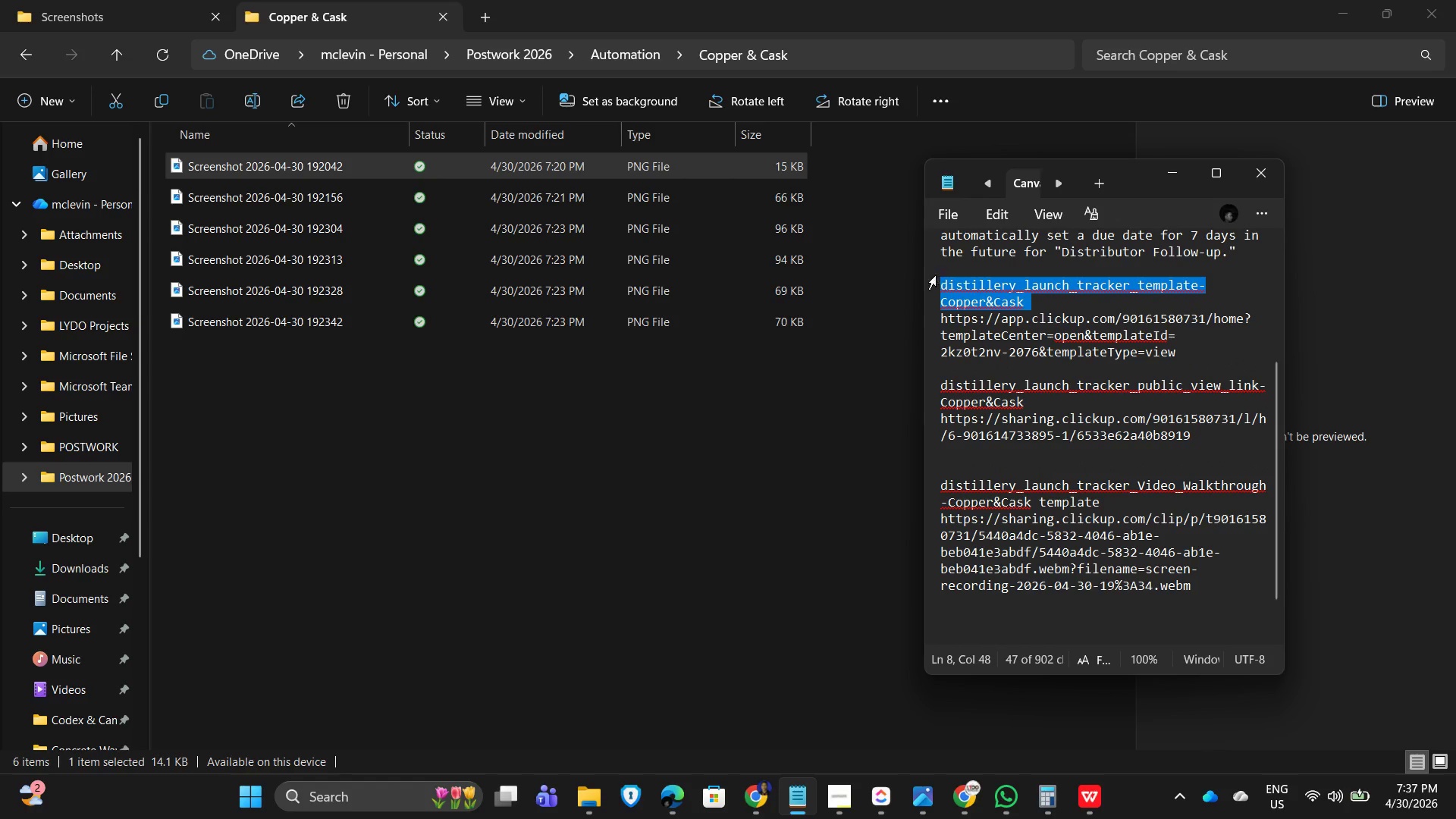 
key(Control+C)
 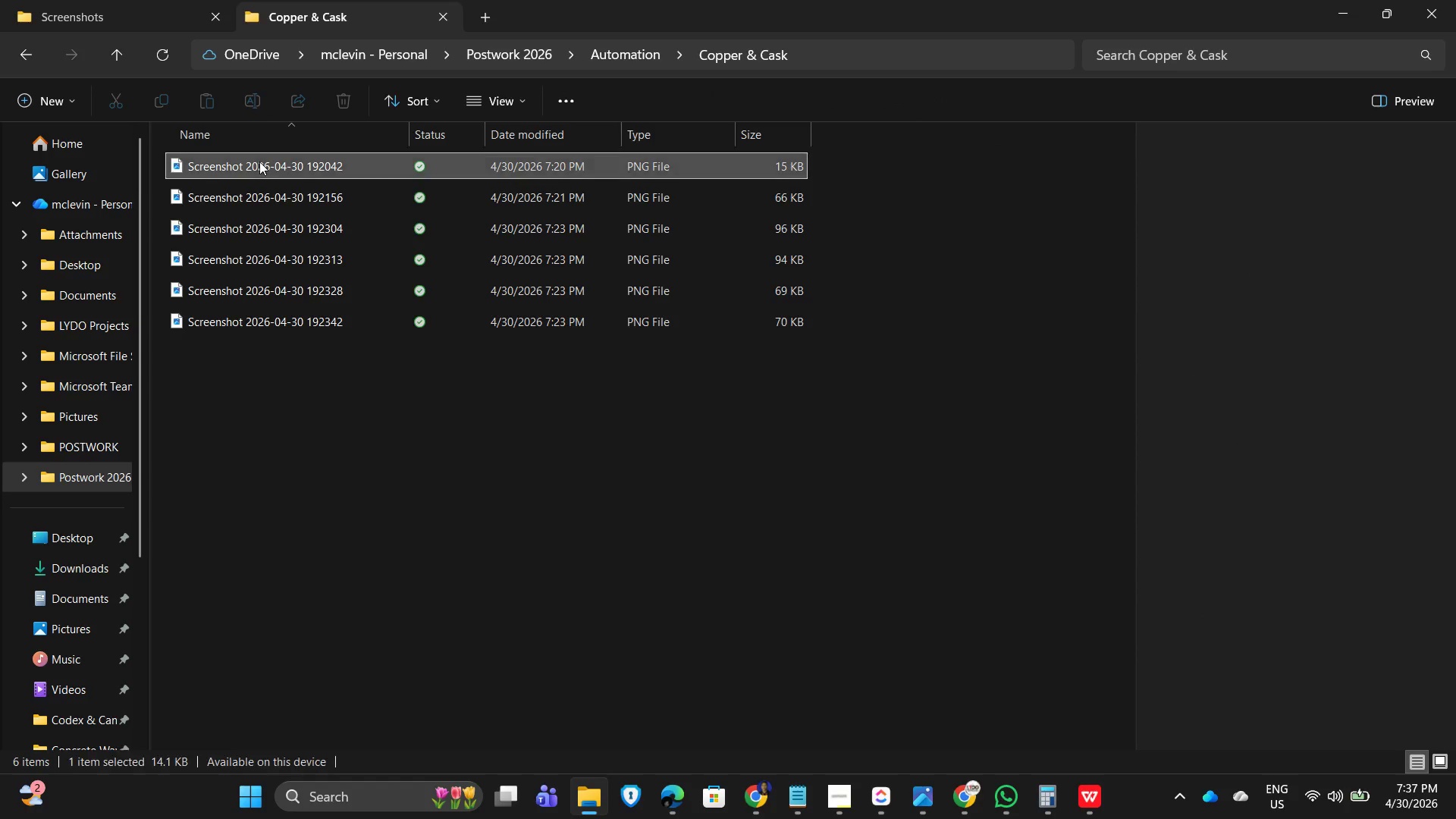 
double_click([250, 95])
 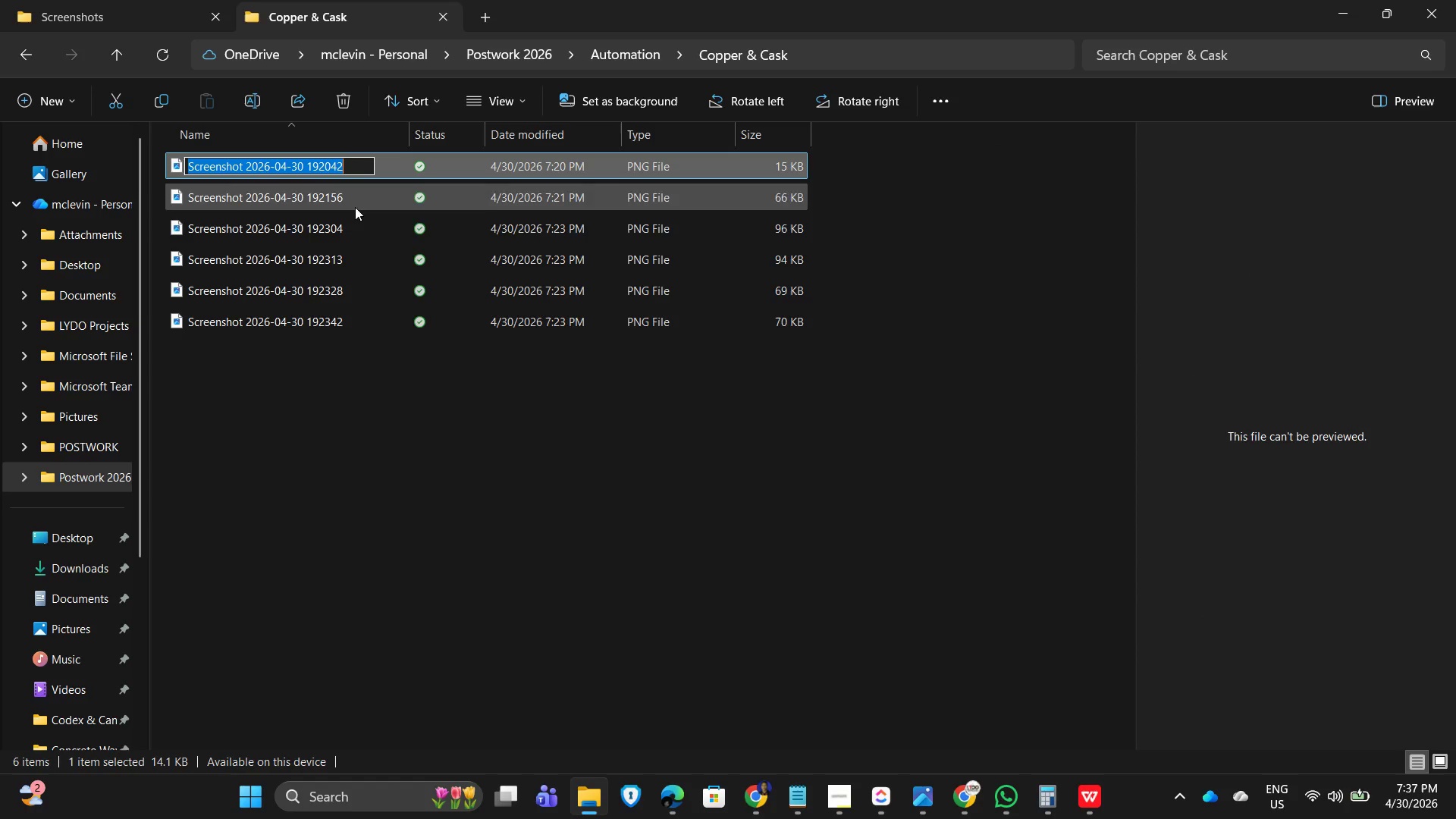 
key(Control+V)
 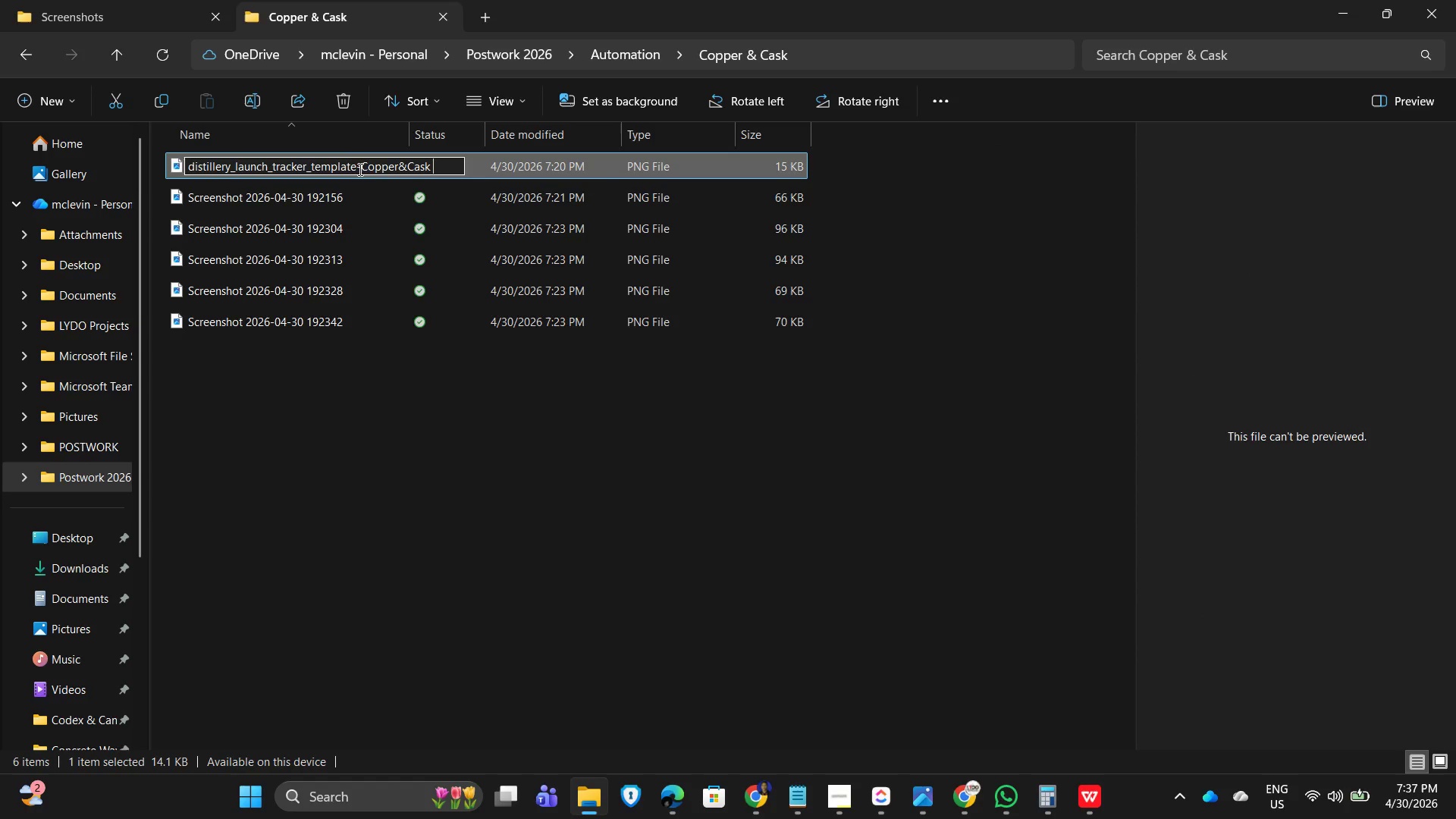 
left_click([356, 166])
 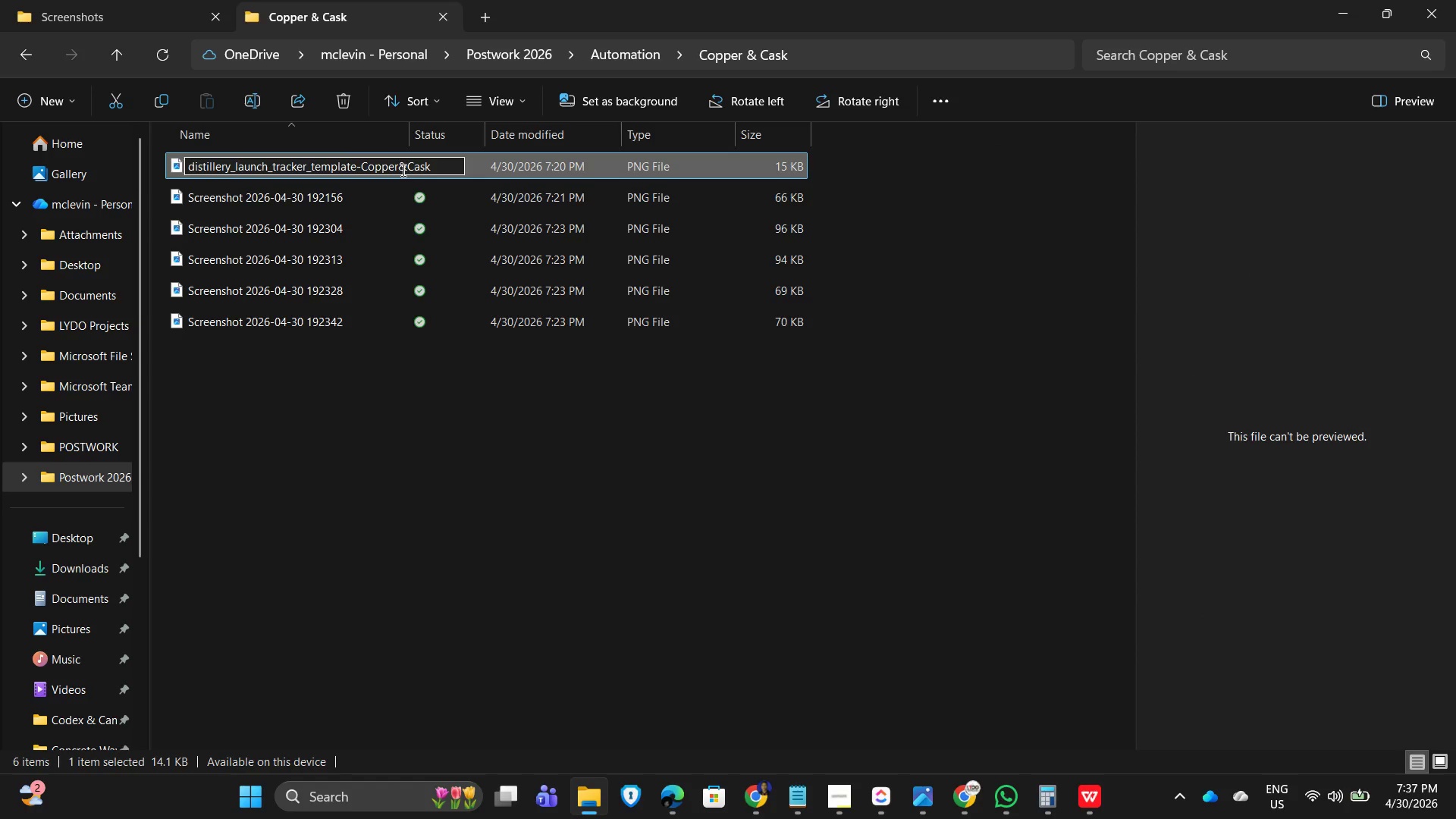 
type(proof)
 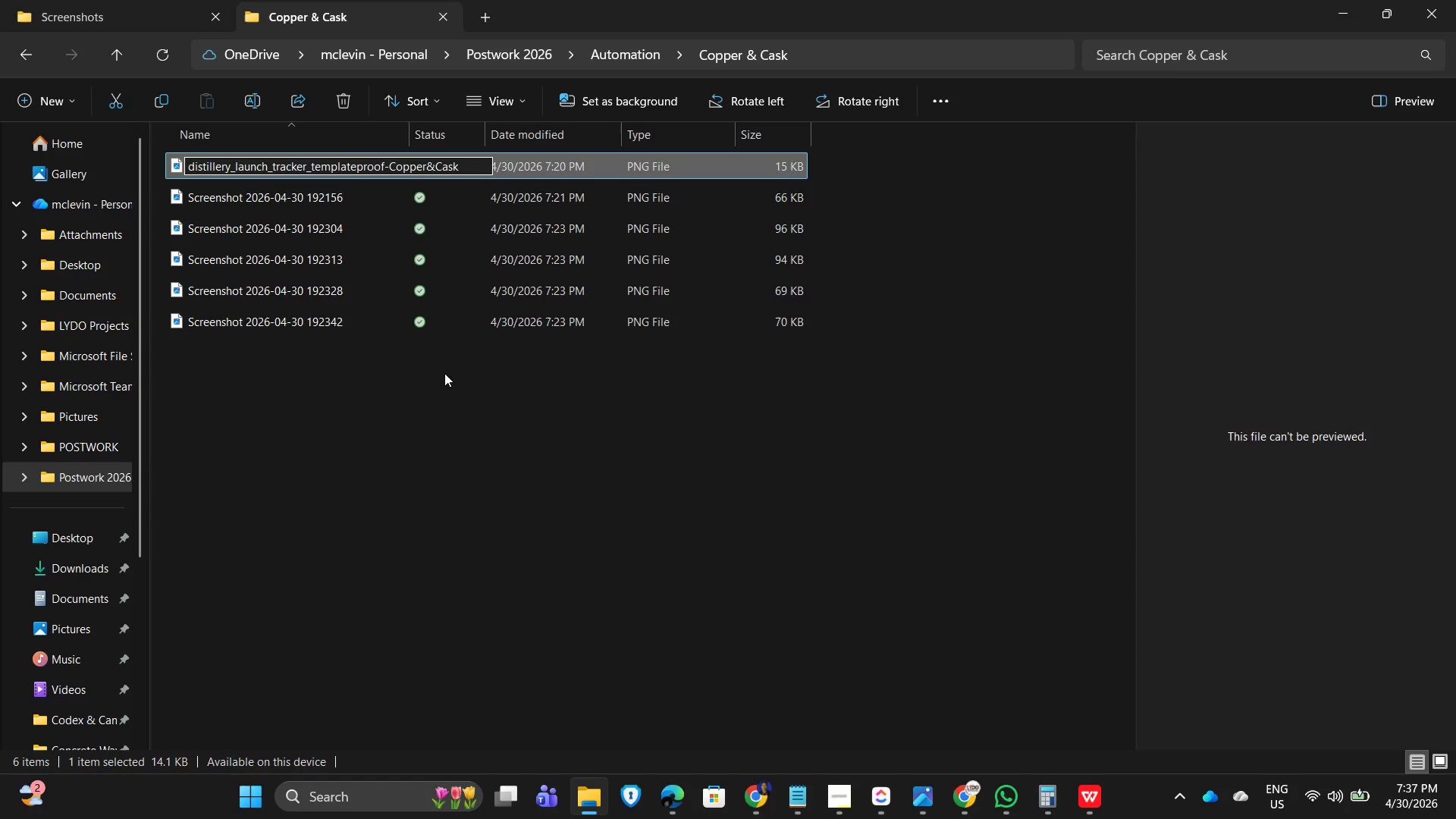 
left_click([491, 488])
 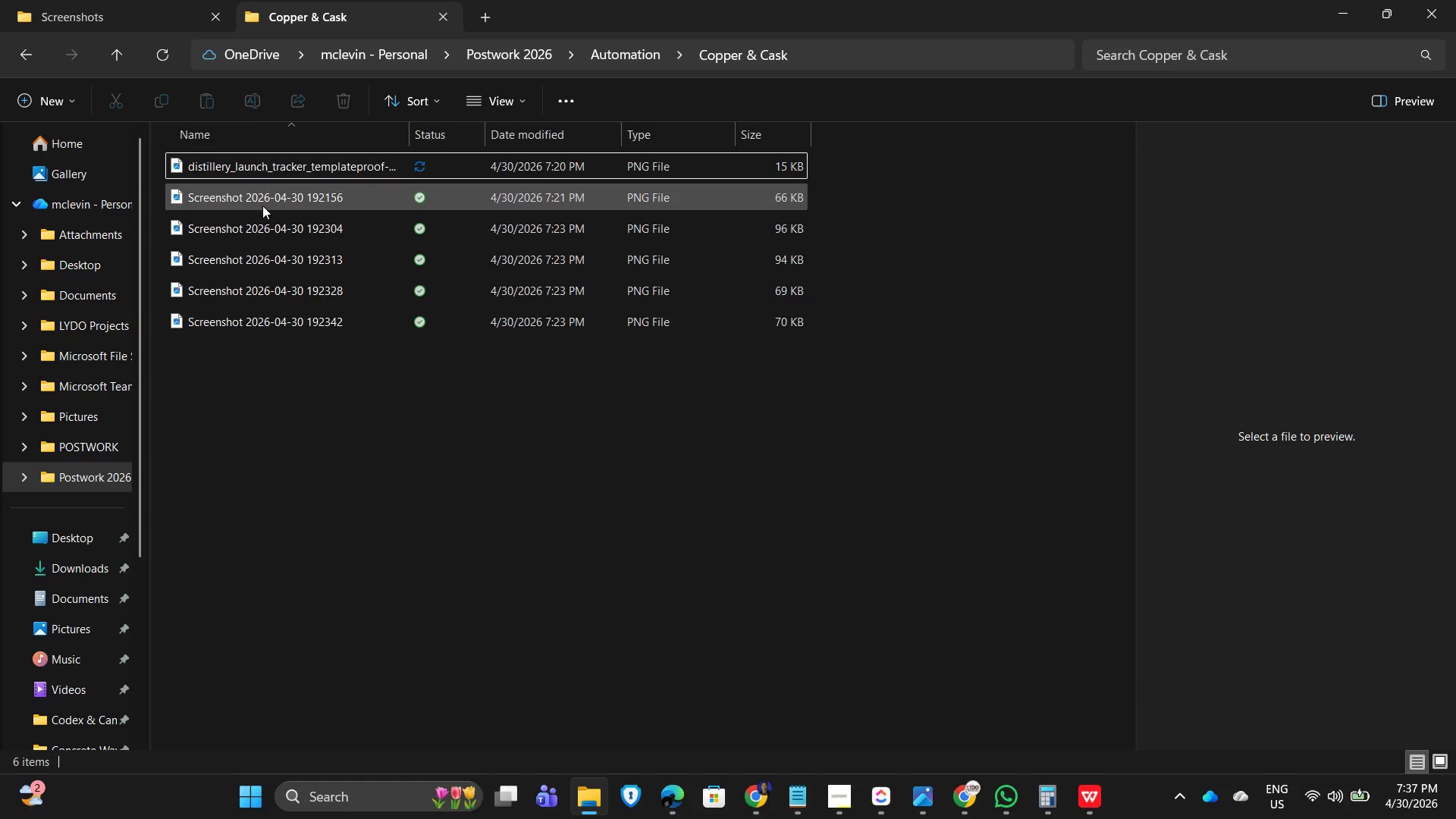 
left_click([256, 193])
 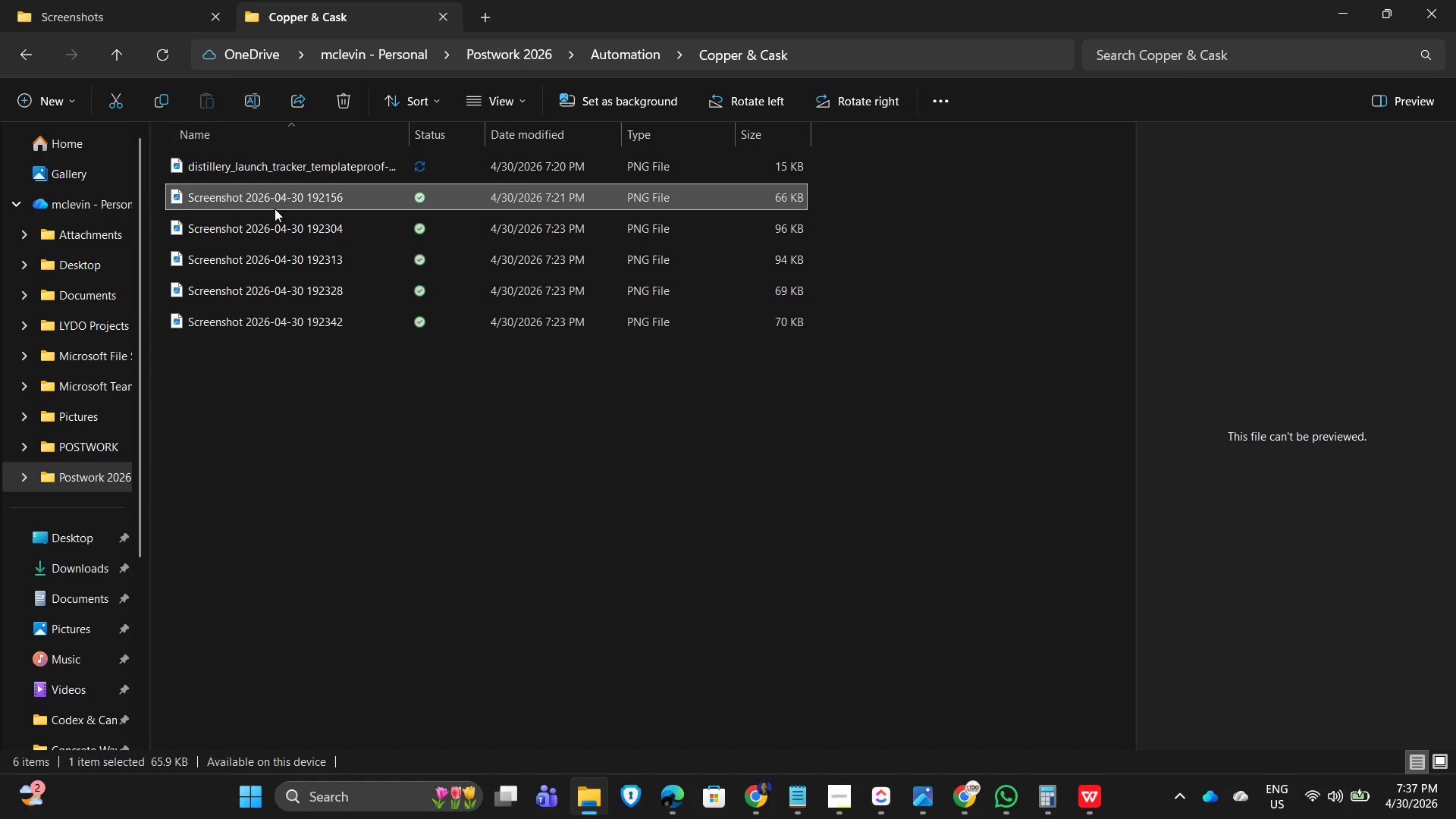 
double_click([272, 194])
 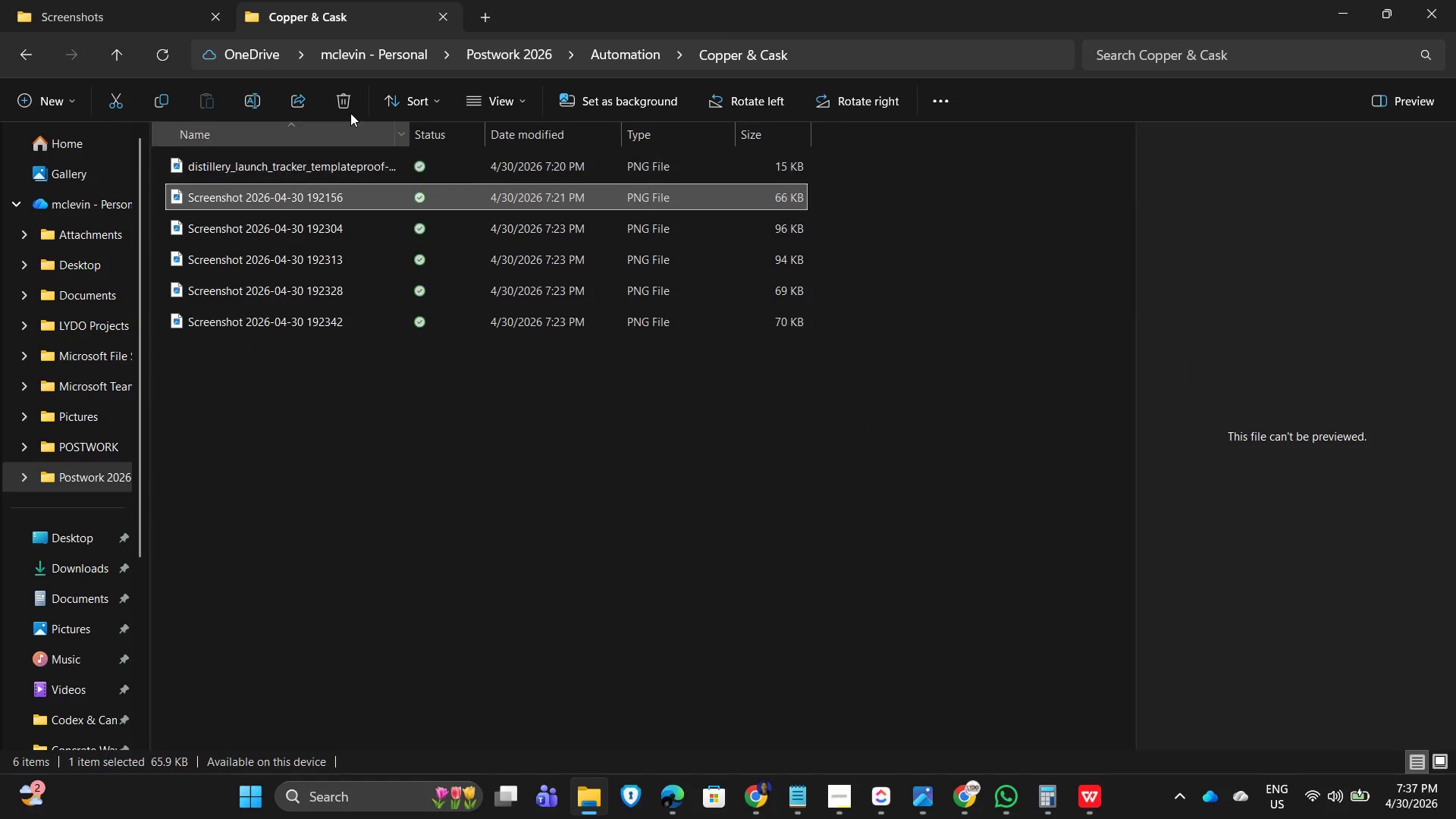 
left_click([253, 100])
 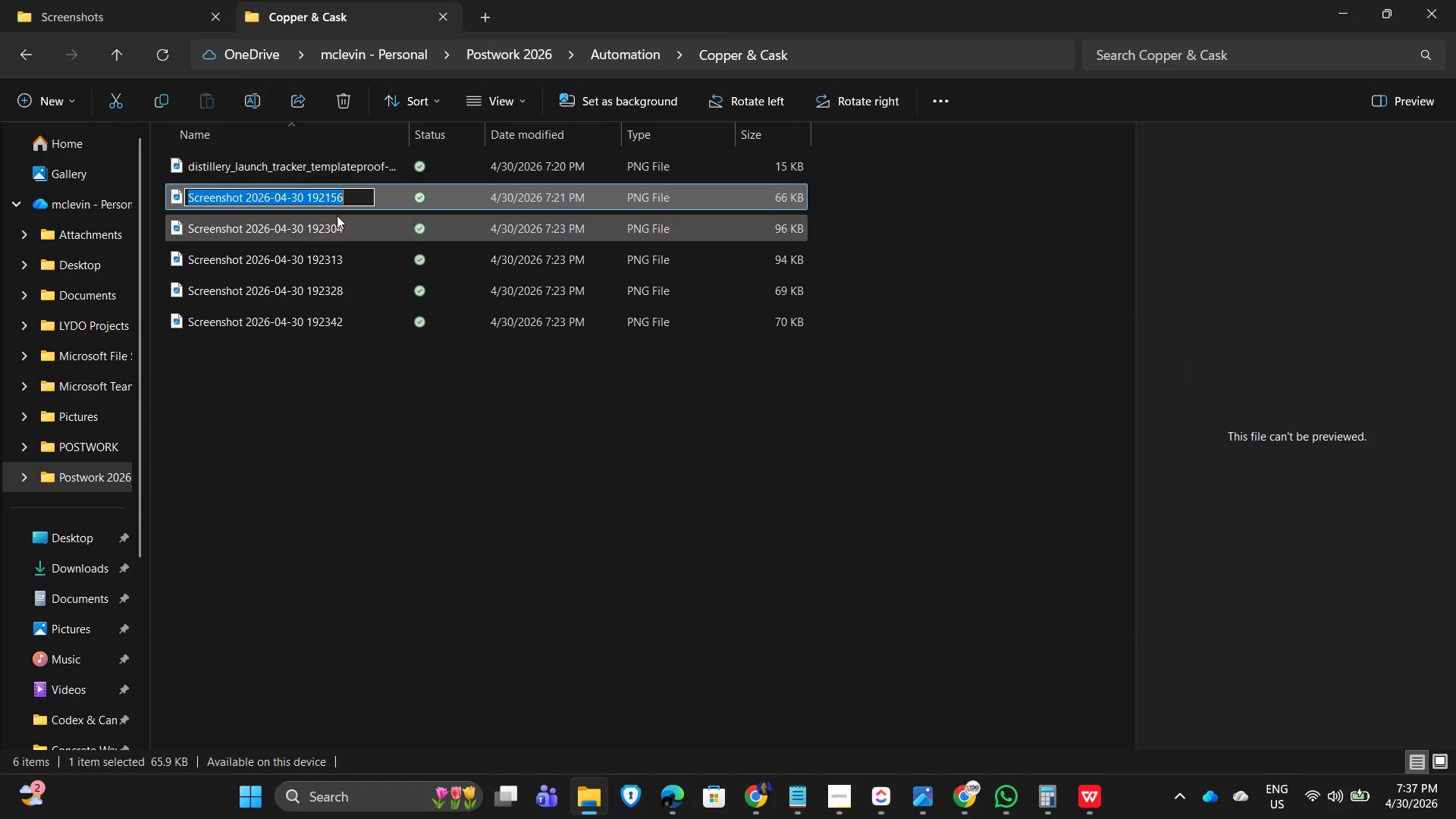 
key(Control+V)
 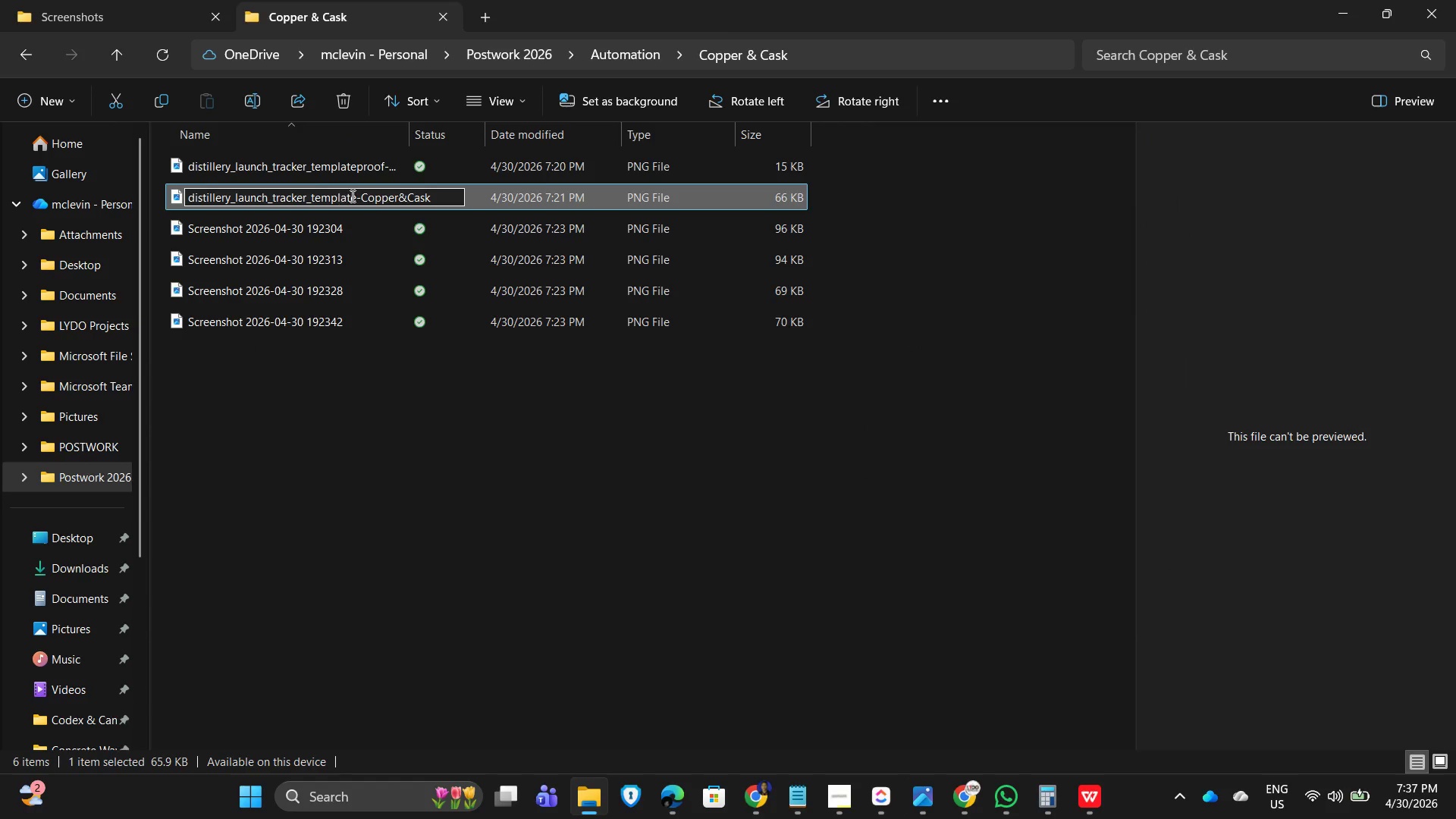 
left_click([359, 197])
 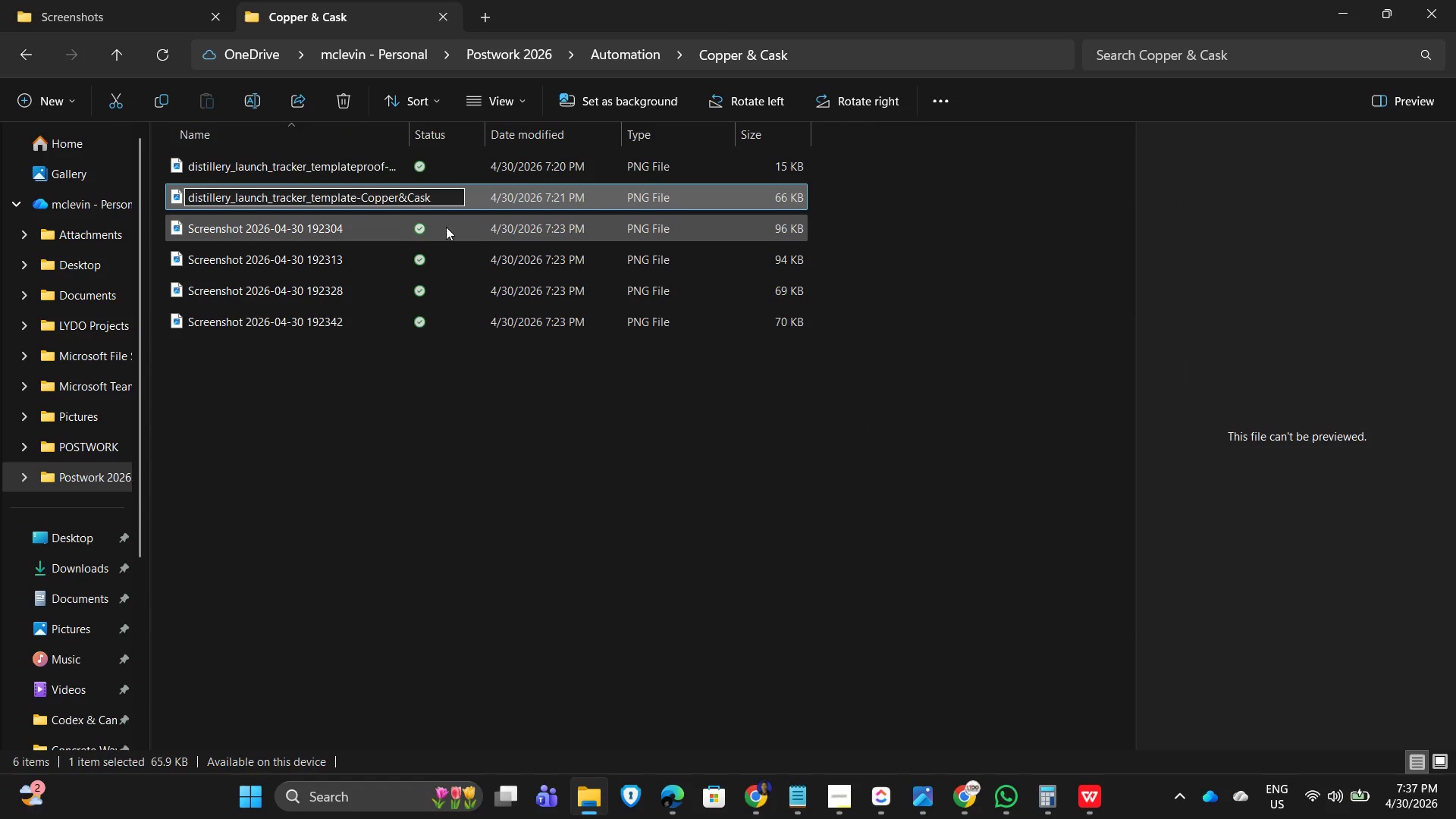 
key(Control+ControlRight)
 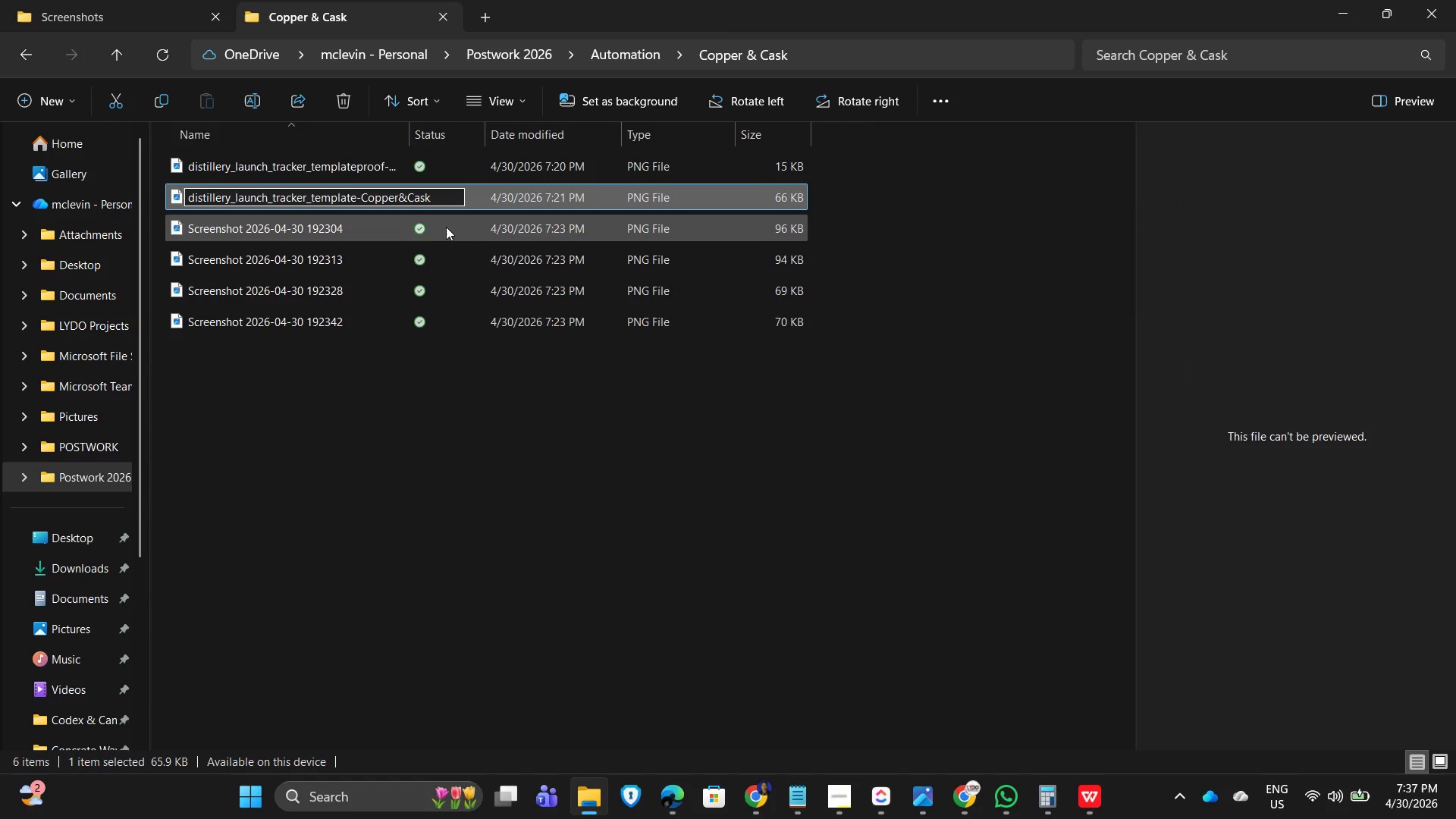 
key(ArrowLeft)
 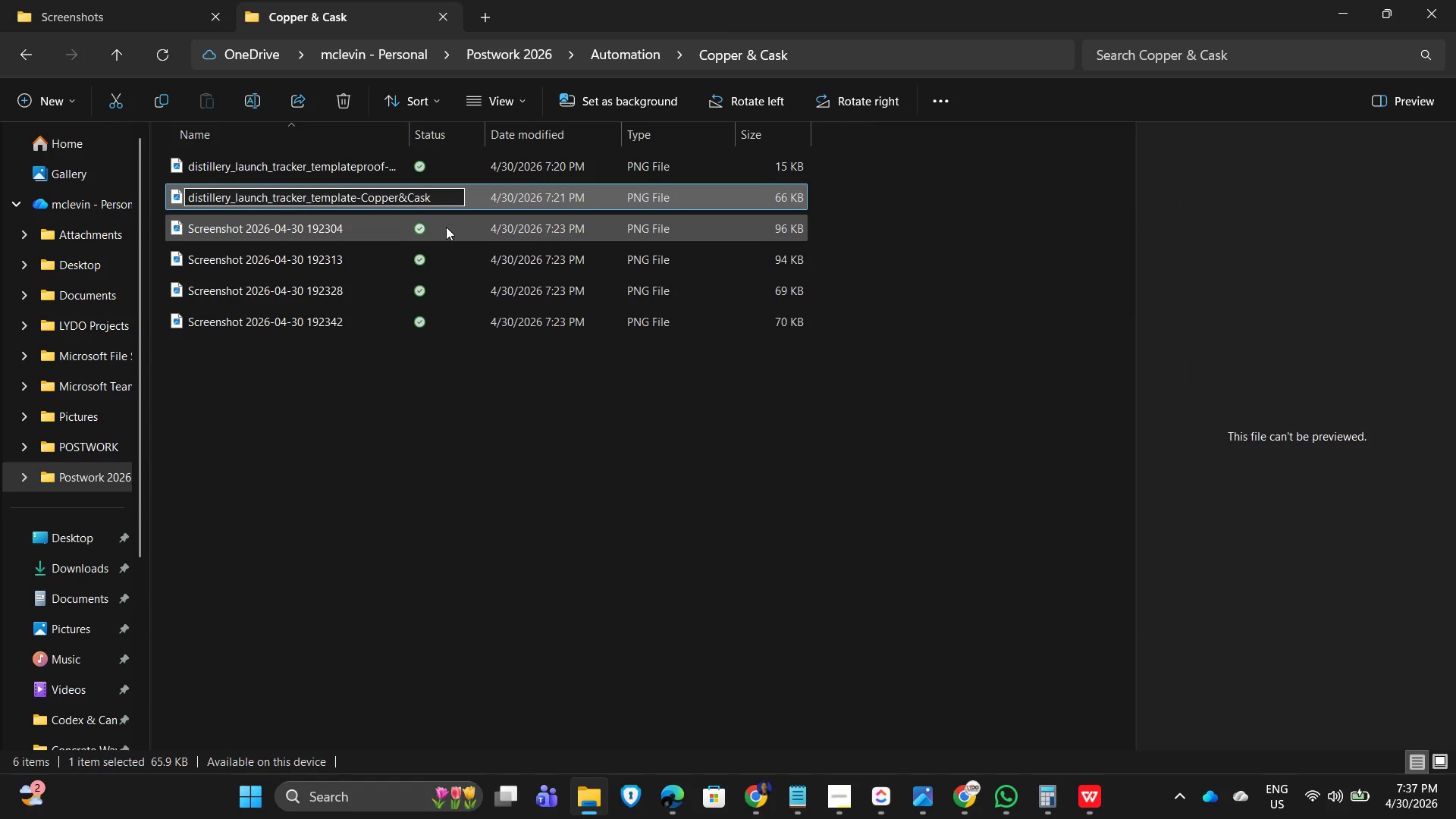 
type(_ready)
 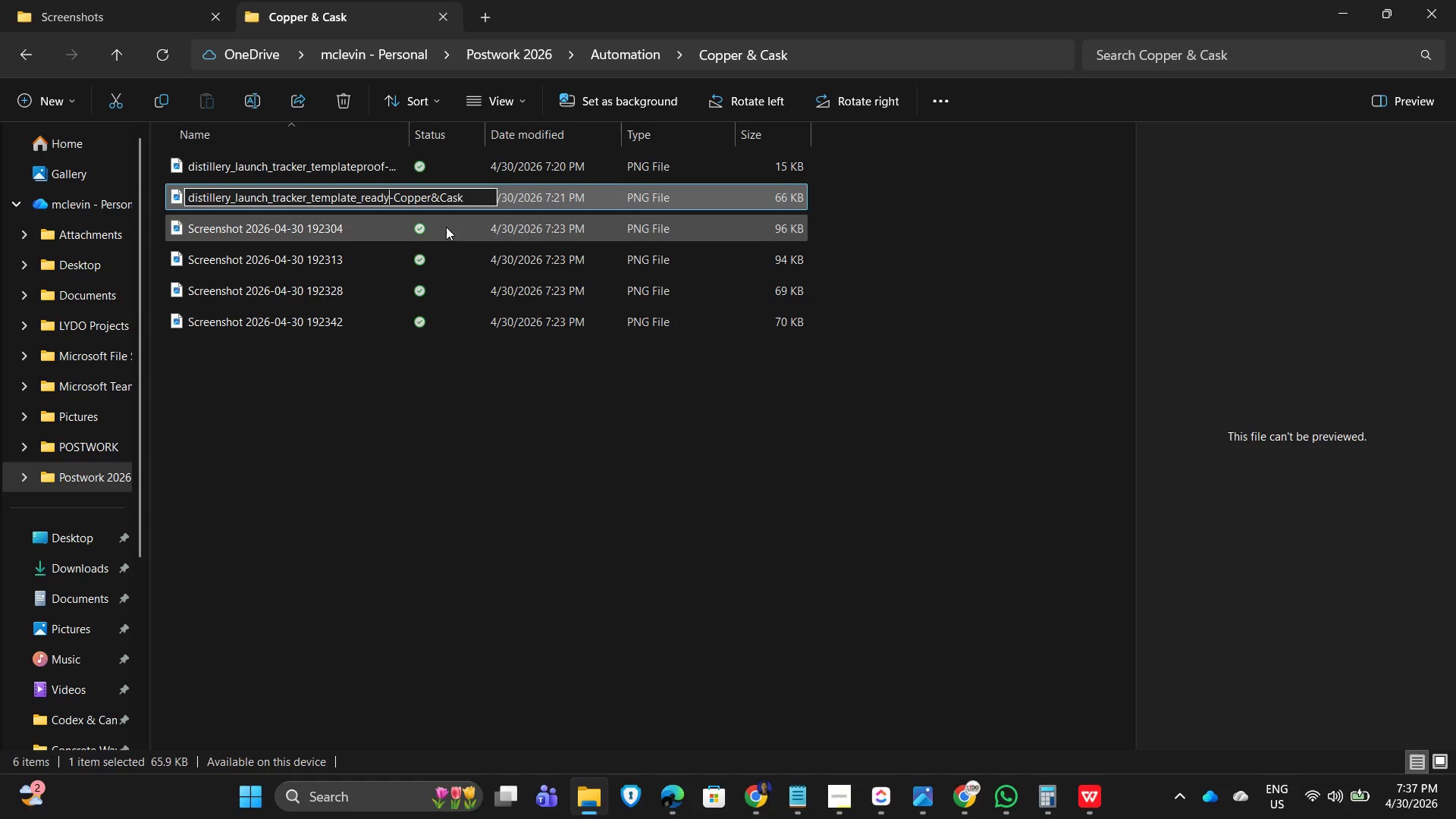 
key(Enter)
 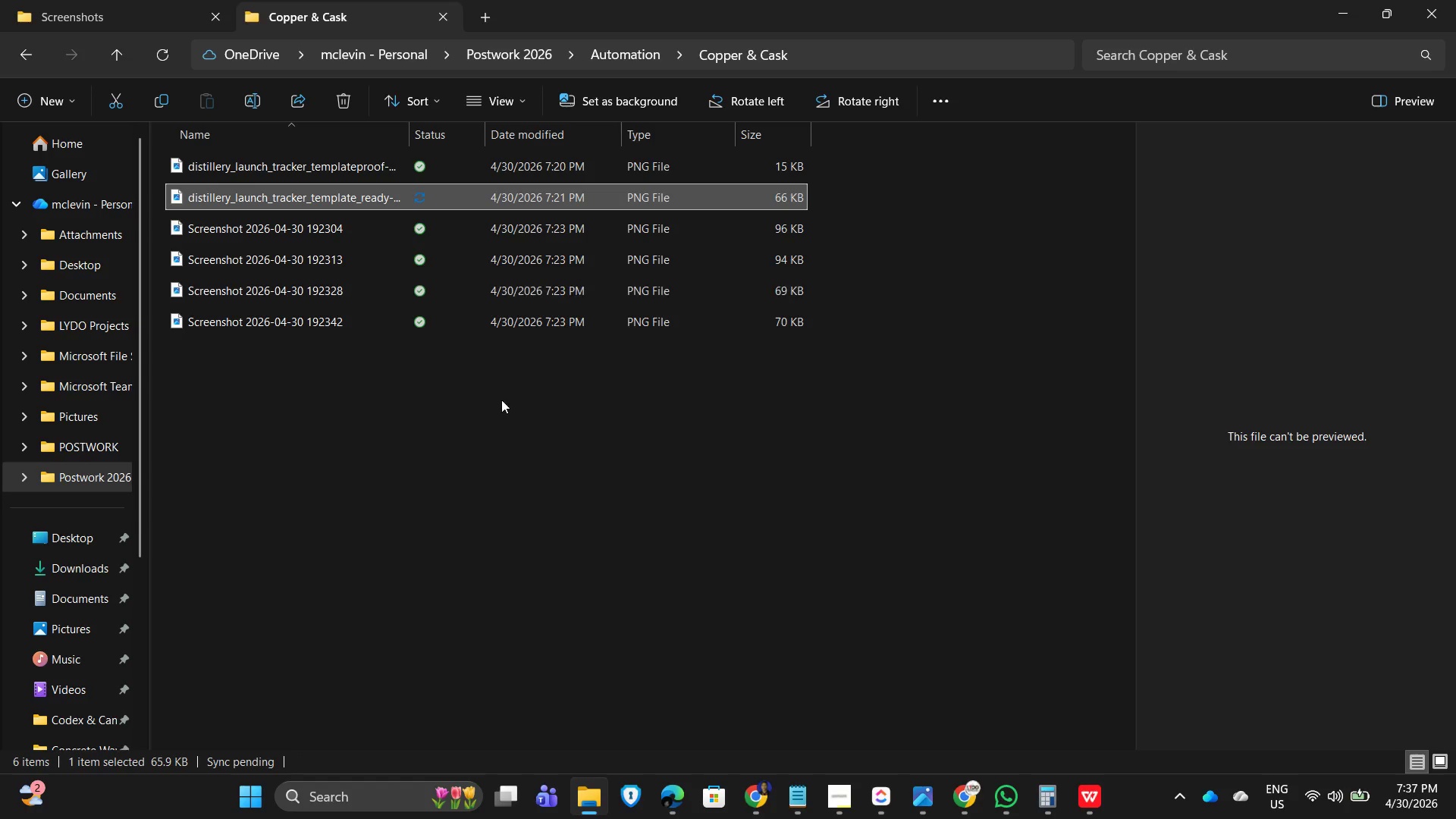 
left_click([555, 514])
 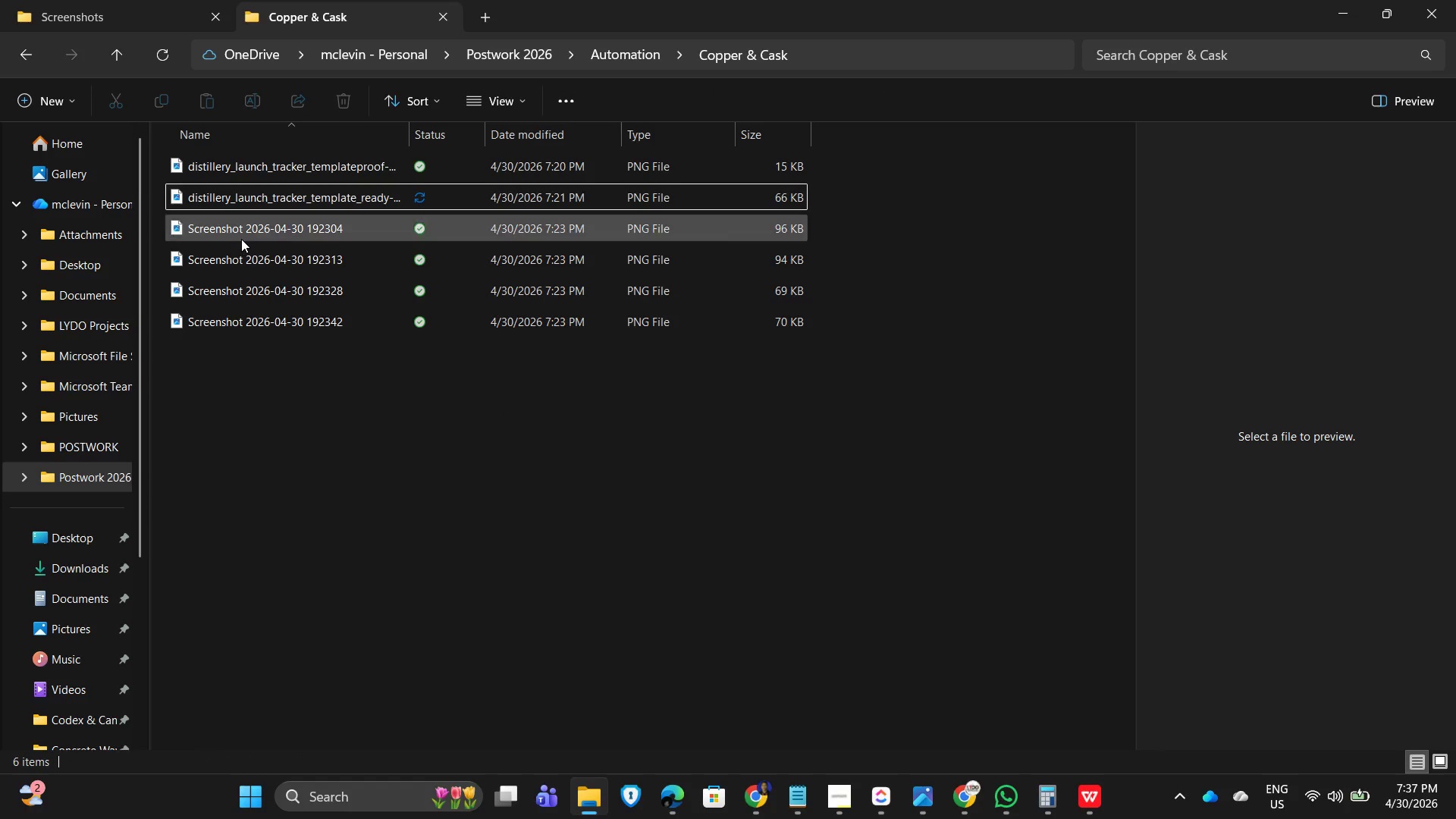 
double_click([241, 239])
 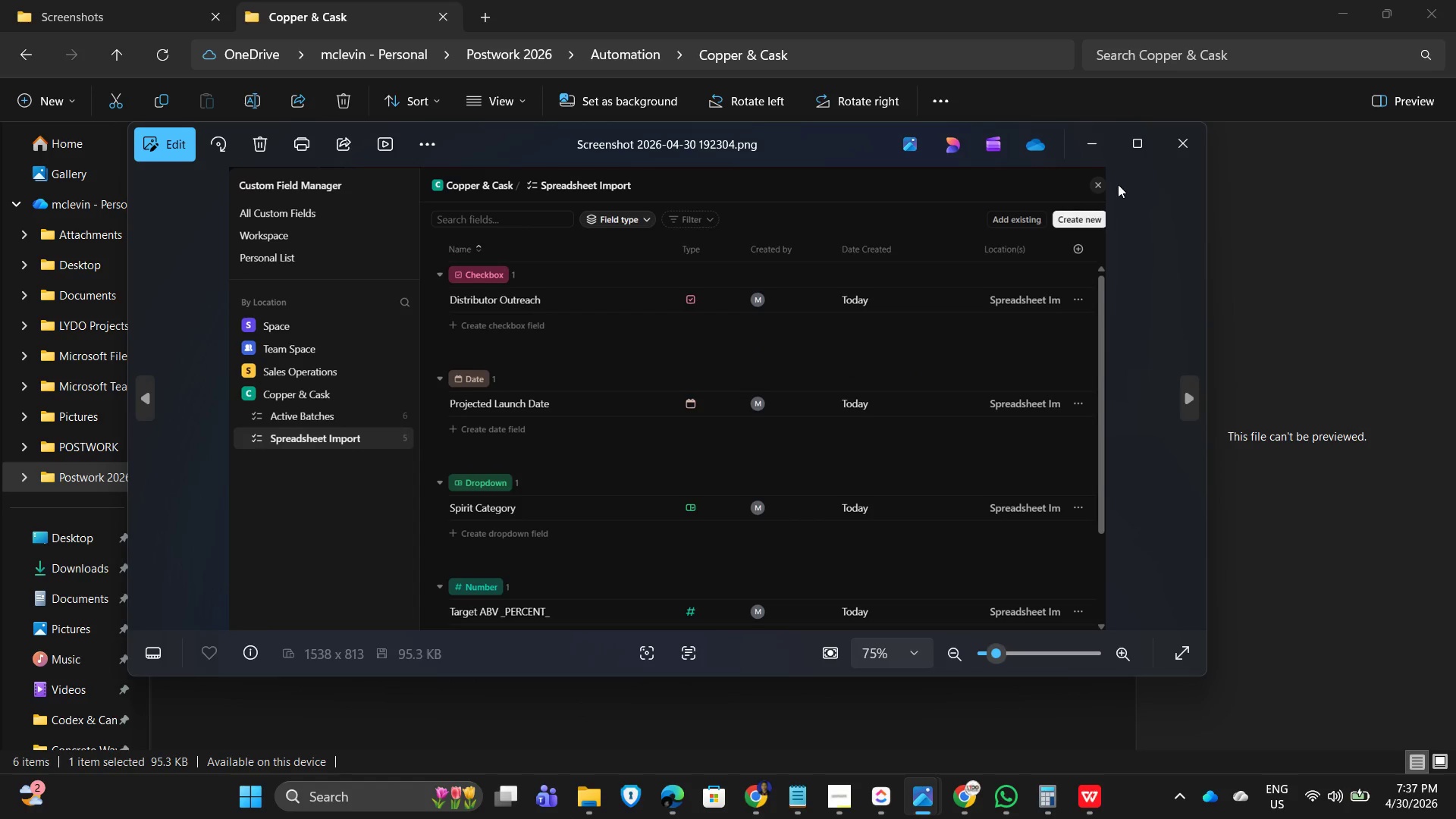 
left_click([1174, 144])
 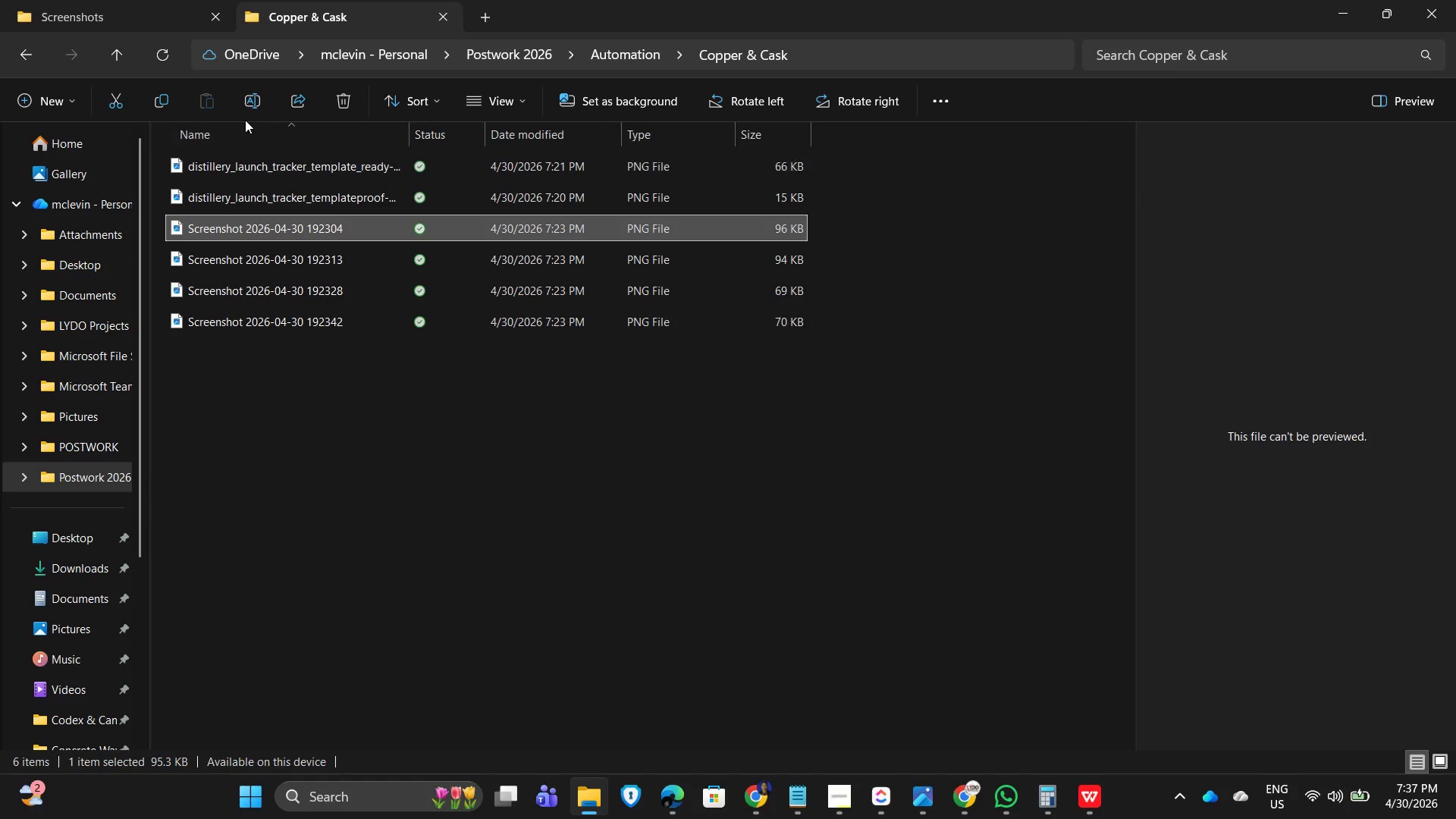 
left_click([245, 96])
 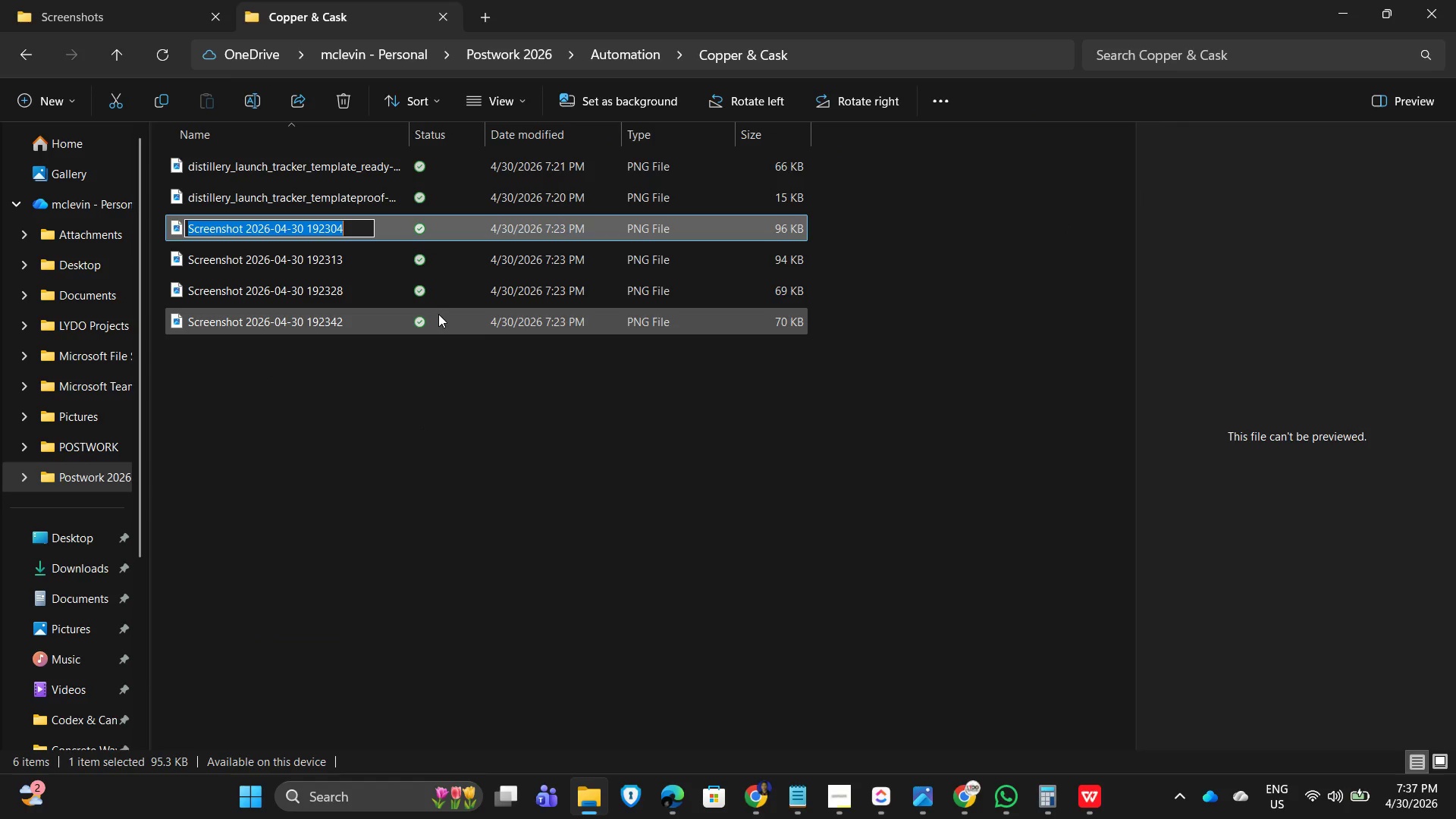 
hold_key(key=ShiftLeft, duration=0.33)
 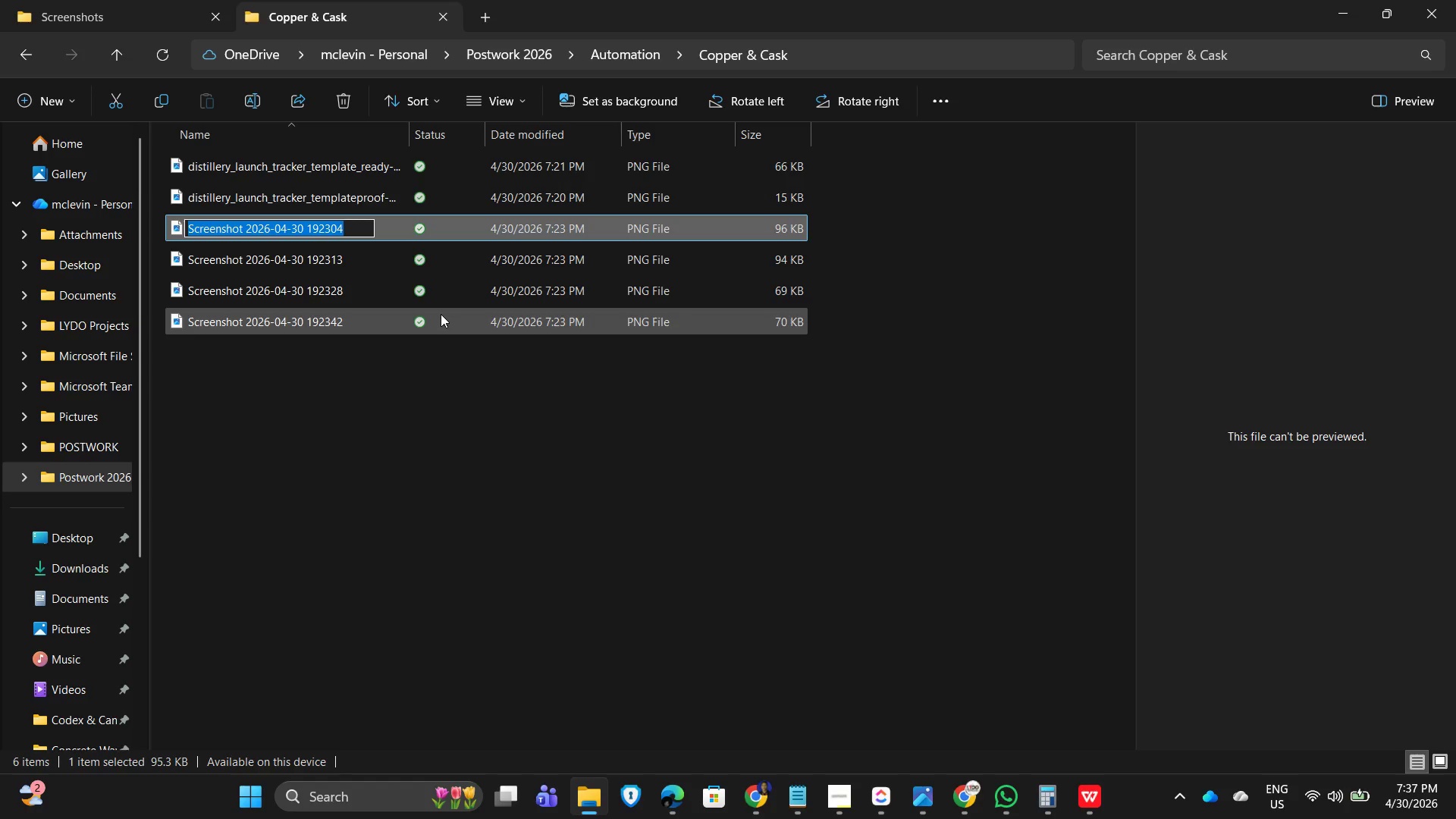 
key(Control+V)
 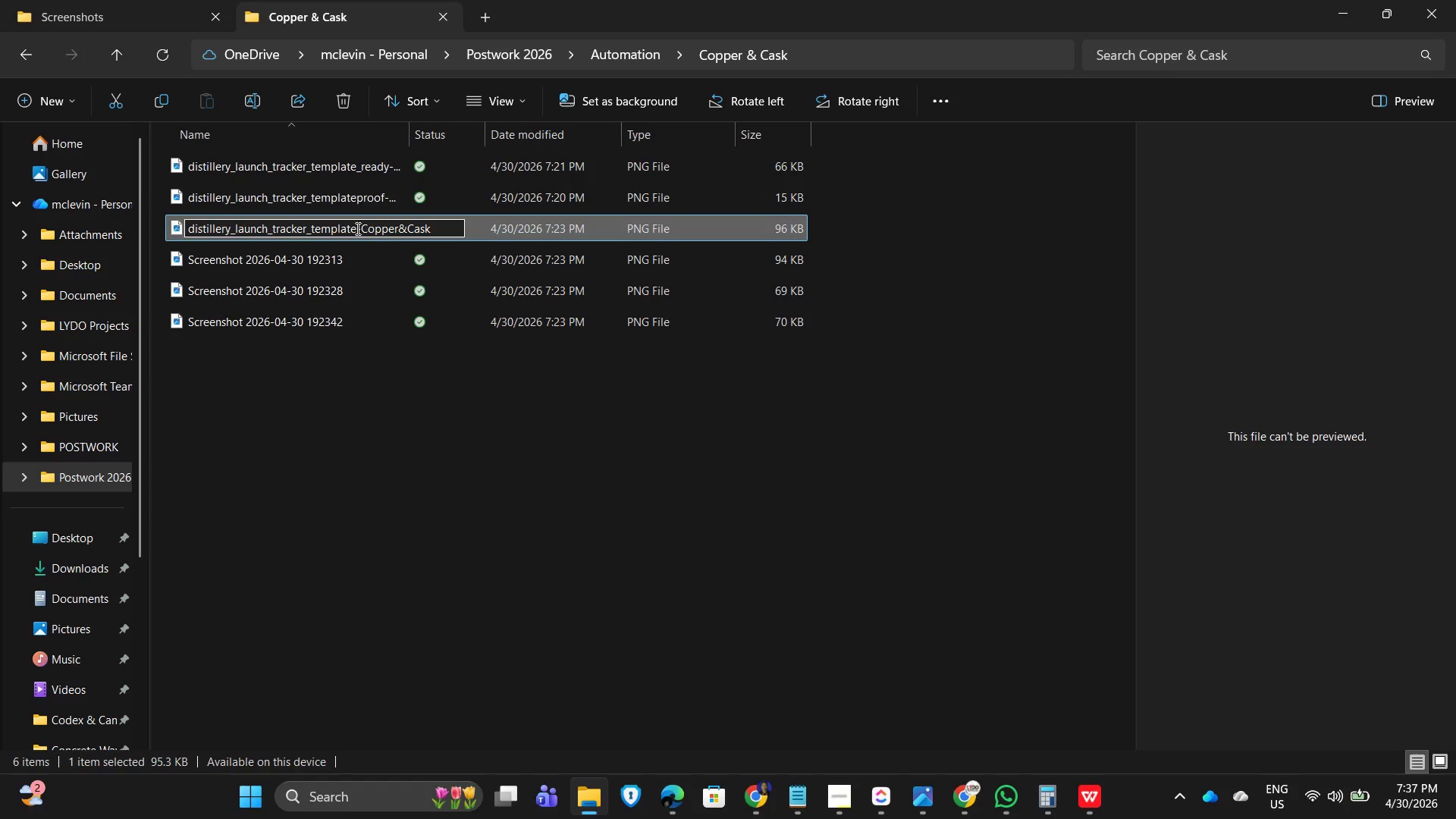 
left_click_drag(start_coordinate=[356, 228], to_coordinate=[311, 227])
 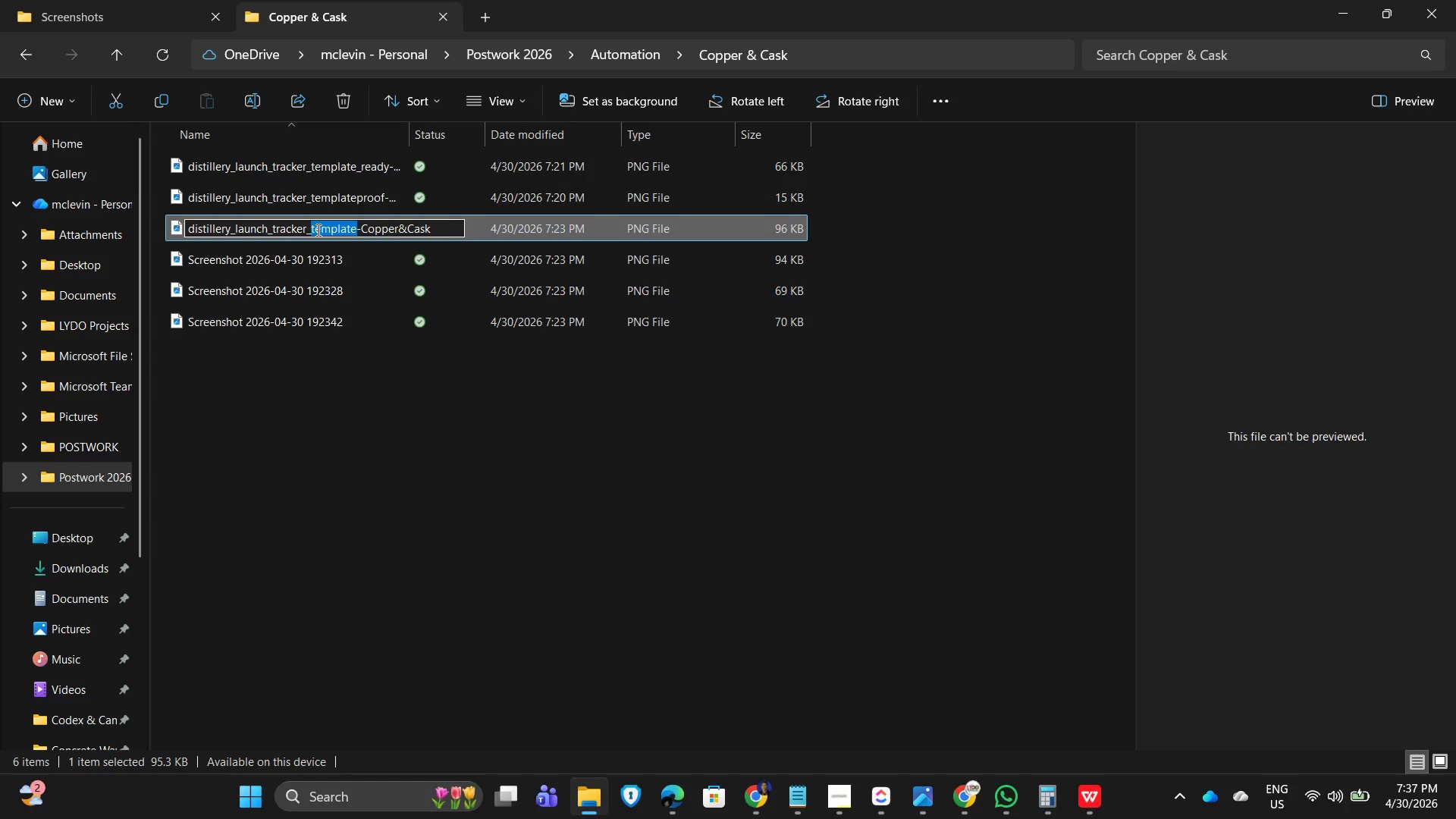 
key(Backspace)
type(custom field )
key(Backspace)
 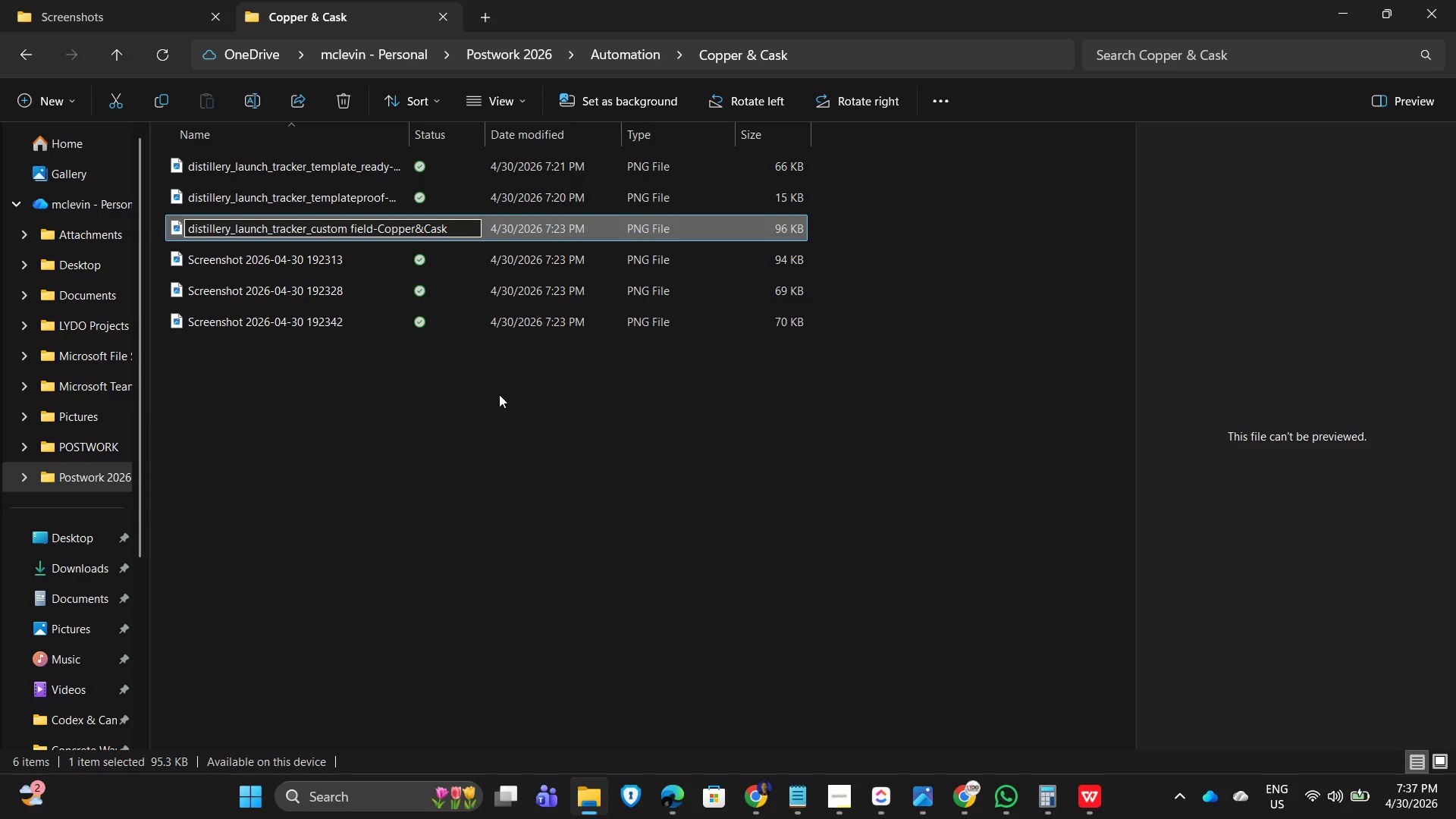 
left_click([443, 402])
 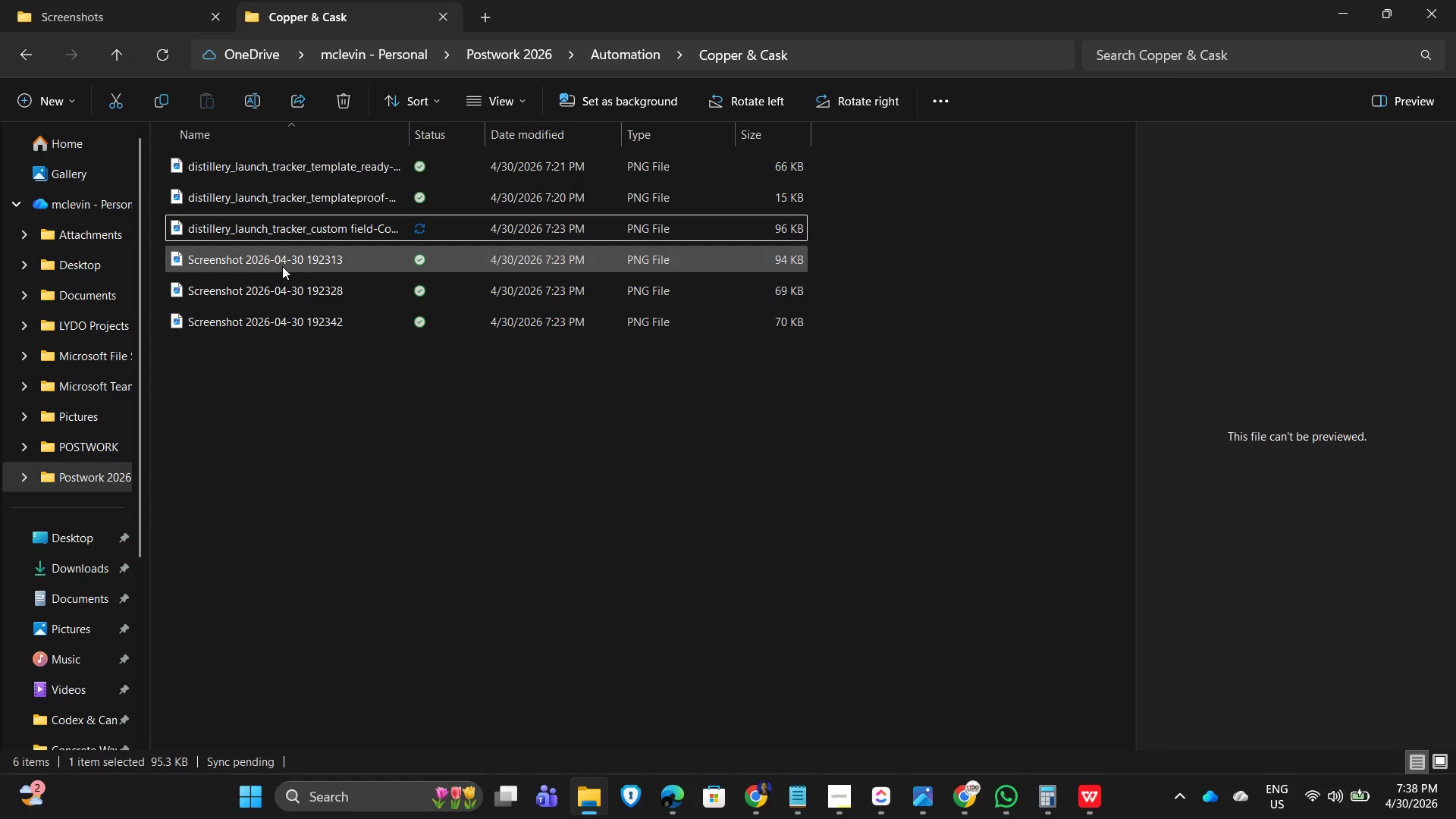 
left_click([279, 265])
 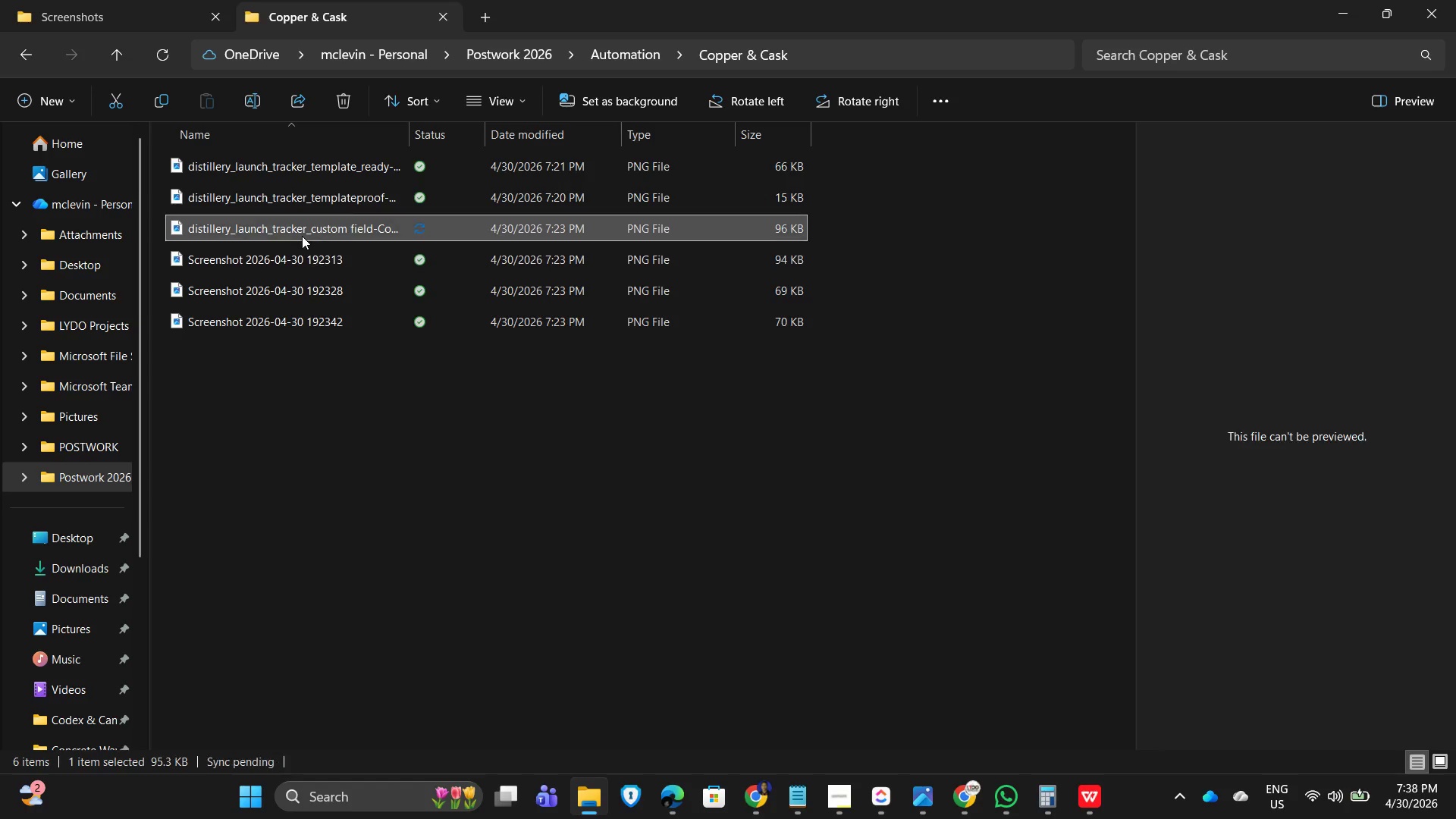 
double_click([309, 231])
 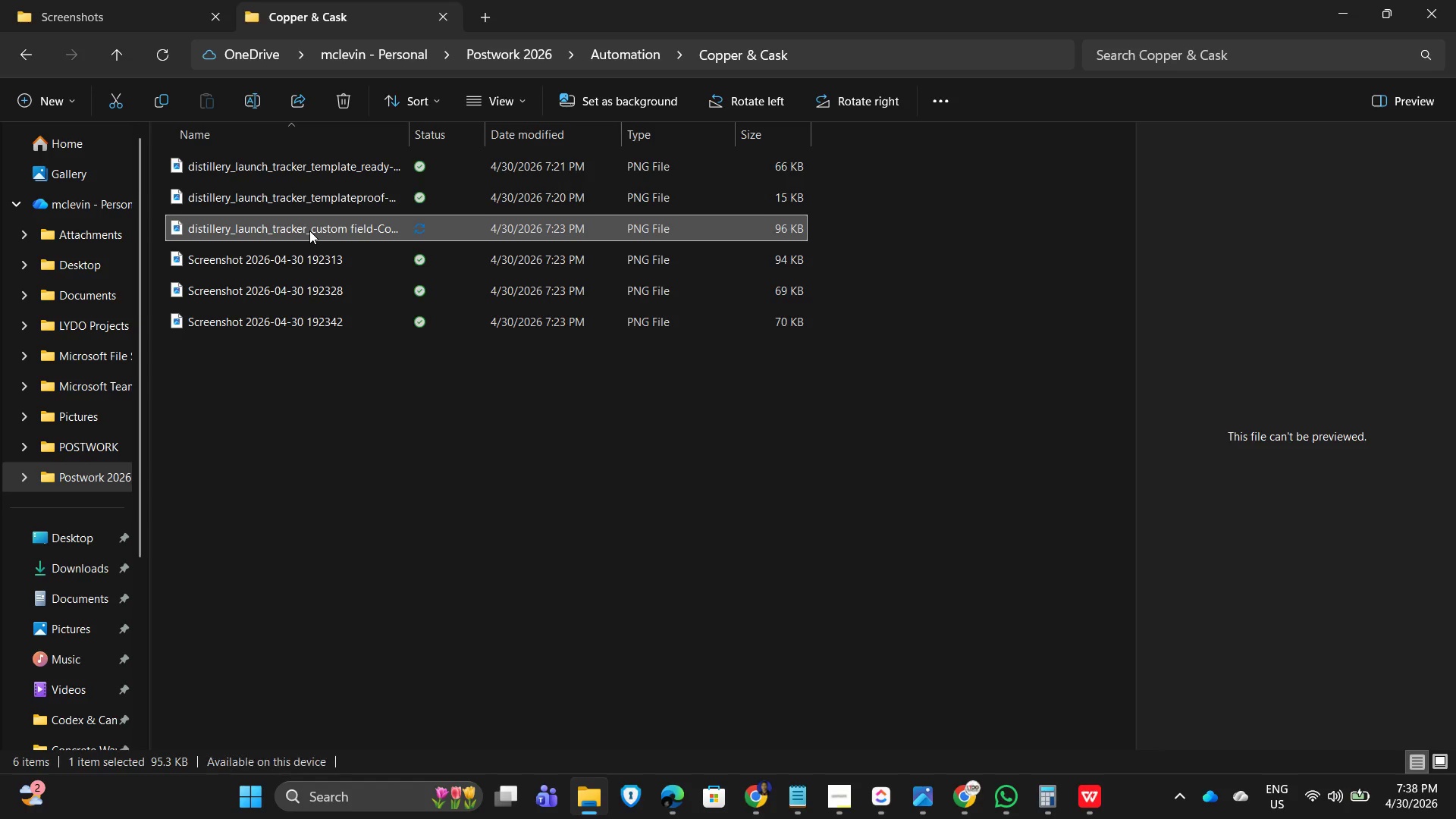 
triple_click([309, 231])
 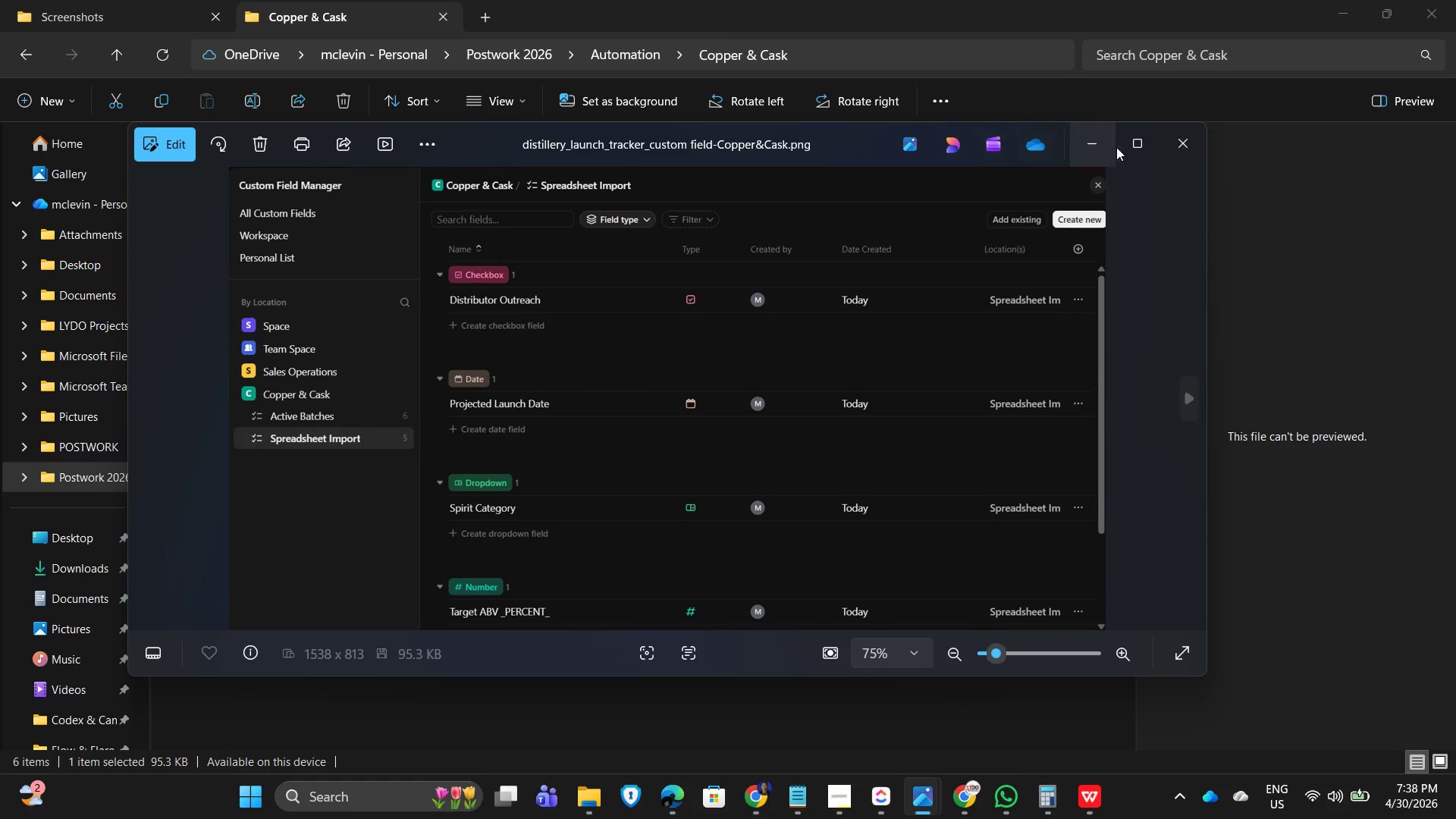 
left_click([1182, 143])
 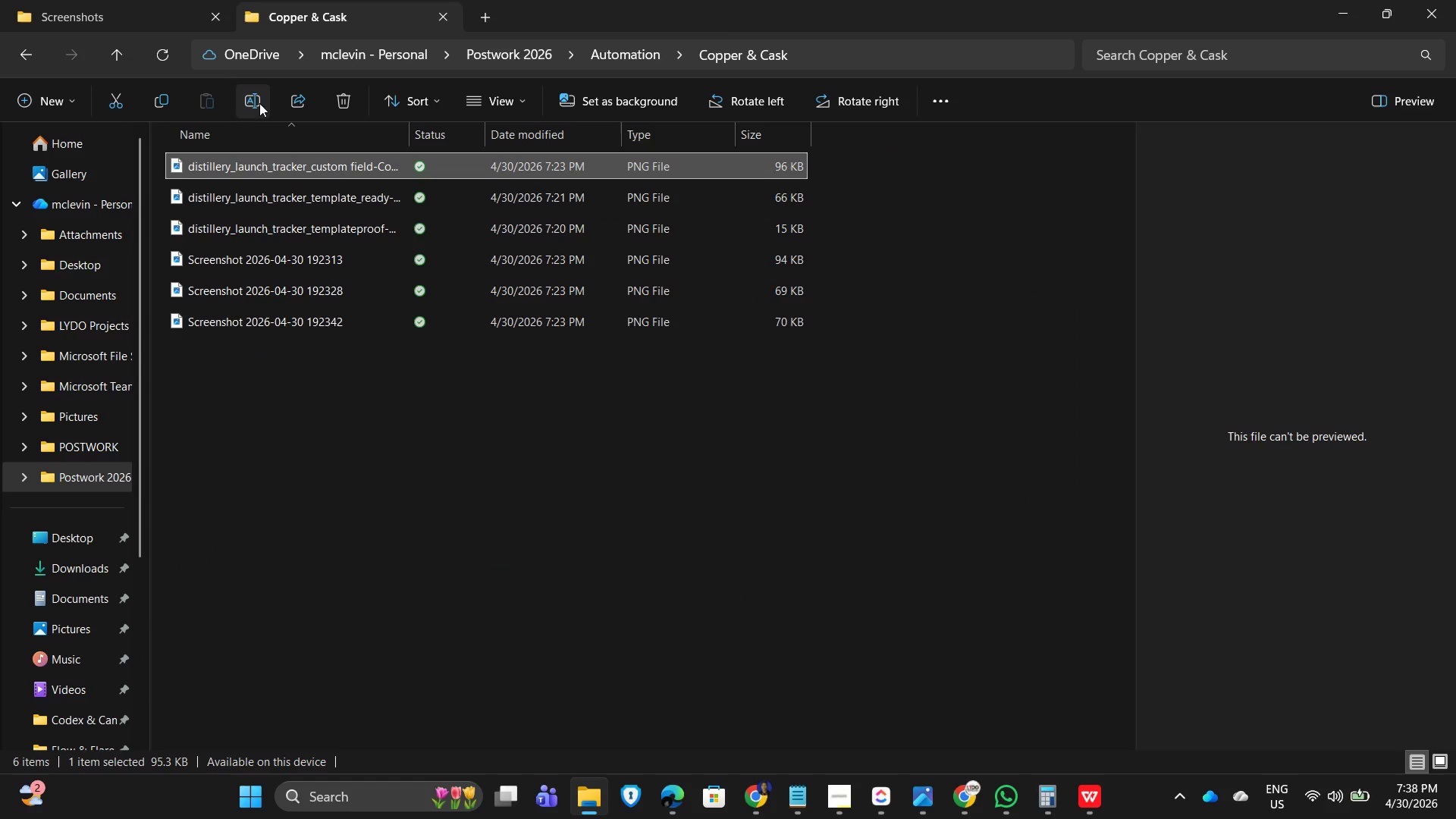 
left_click([255, 100])
 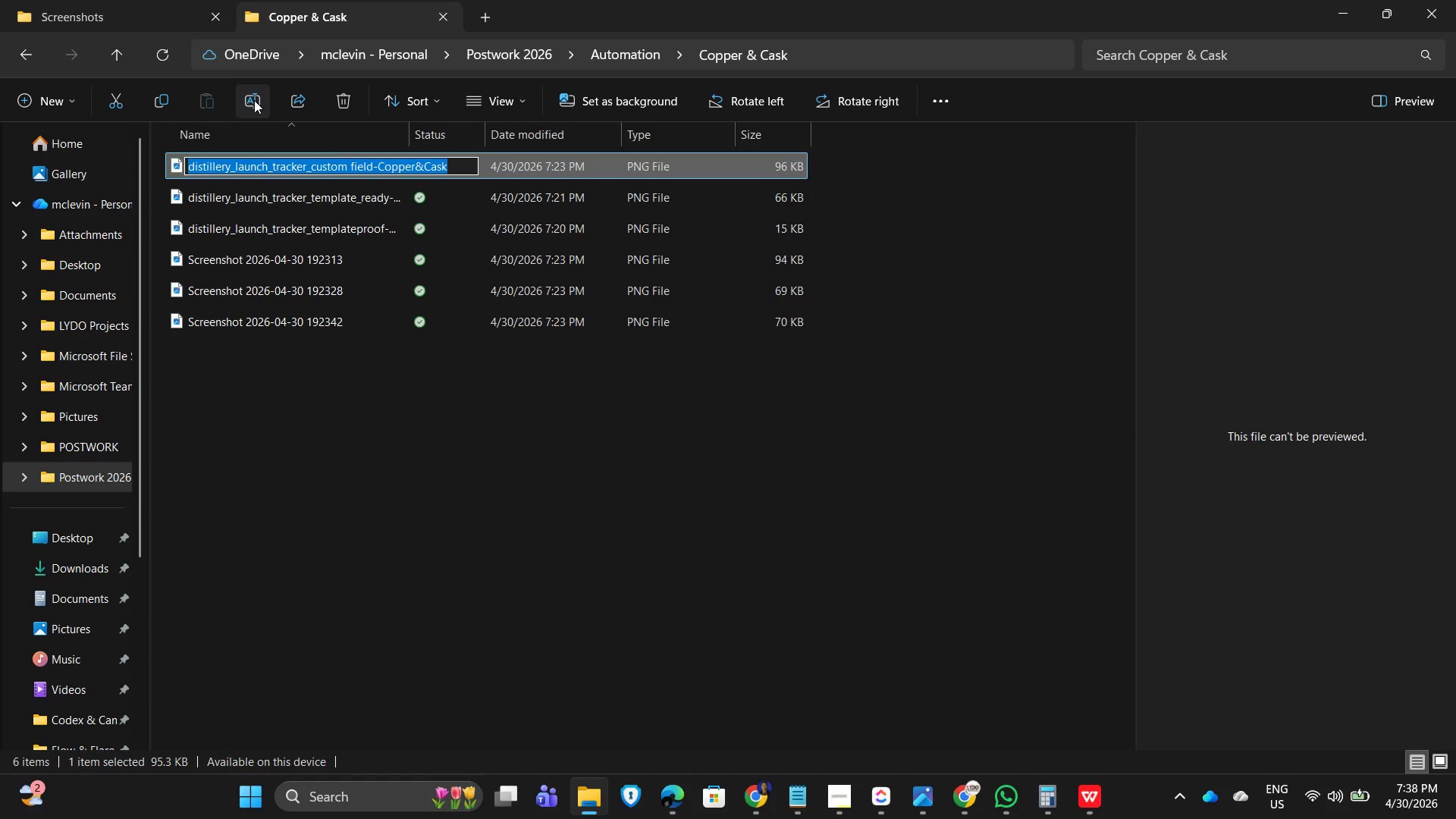 
key(Control+C)
 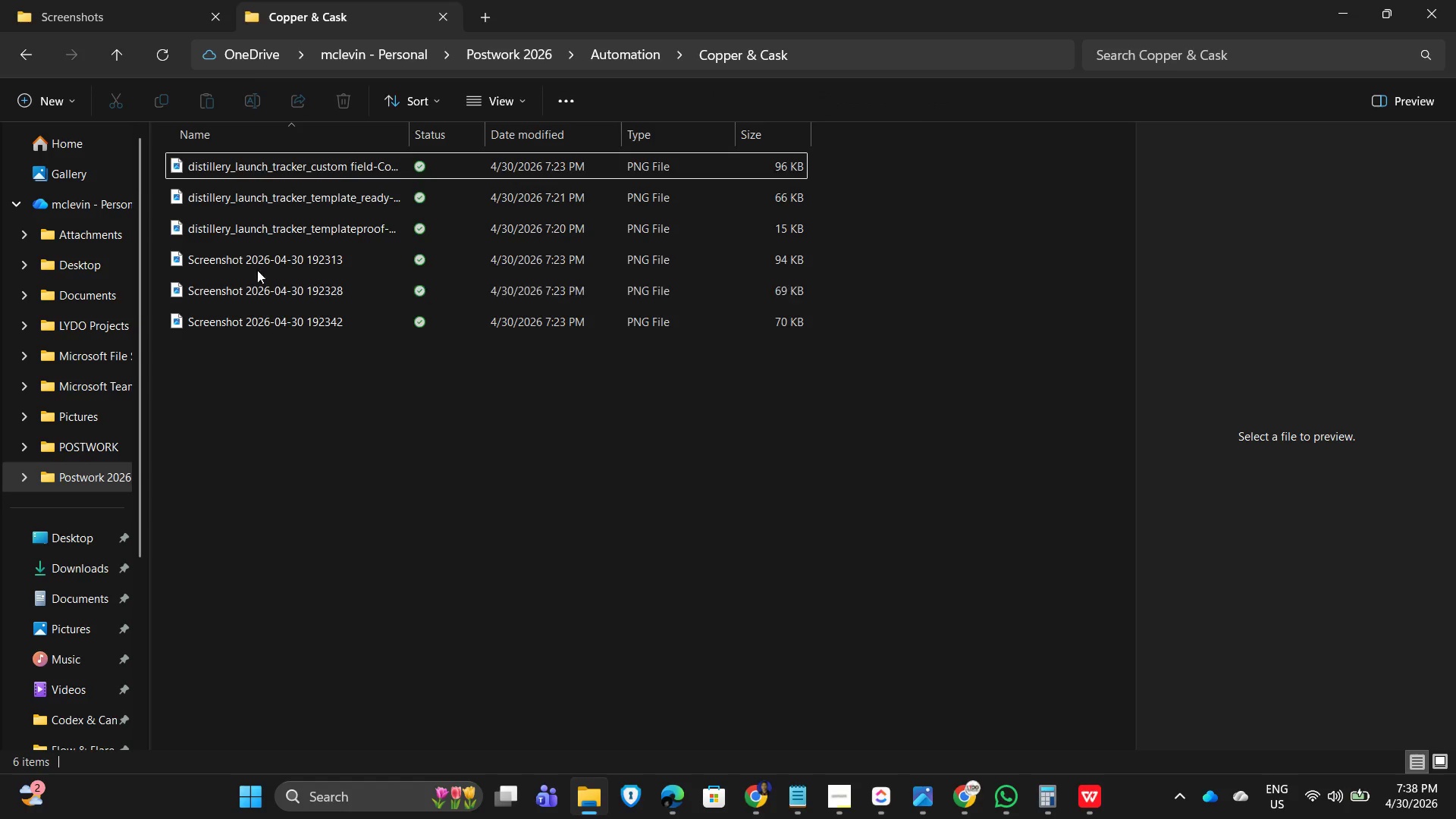 
double_click([243, 262])
 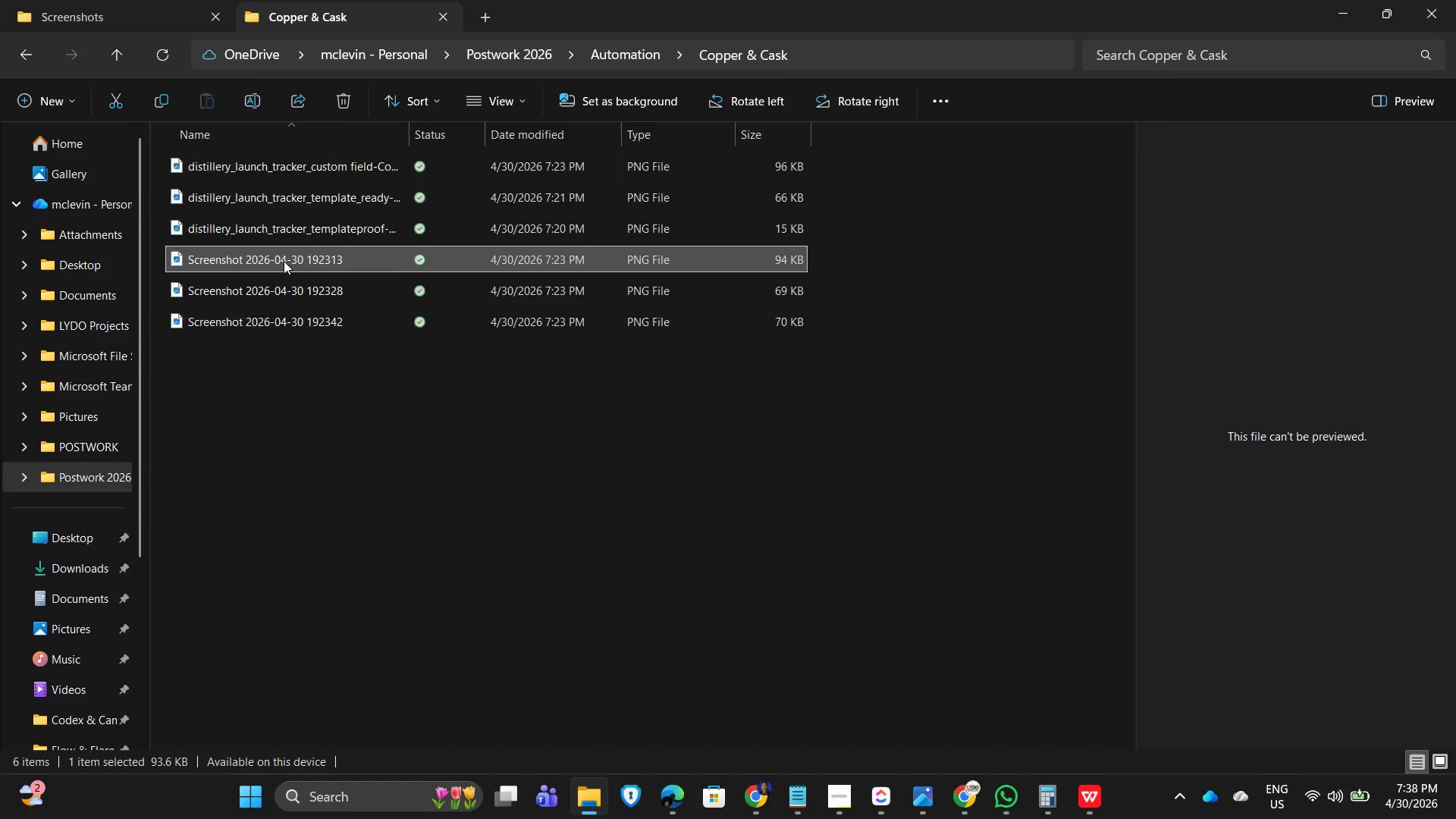 
mouse_move([424, 262])
 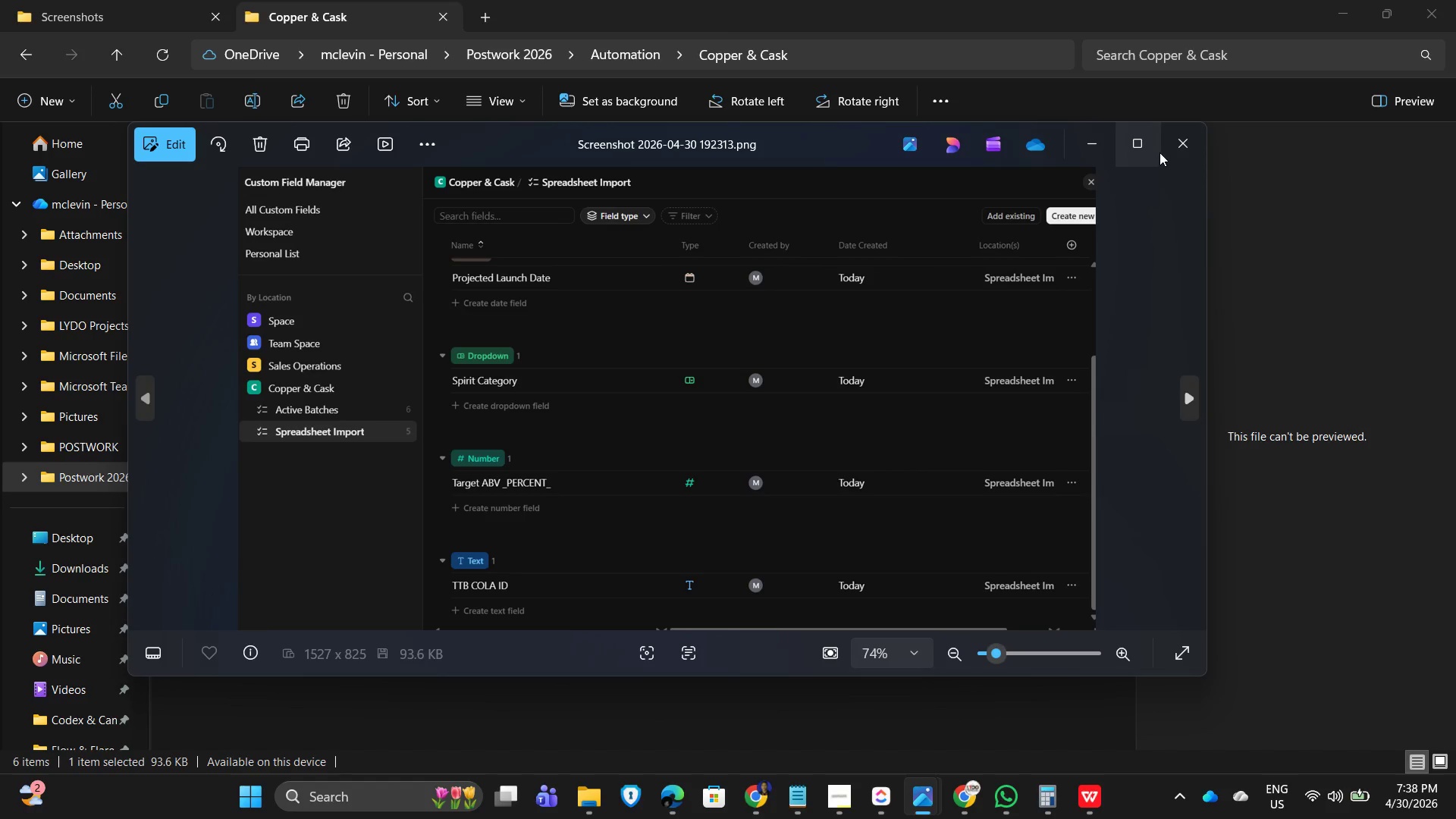 
left_click([1175, 143])
 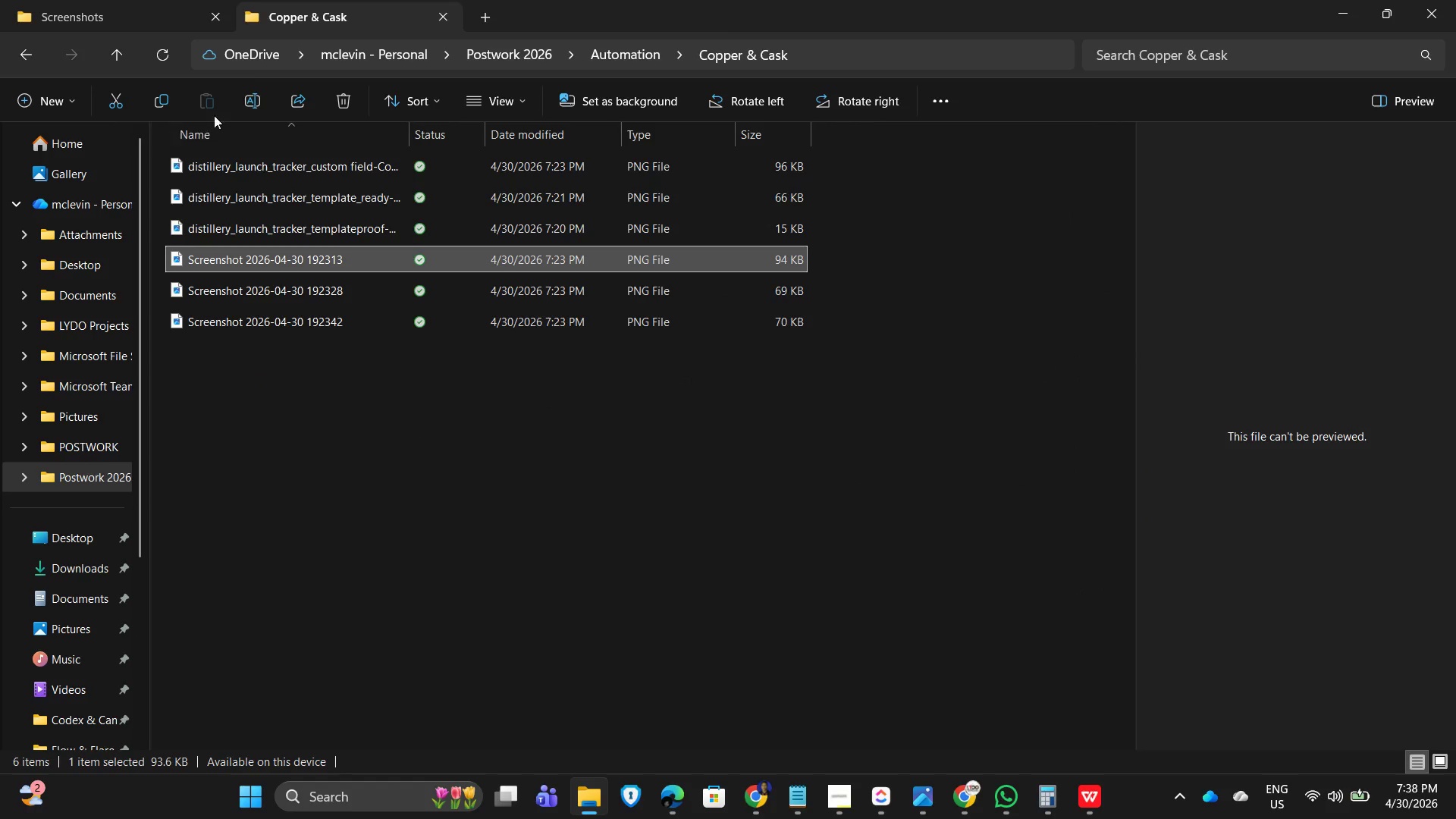 
left_click([240, 99])
 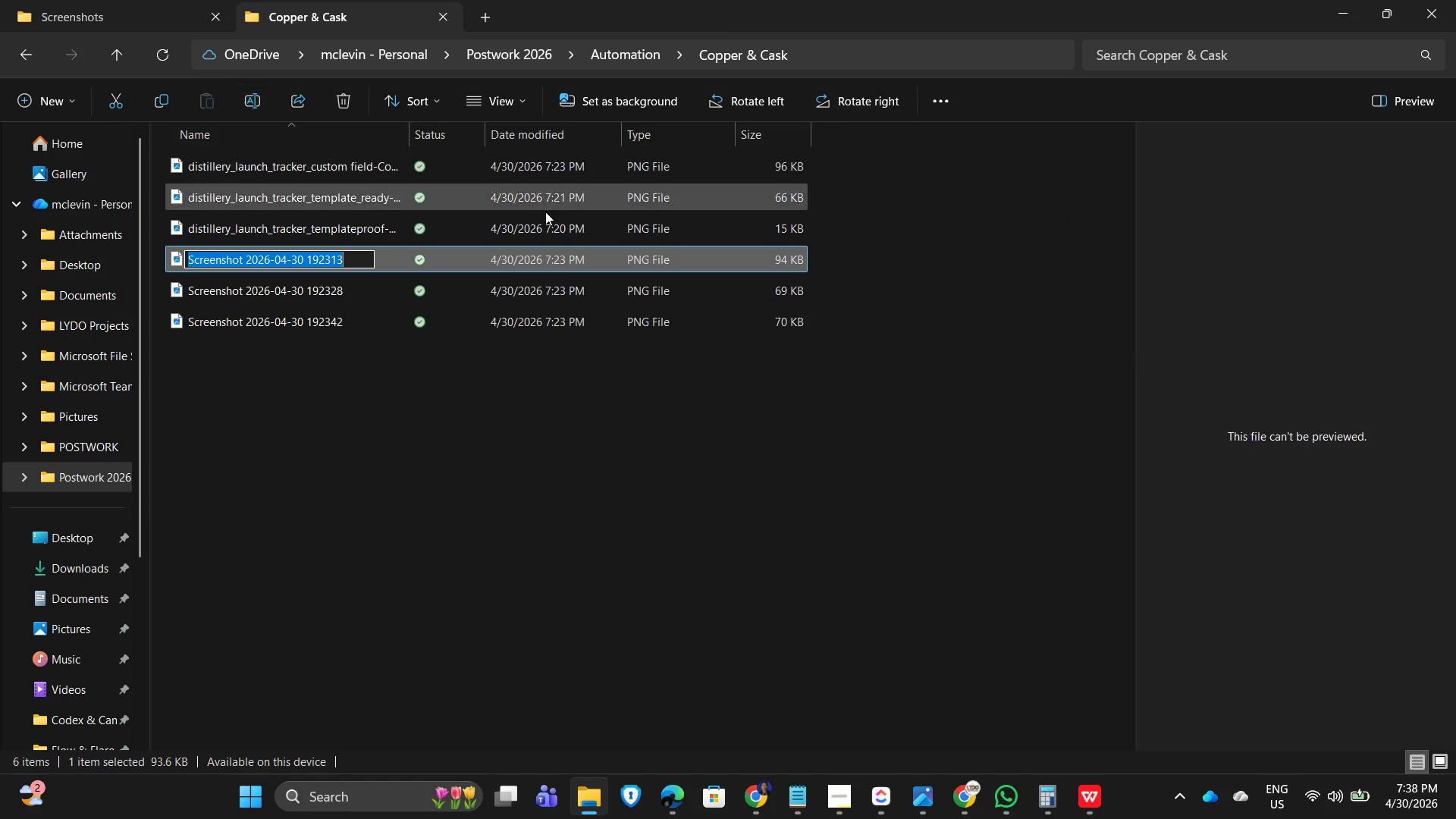 
key(Control+V)
 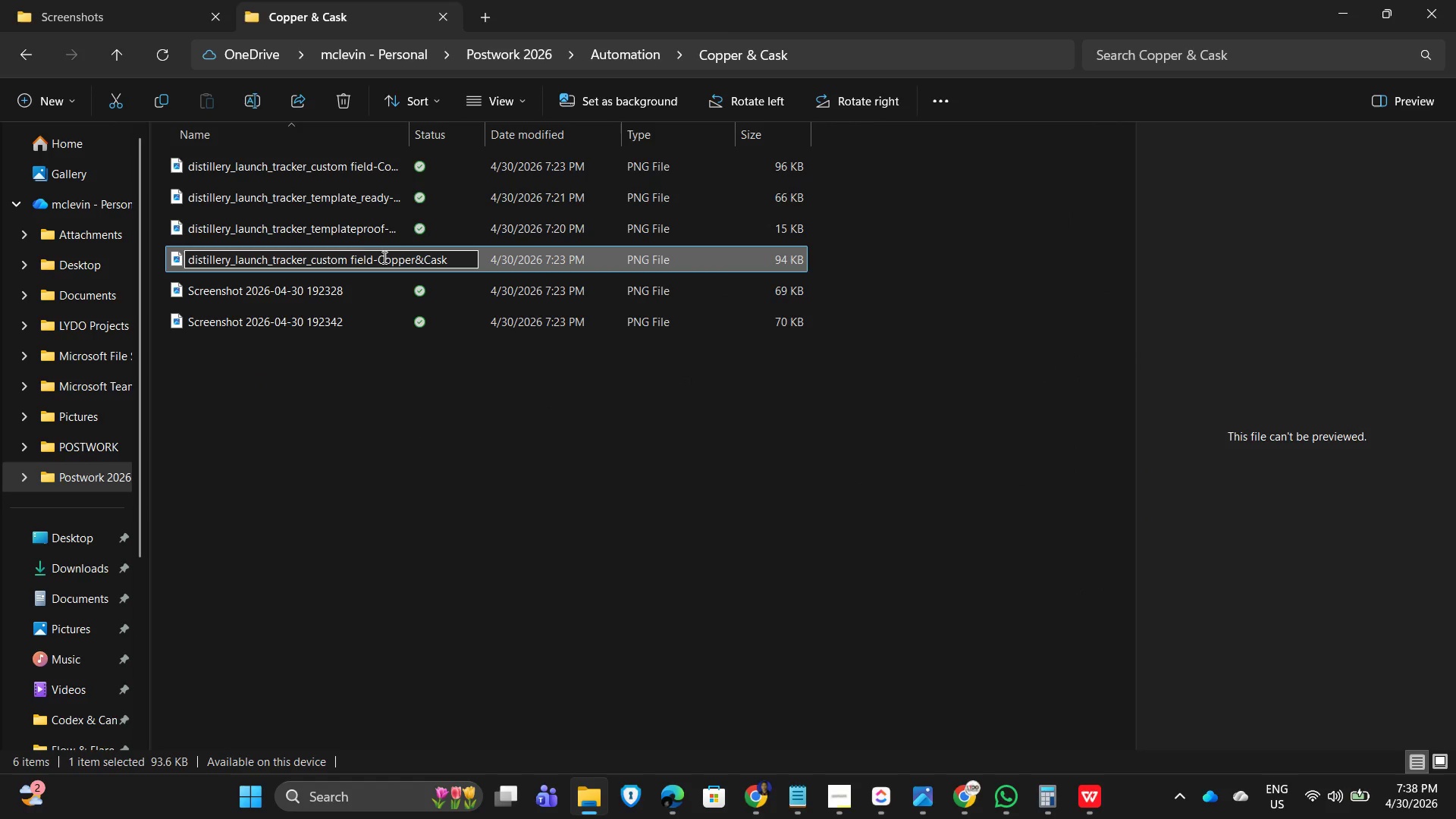 
left_click([374, 256])
 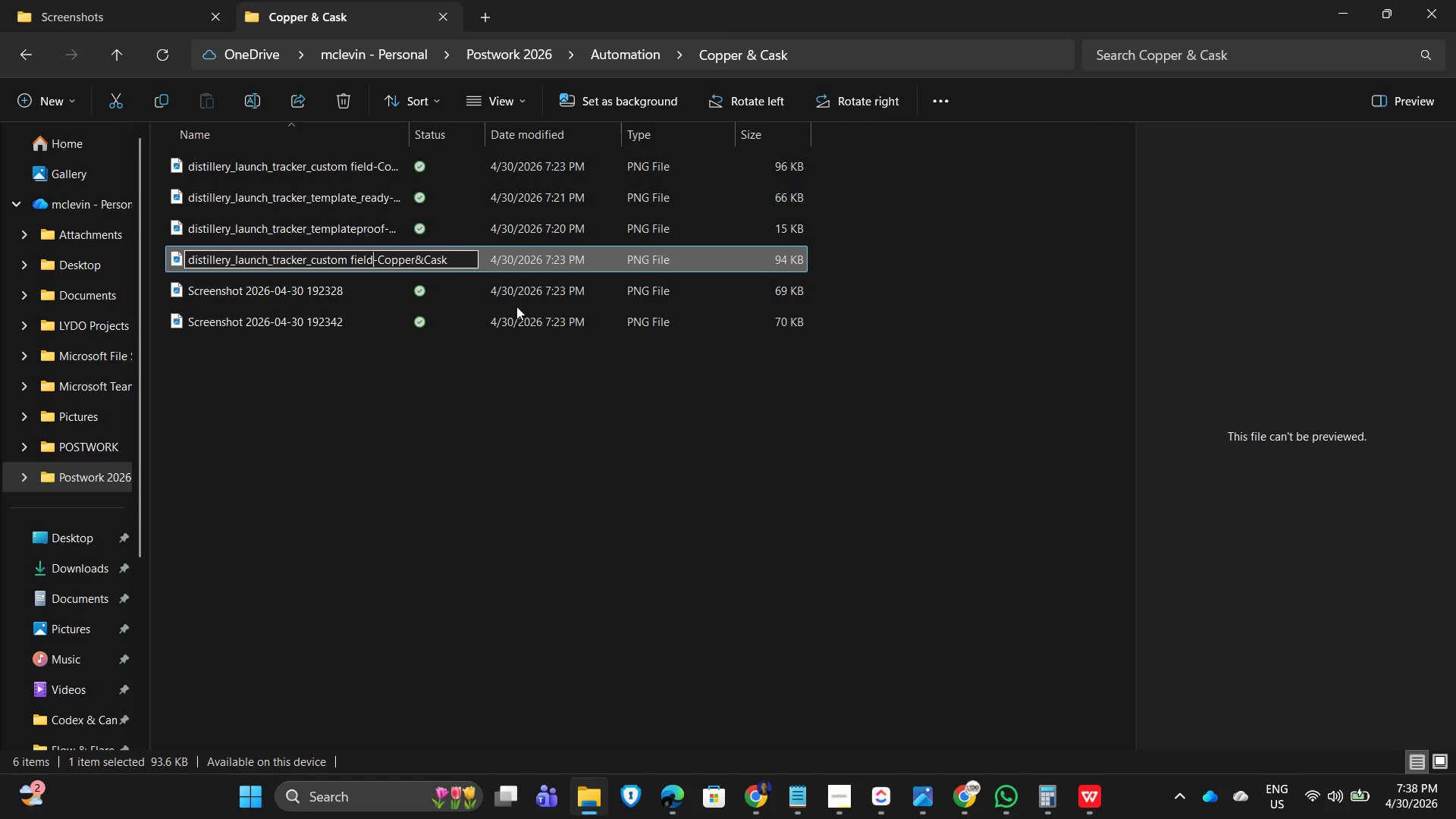 
key(Numpad1)
 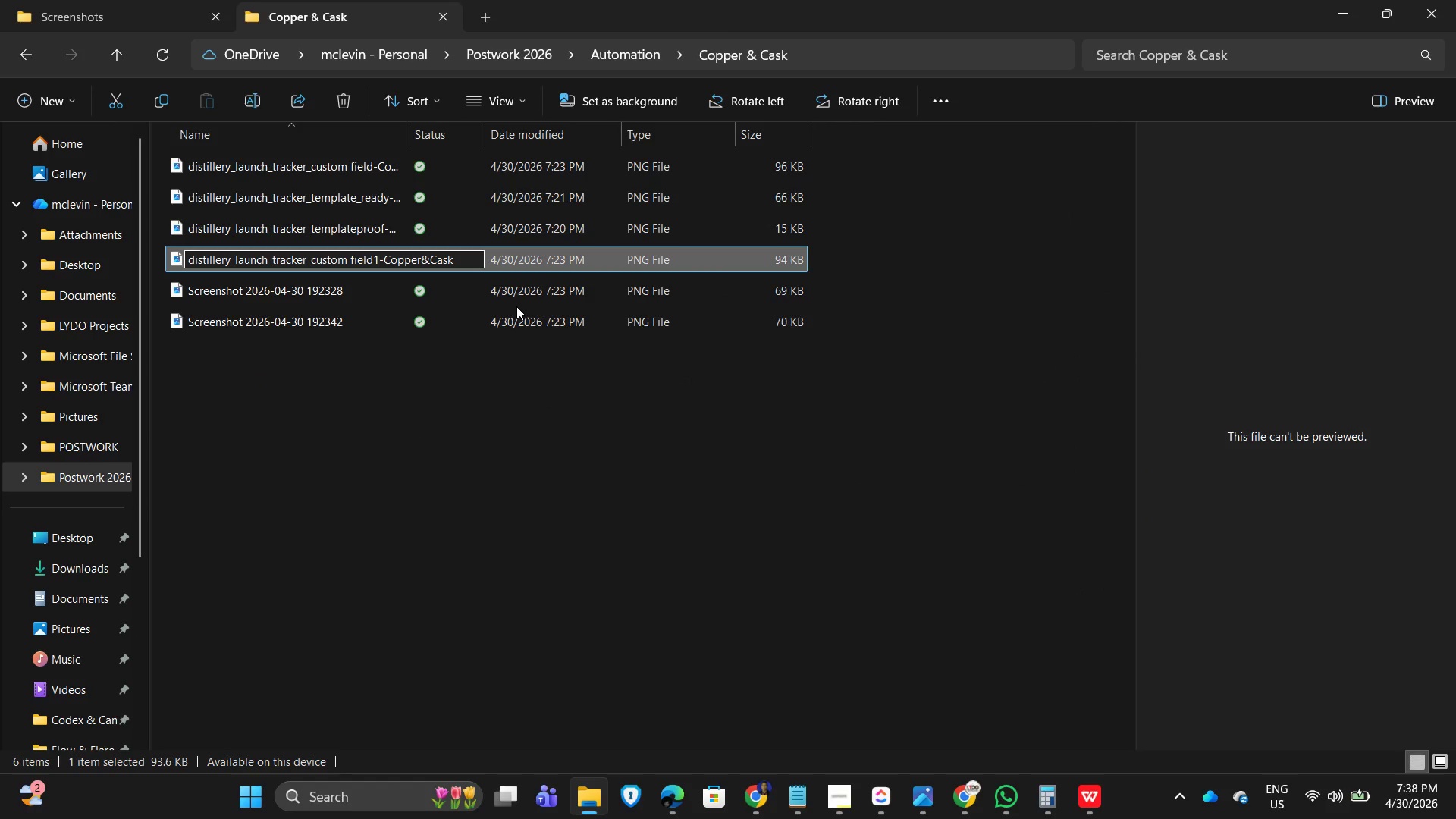 
key(NumpadEnter)
 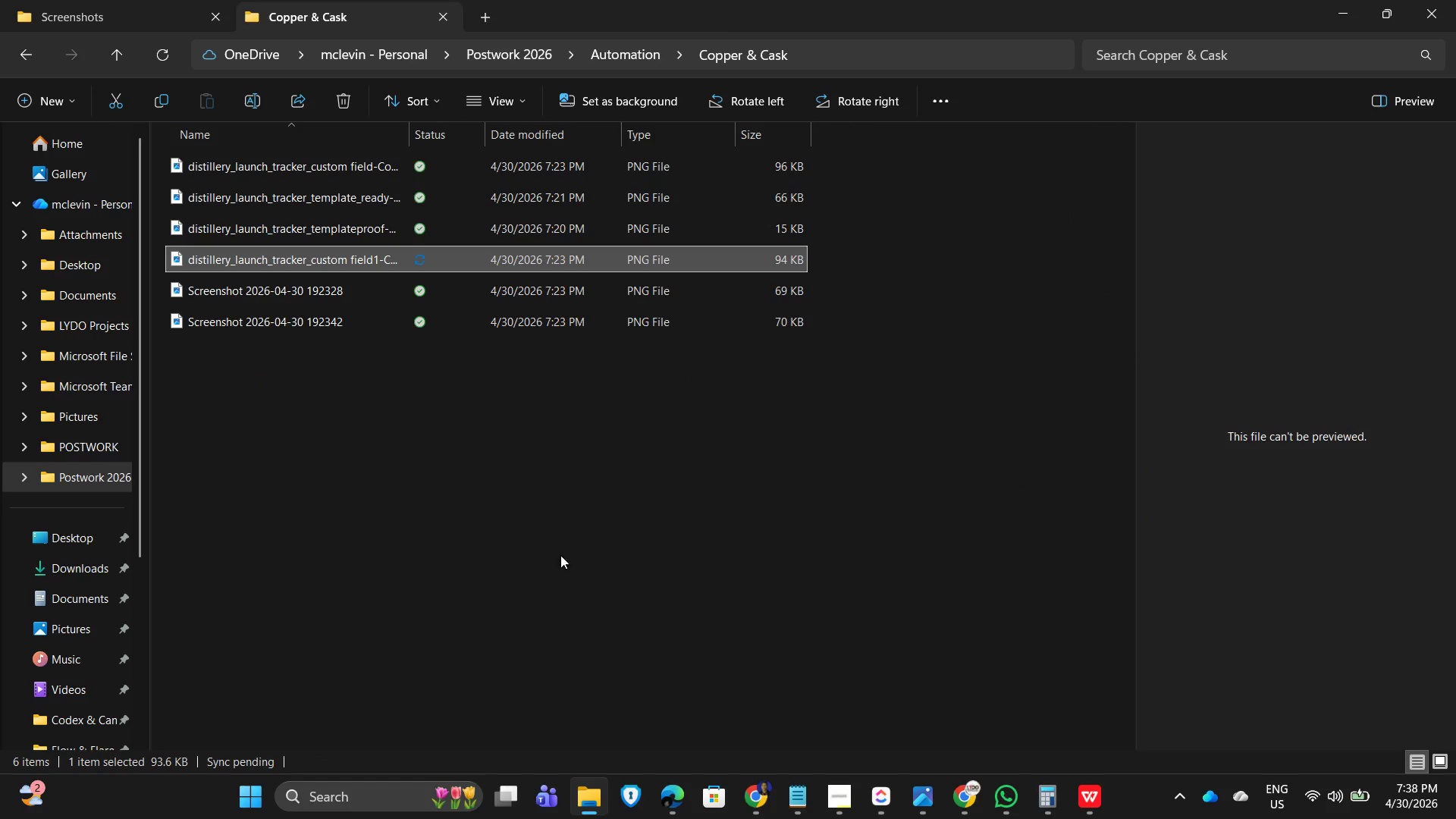 
left_click_drag(start_coordinate=[545, 558], to_coordinate=[541, 555])
 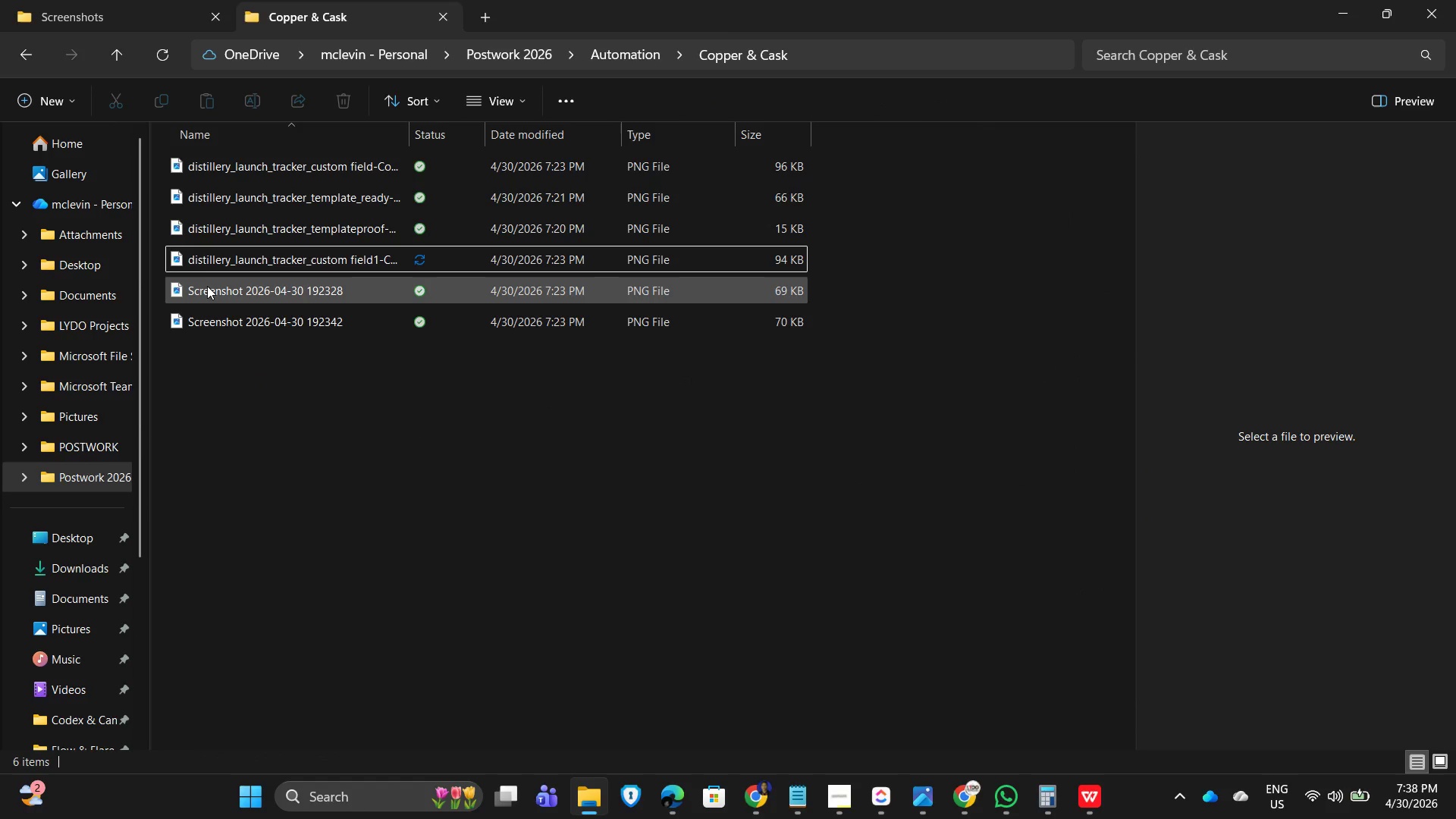 
left_click([206, 287])
 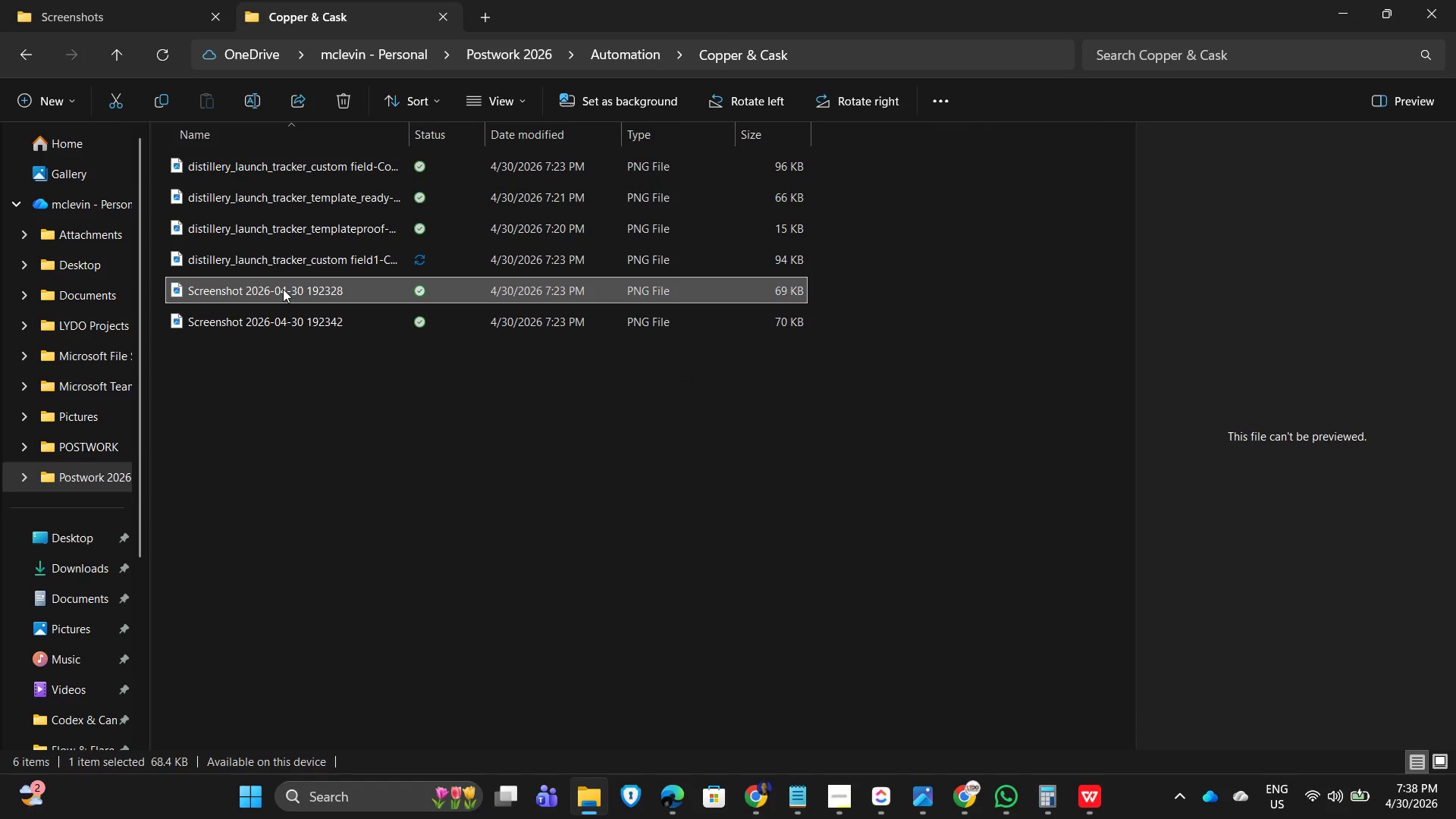 
double_click([283, 289])
 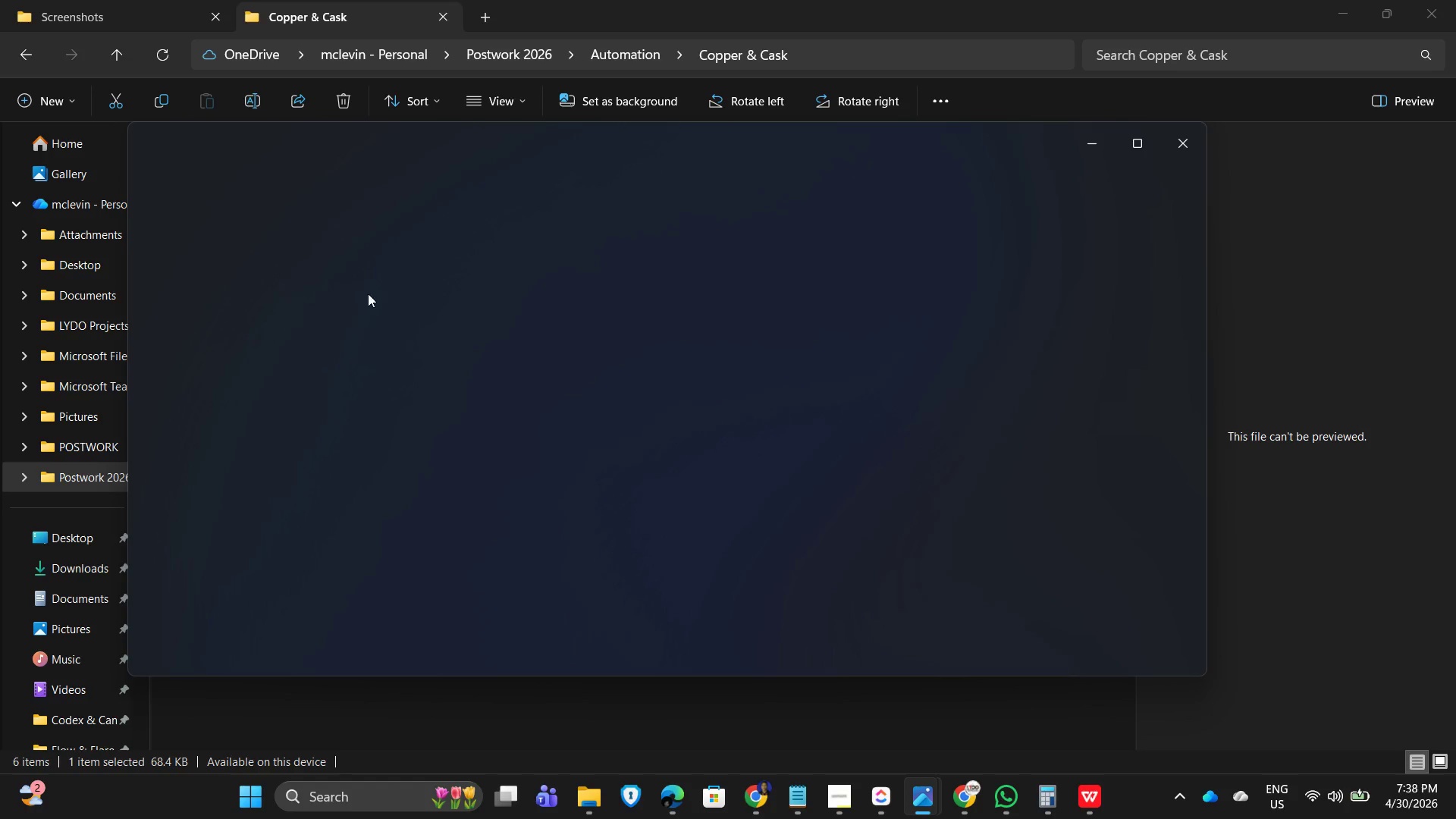 
mouse_move([934, 247])
 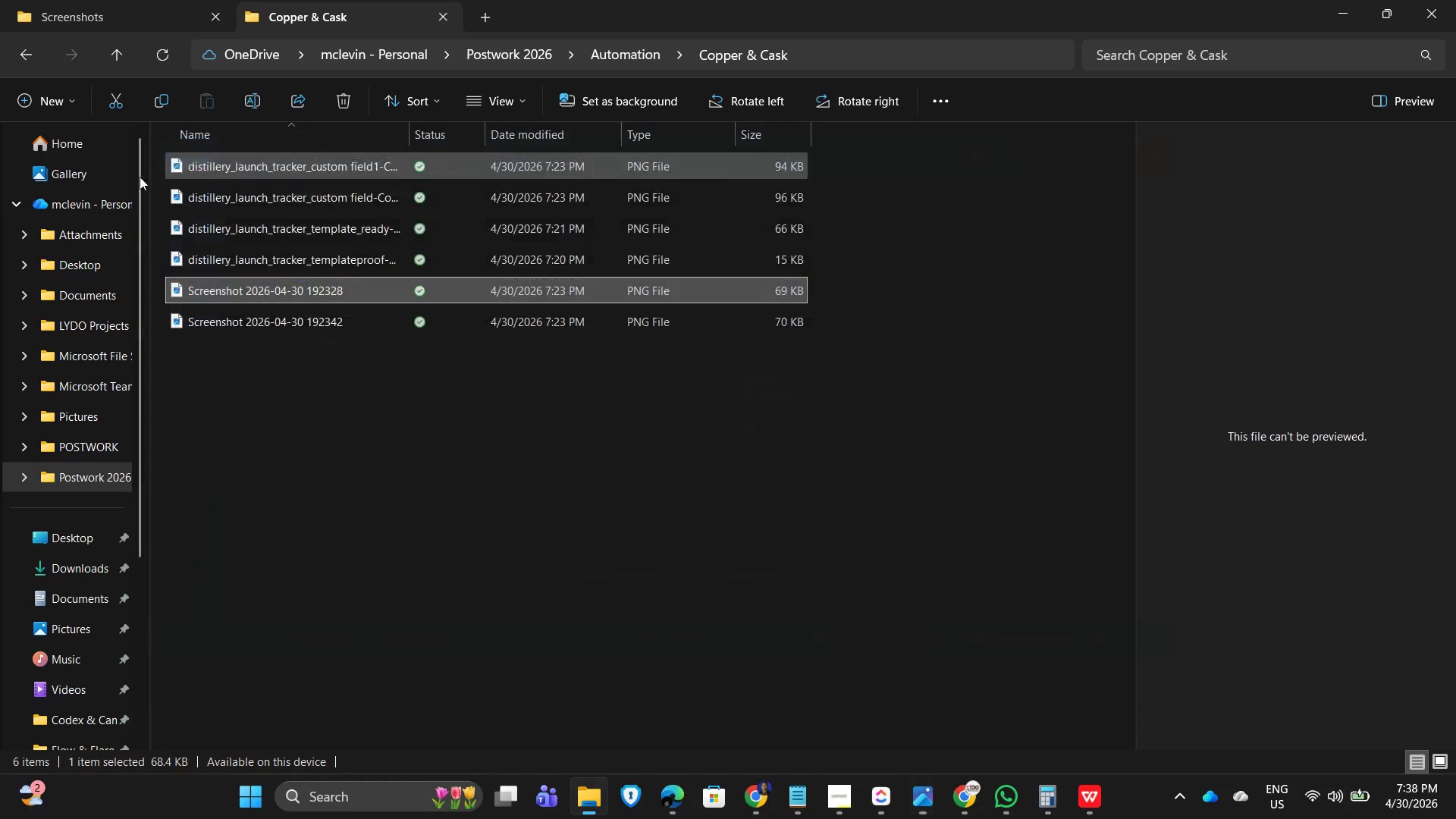 
left_click([249, 101])
 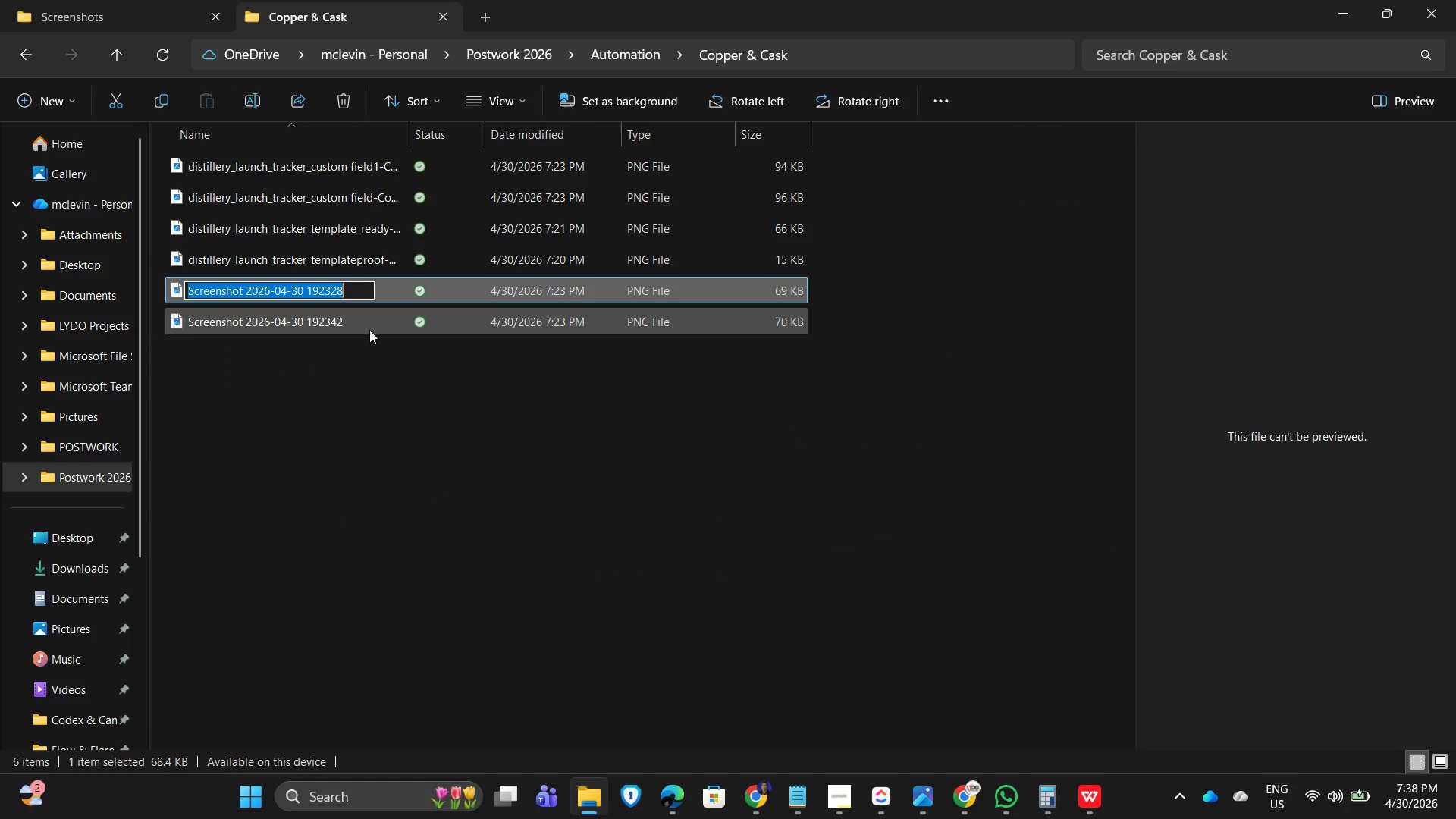 
key(Control+V)
 